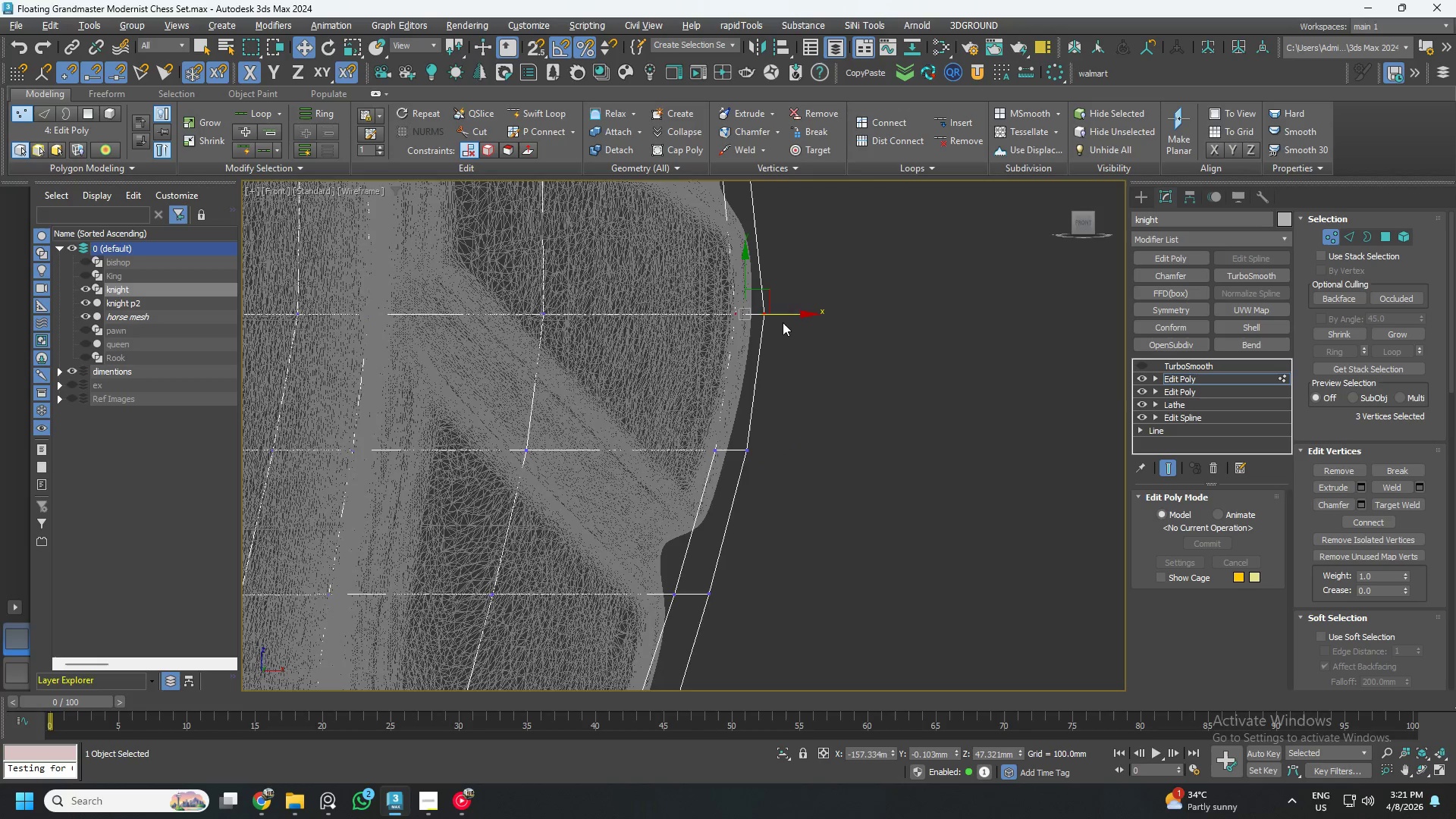 
key(F3)
 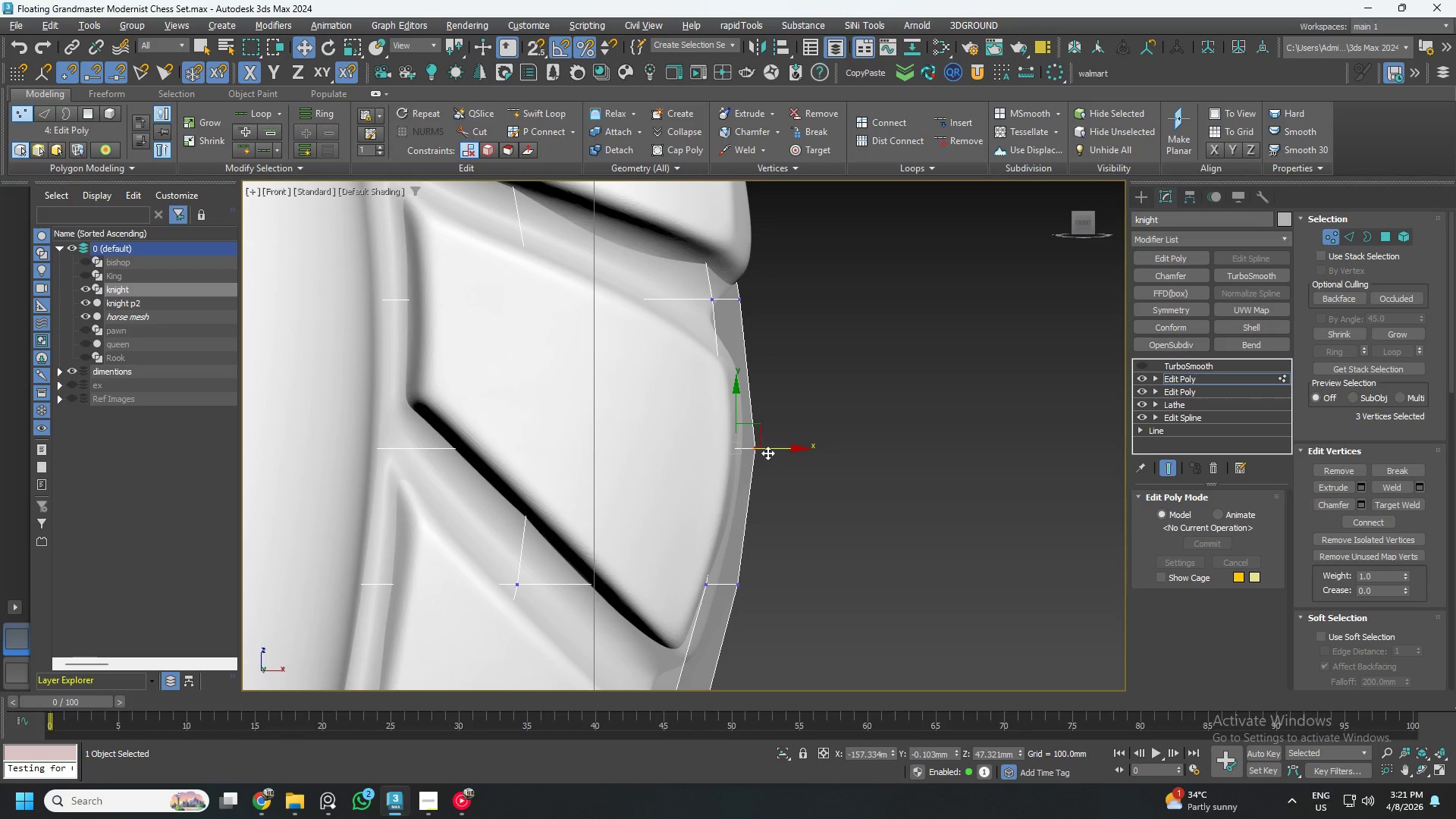 
left_click_drag(start_coordinate=[769, 445], to_coordinate=[774, 458])
 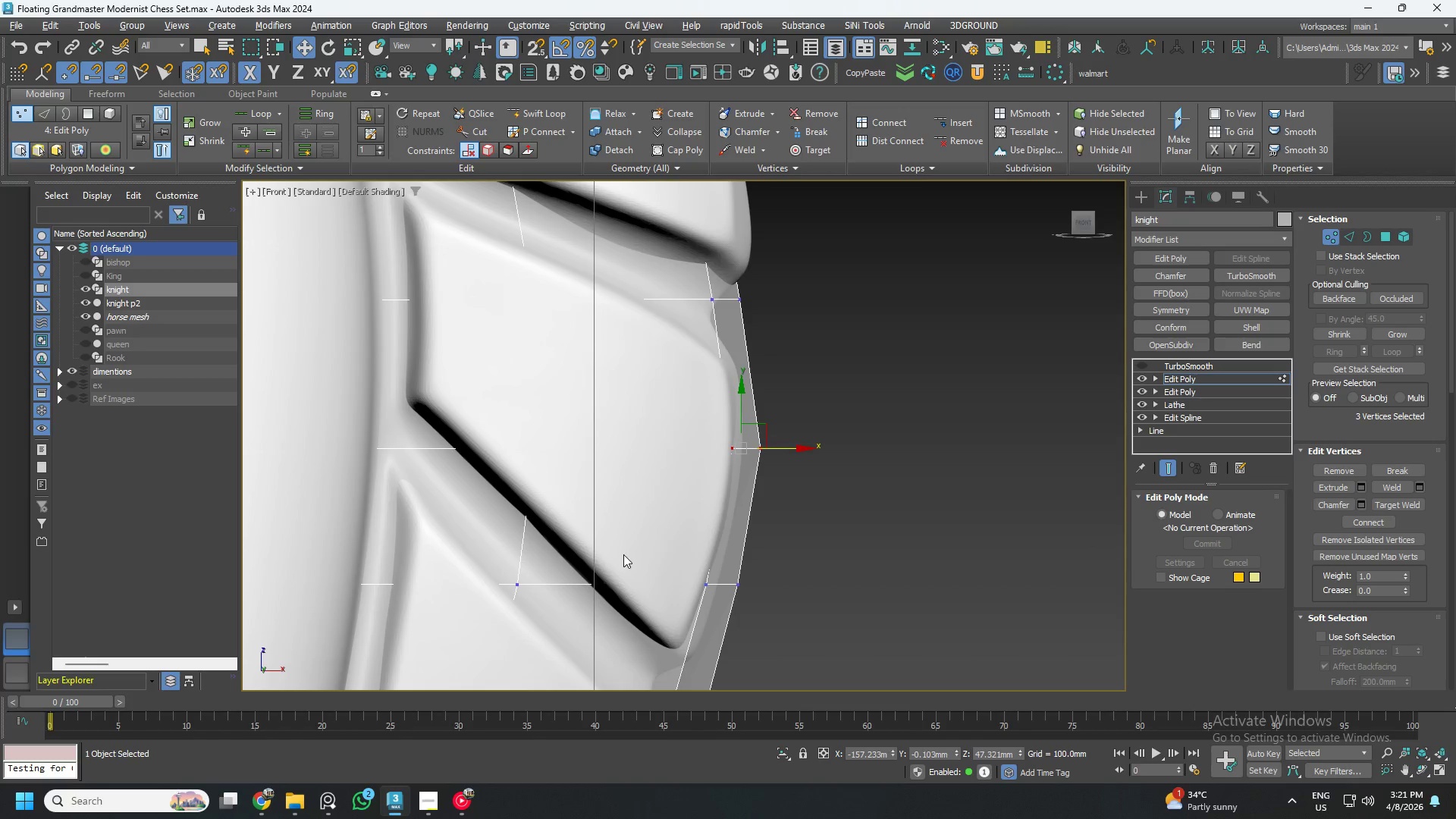 
left_click_drag(start_coordinate=[642, 570], to_coordinate=[783, 626])
 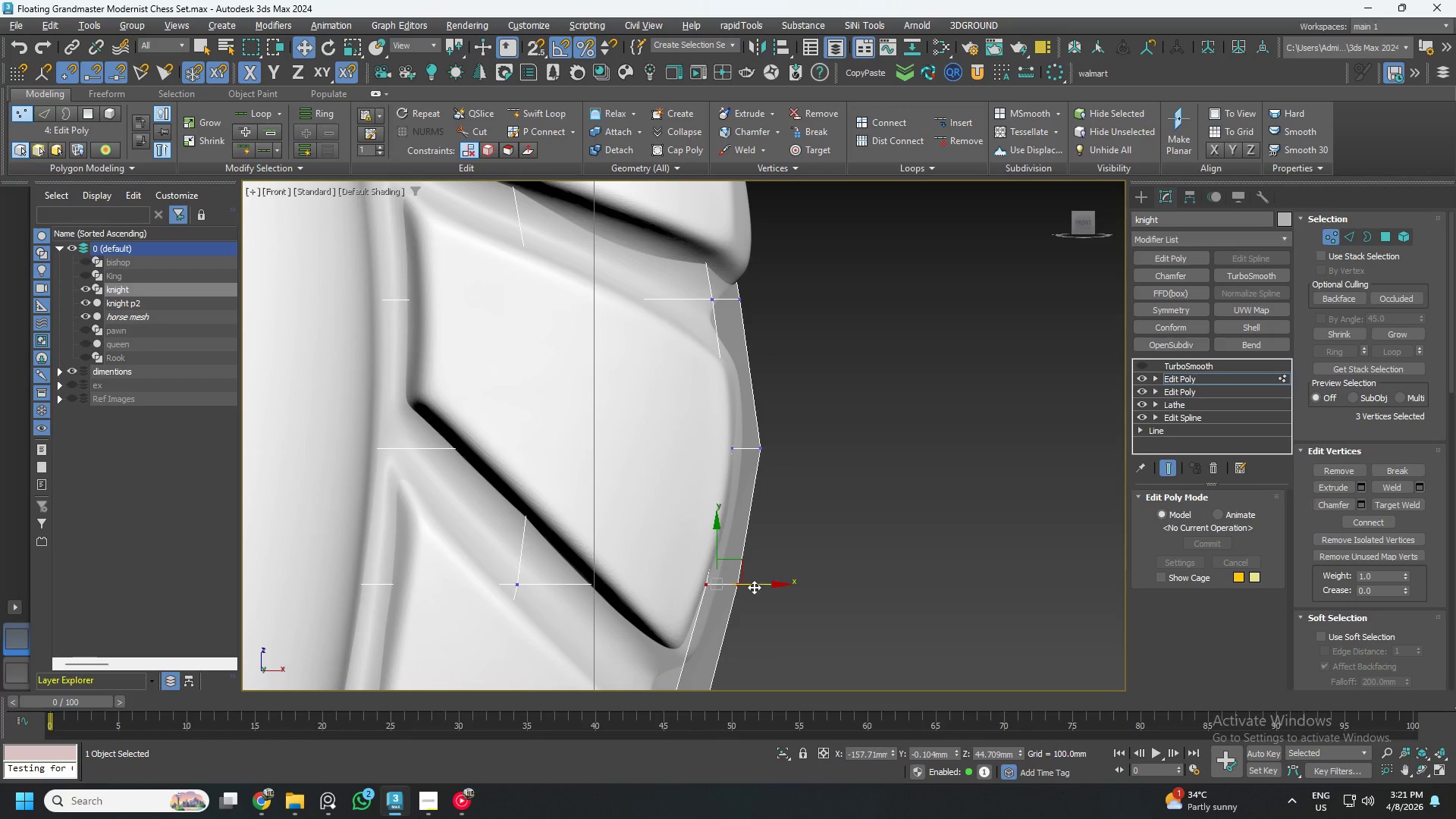 
left_click_drag(start_coordinate=[754, 586], to_coordinate=[759, 587])
 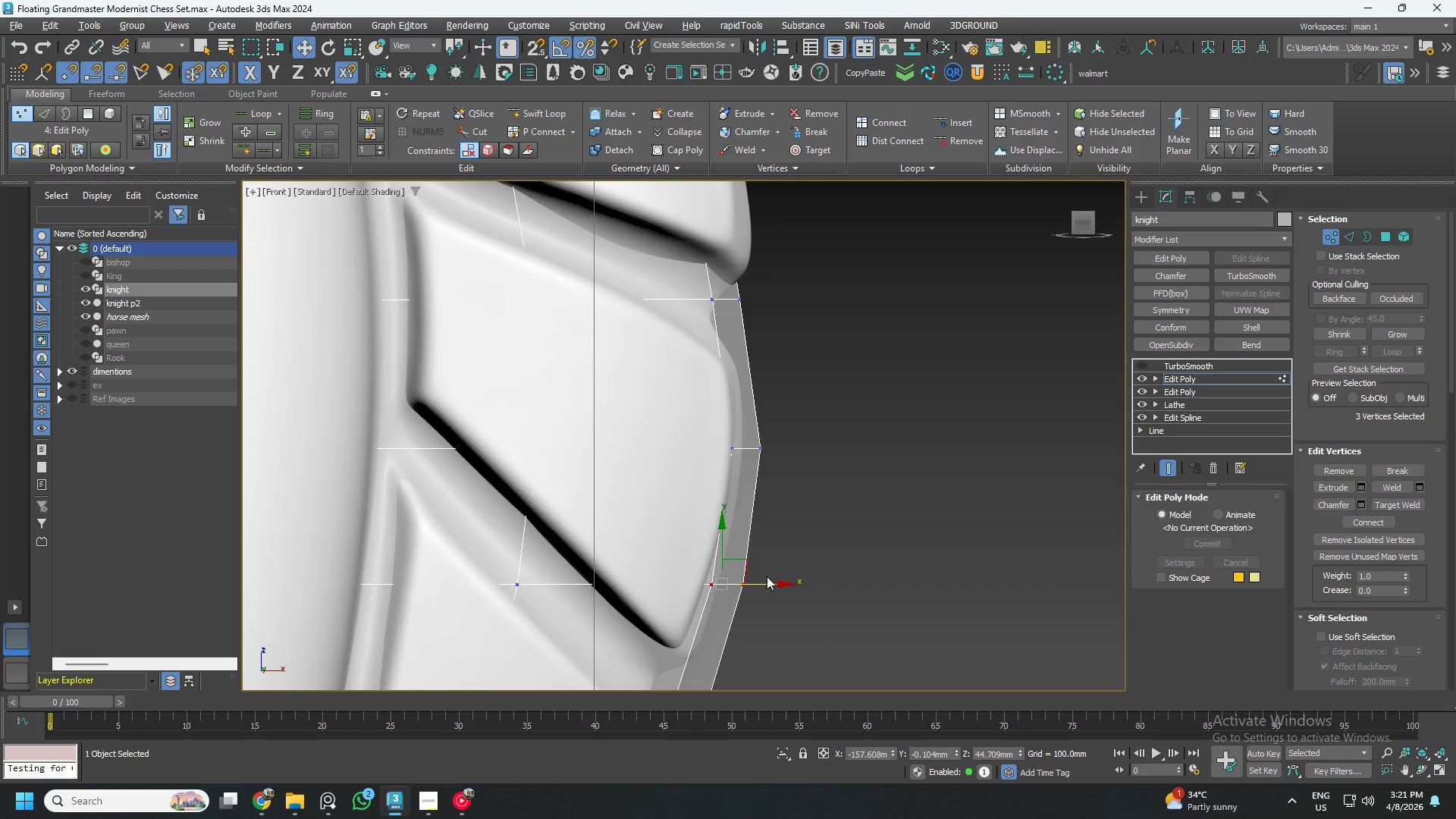 
scroll: coordinate [767, 574], scroll_direction: down, amount: 1.0
 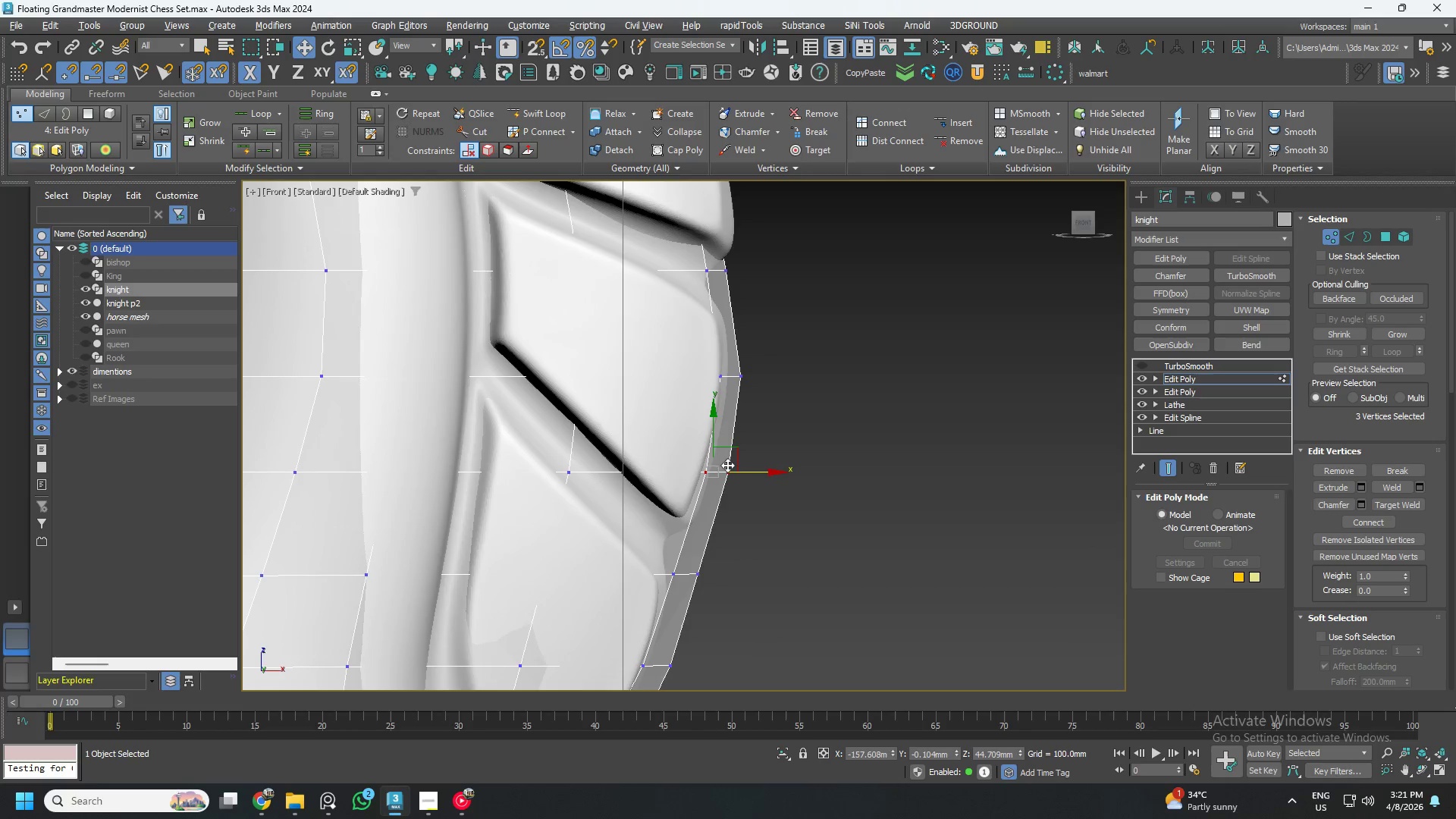 
left_click_drag(start_coordinate=[644, 544], to_coordinate=[727, 617])
 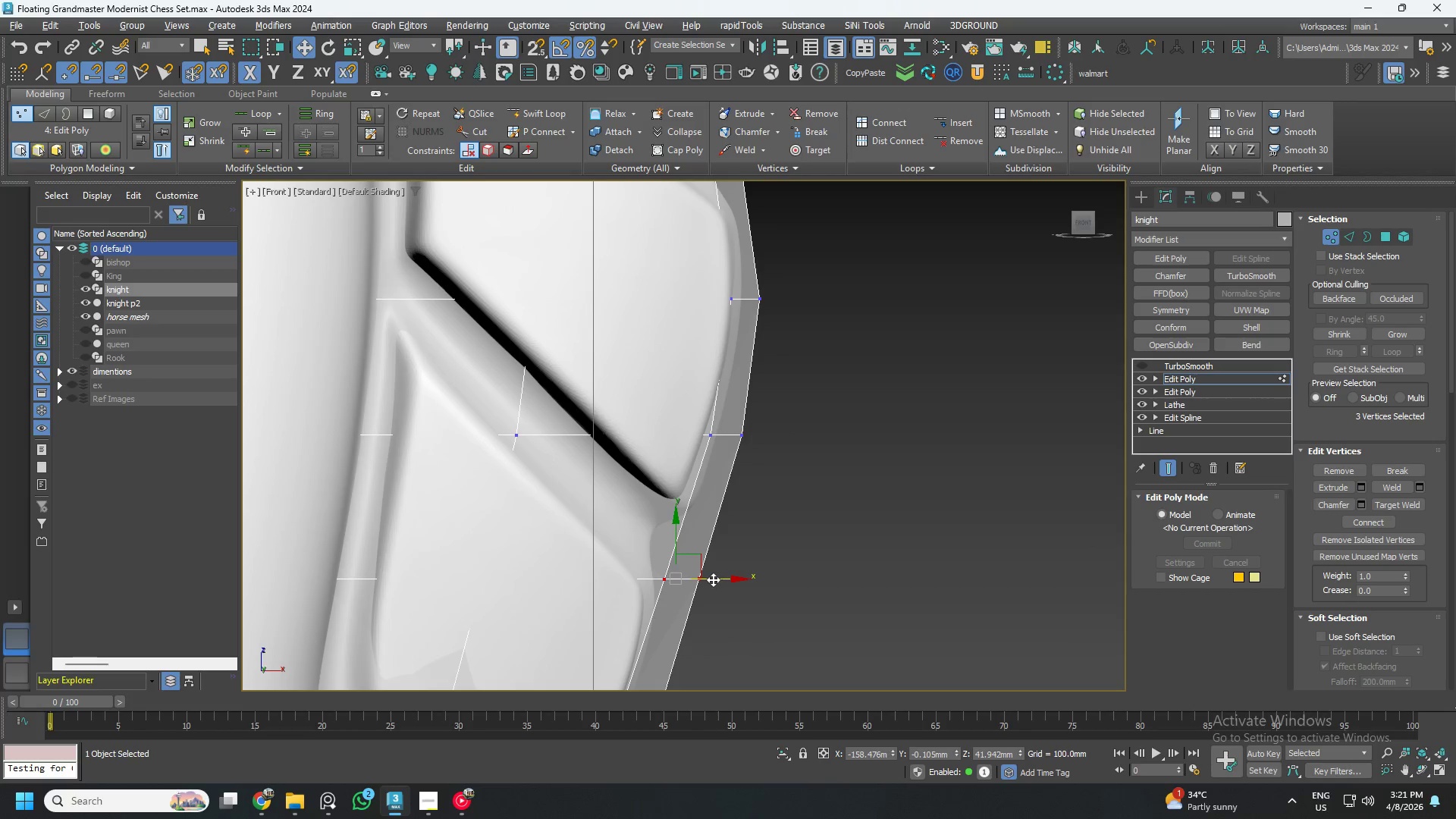 
scroll: coordinate [695, 562], scroll_direction: up, amount: 1.0
 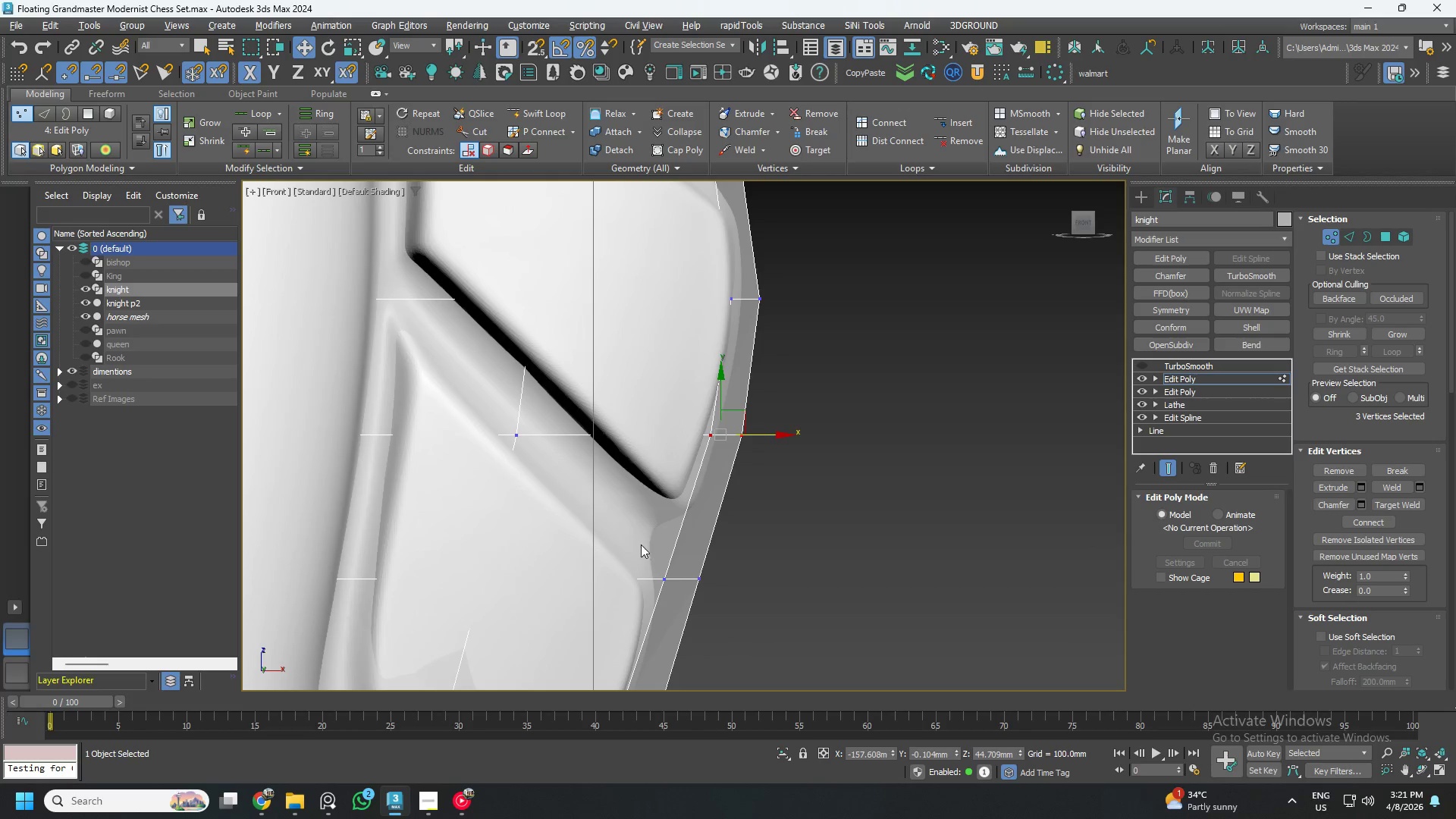 
left_click_drag(start_coordinate=[712, 579], to_coordinate=[721, 585])
 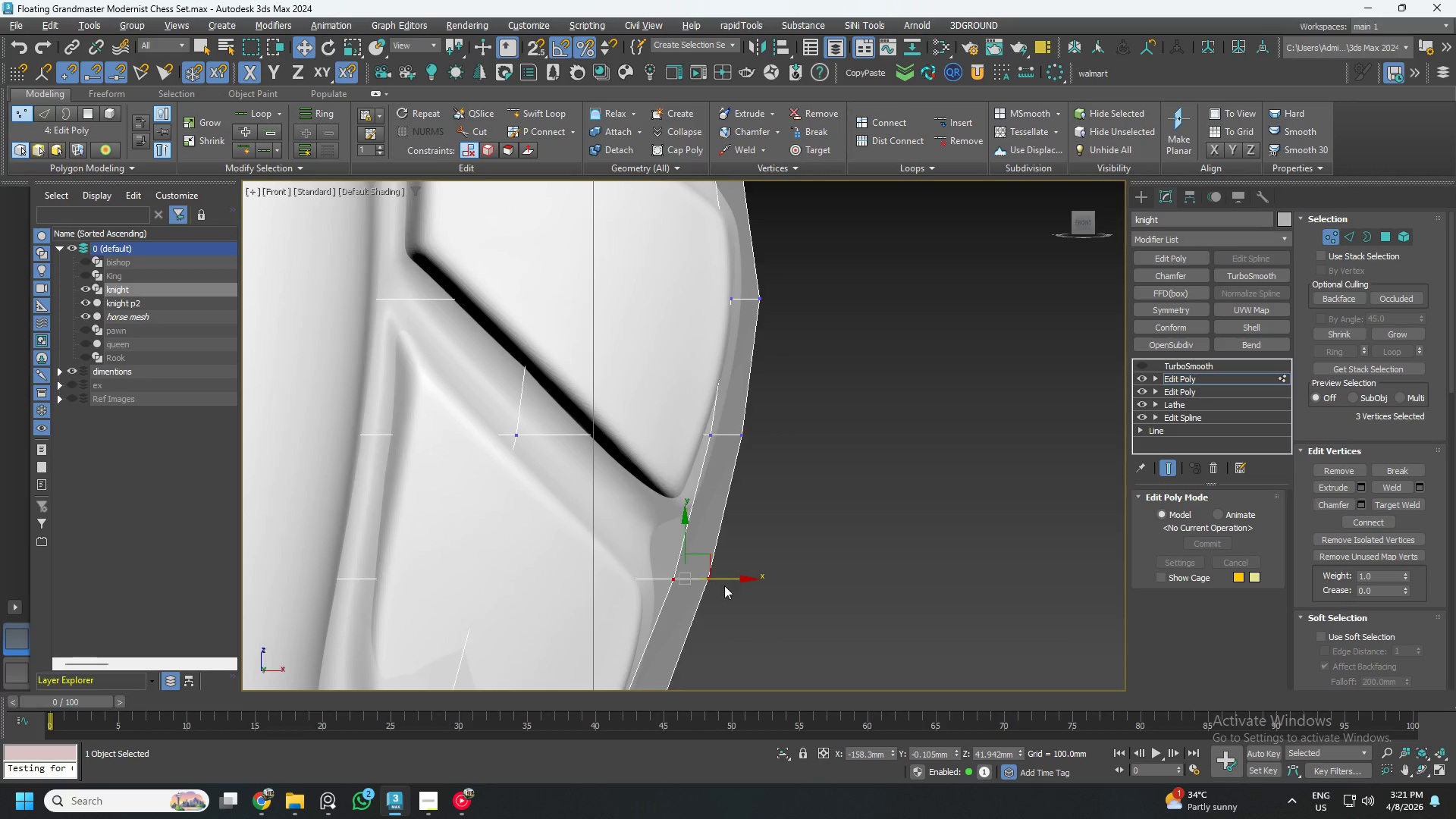 
scroll: coordinate [728, 583], scroll_direction: down, amount: 3.0
 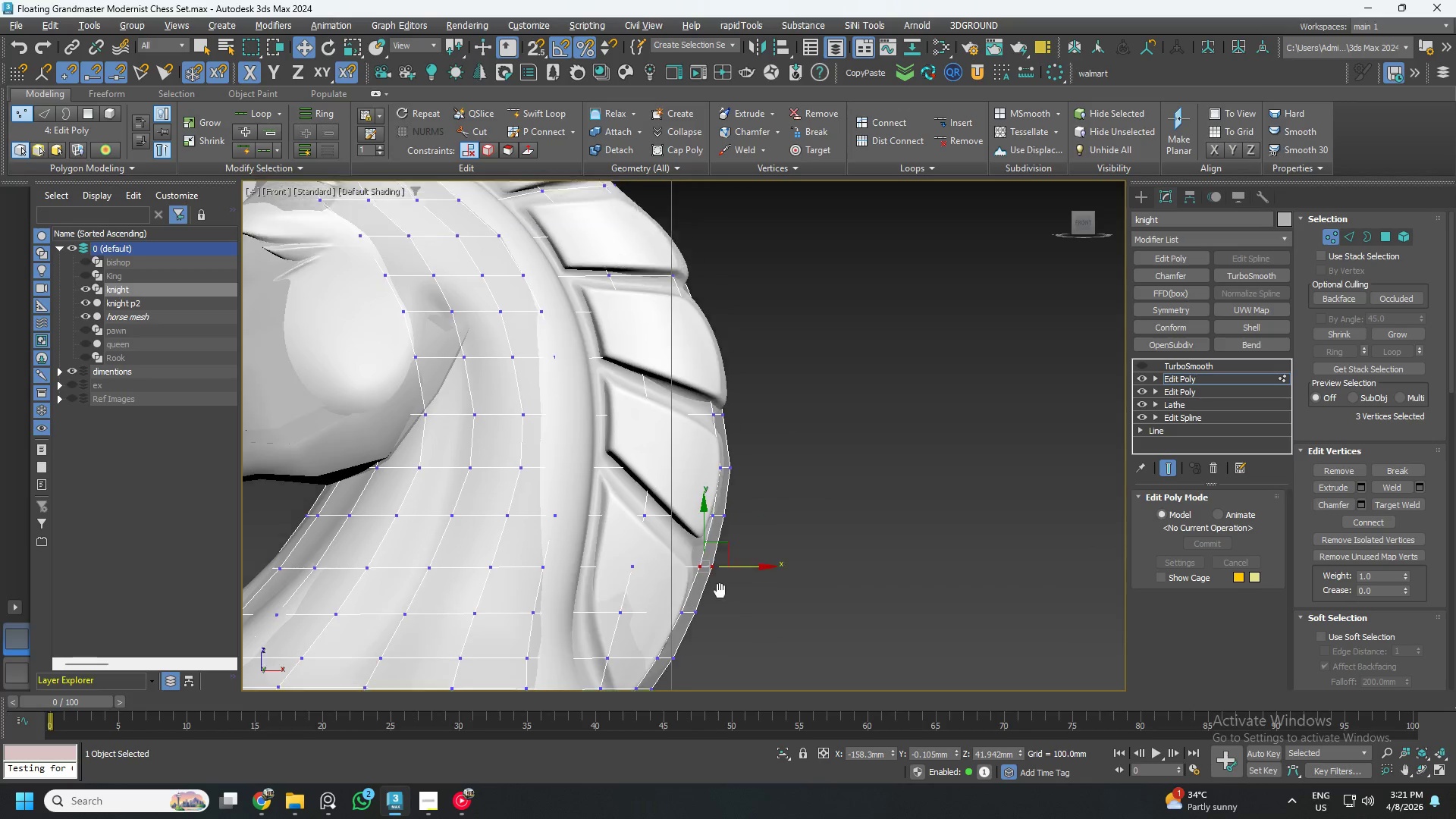 
left_click_drag(start_coordinate=[770, 416], to_coordinate=[703, 466])
 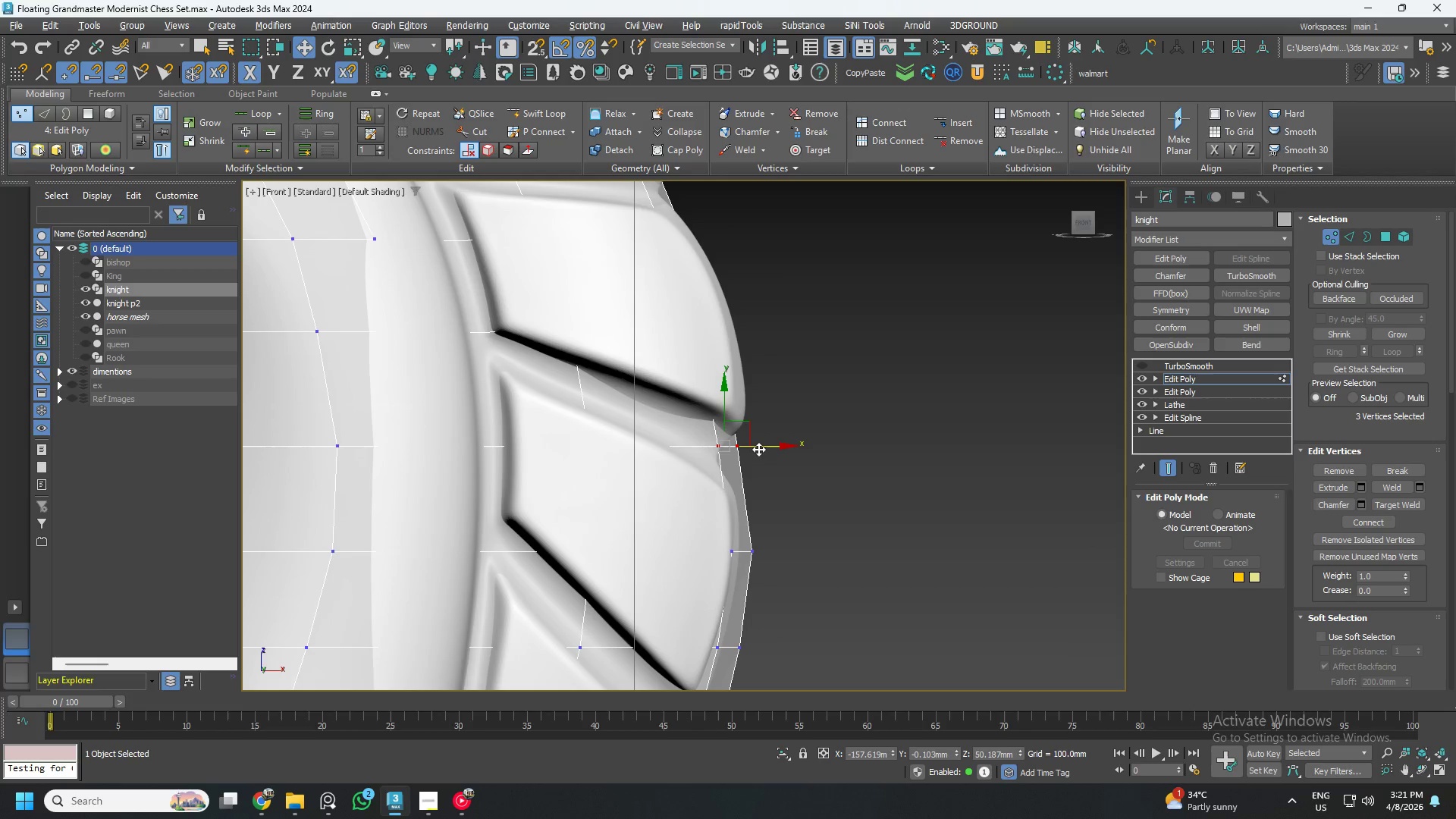 
scroll: coordinate [714, 494], scroll_direction: up, amount: 2.0
 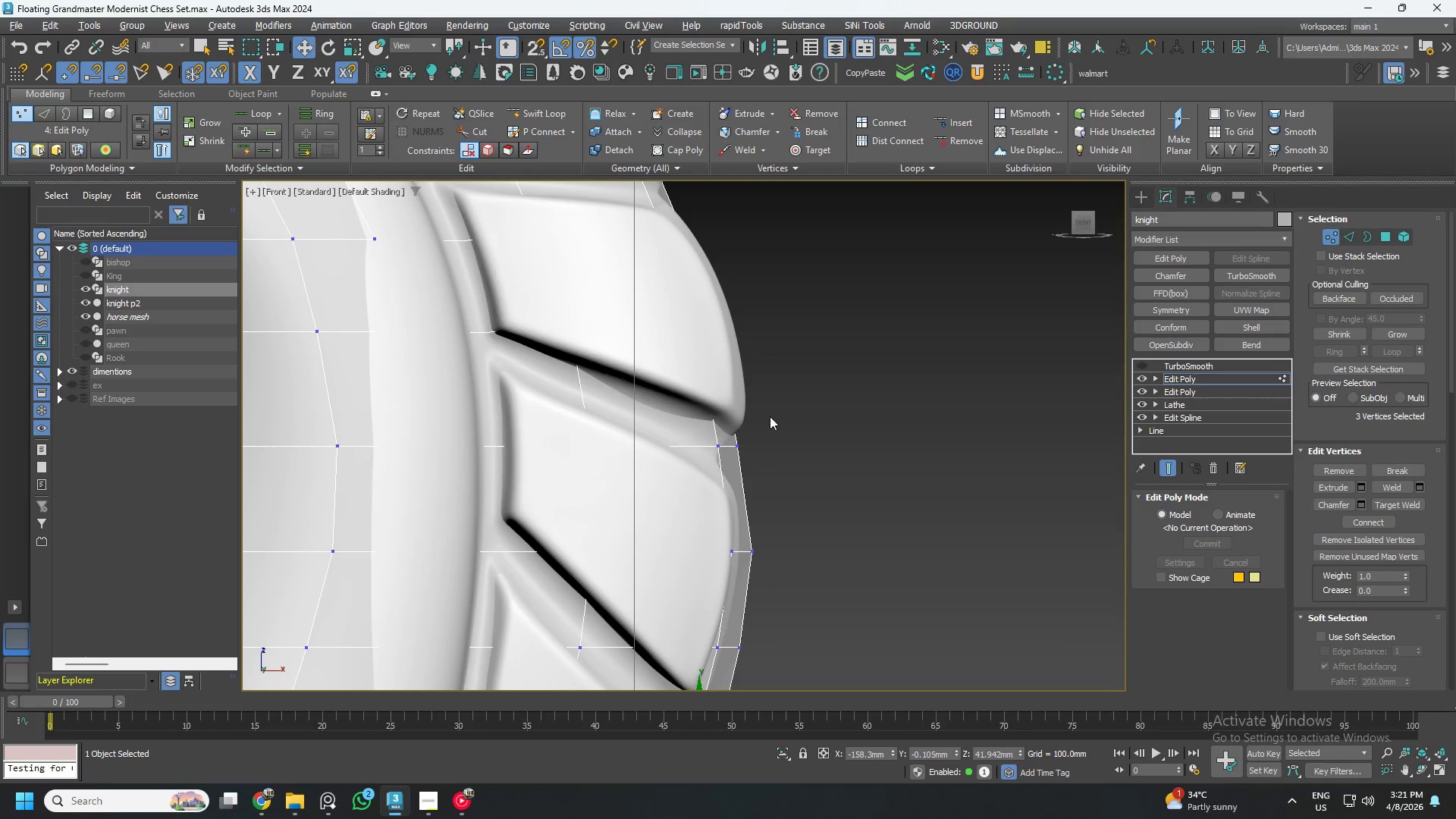 
left_click_drag(start_coordinate=[758, 449], to_coordinate=[774, 450])
 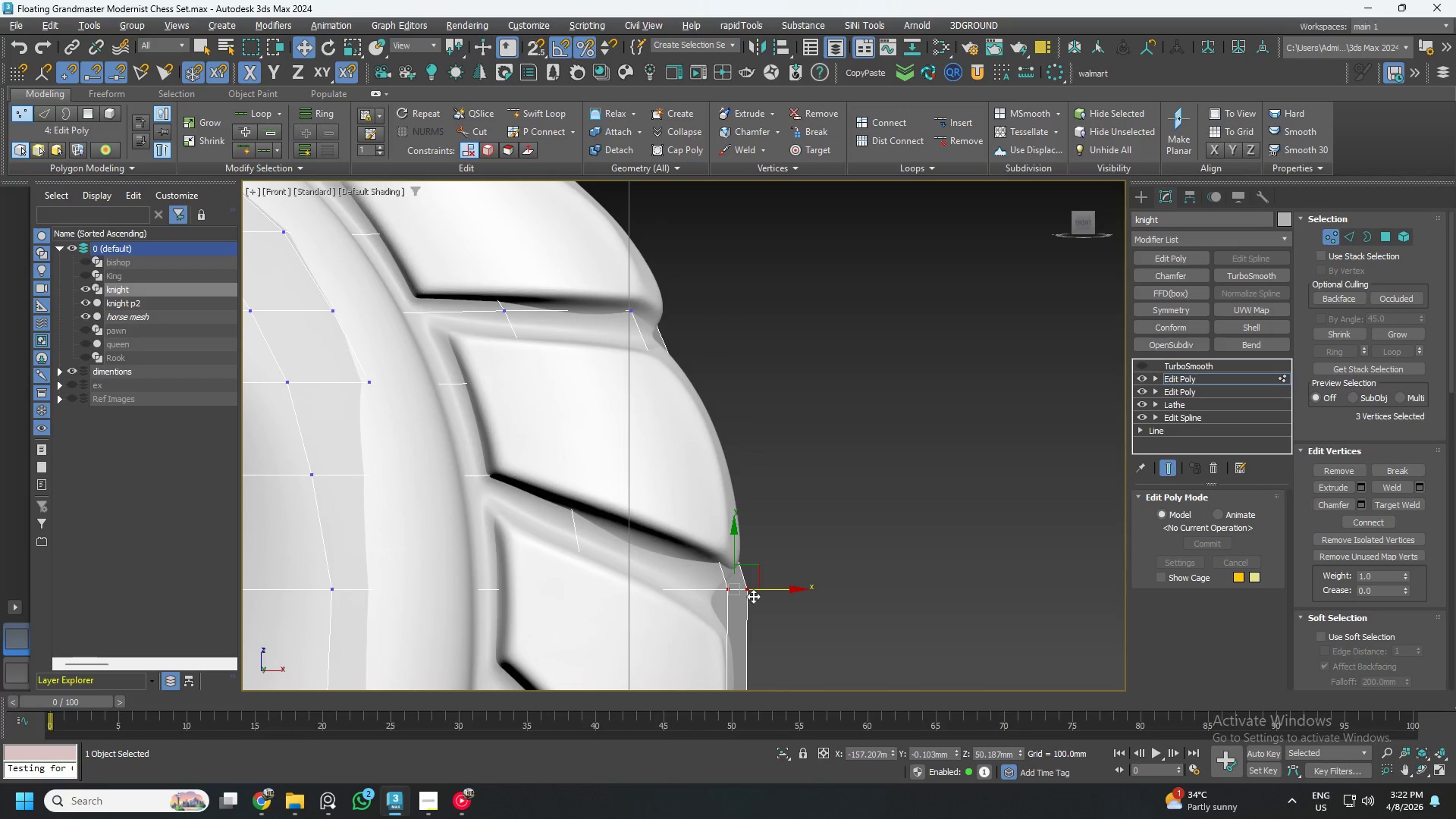 
key(F3)
 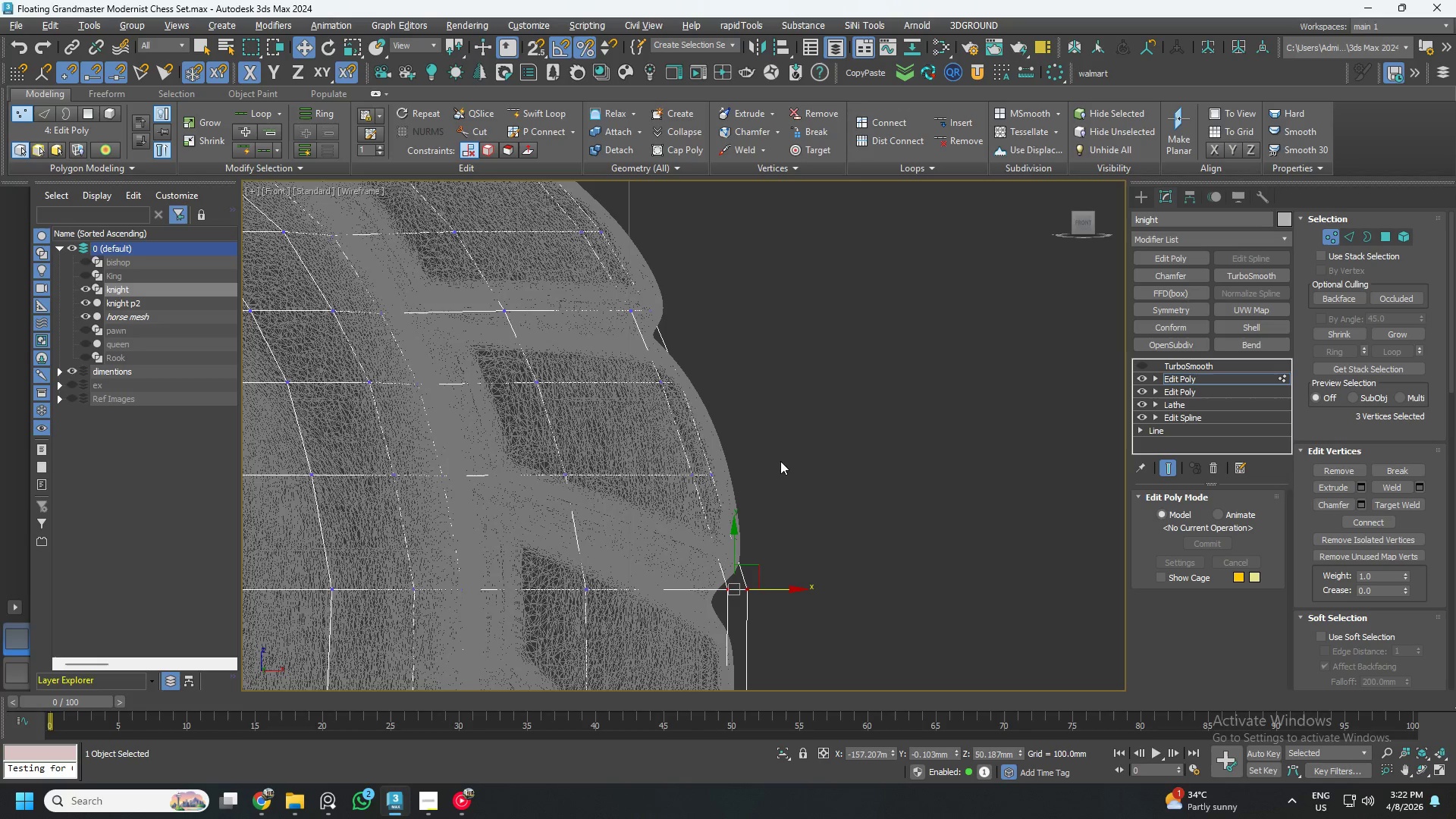 
left_click_drag(start_coordinate=[781, 452], to_coordinate=[676, 496])
 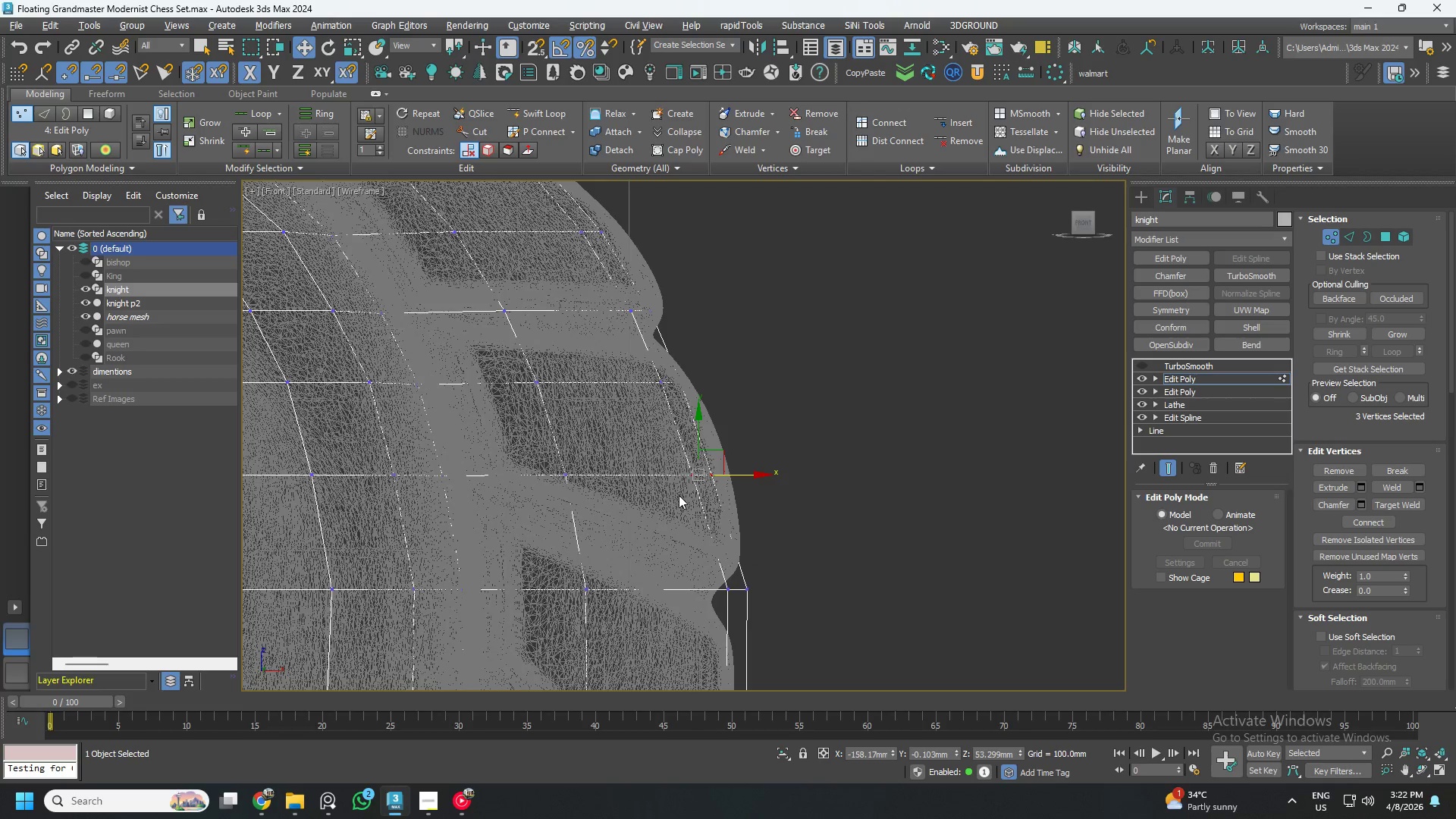 
key(F3)
 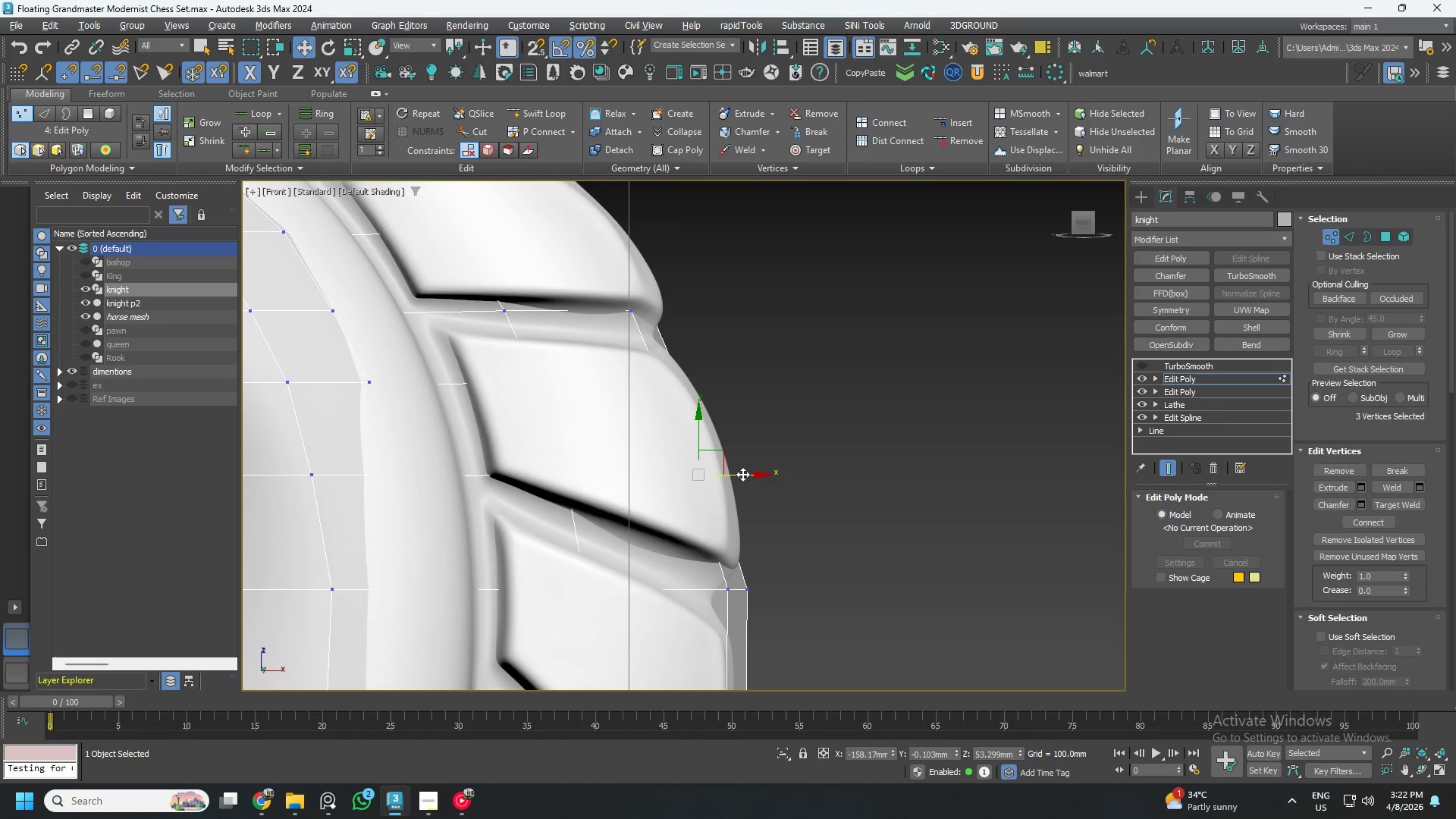 
left_click_drag(start_coordinate=[742, 474], to_coordinate=[774, 482])
 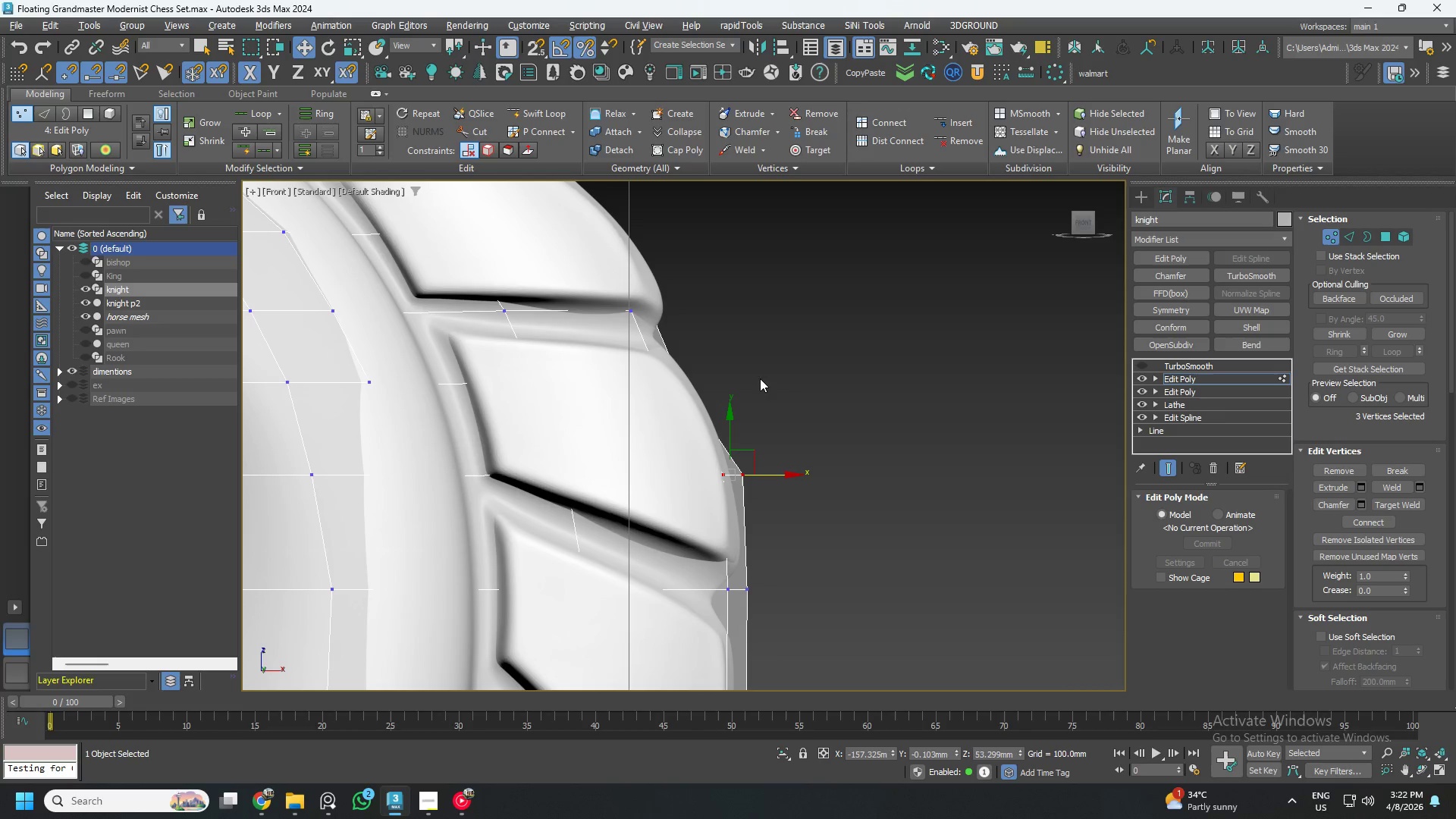 
left_click_drag(start_coordinate=[760, 372], to_coordinate=[638, 418])
 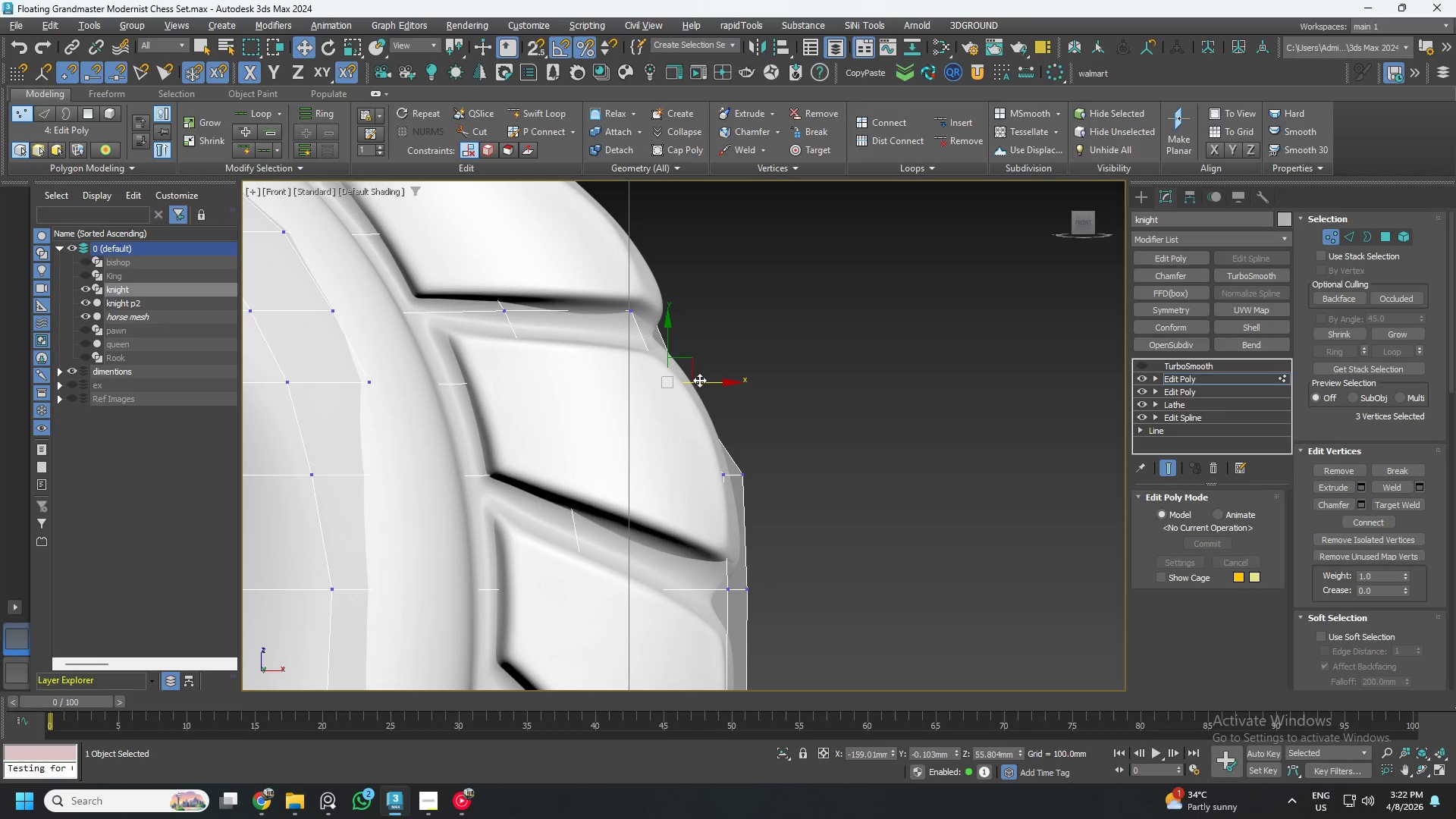 
left_click_drag(start_coordinate=[702, 381], to_coordinate=[730, 384])
 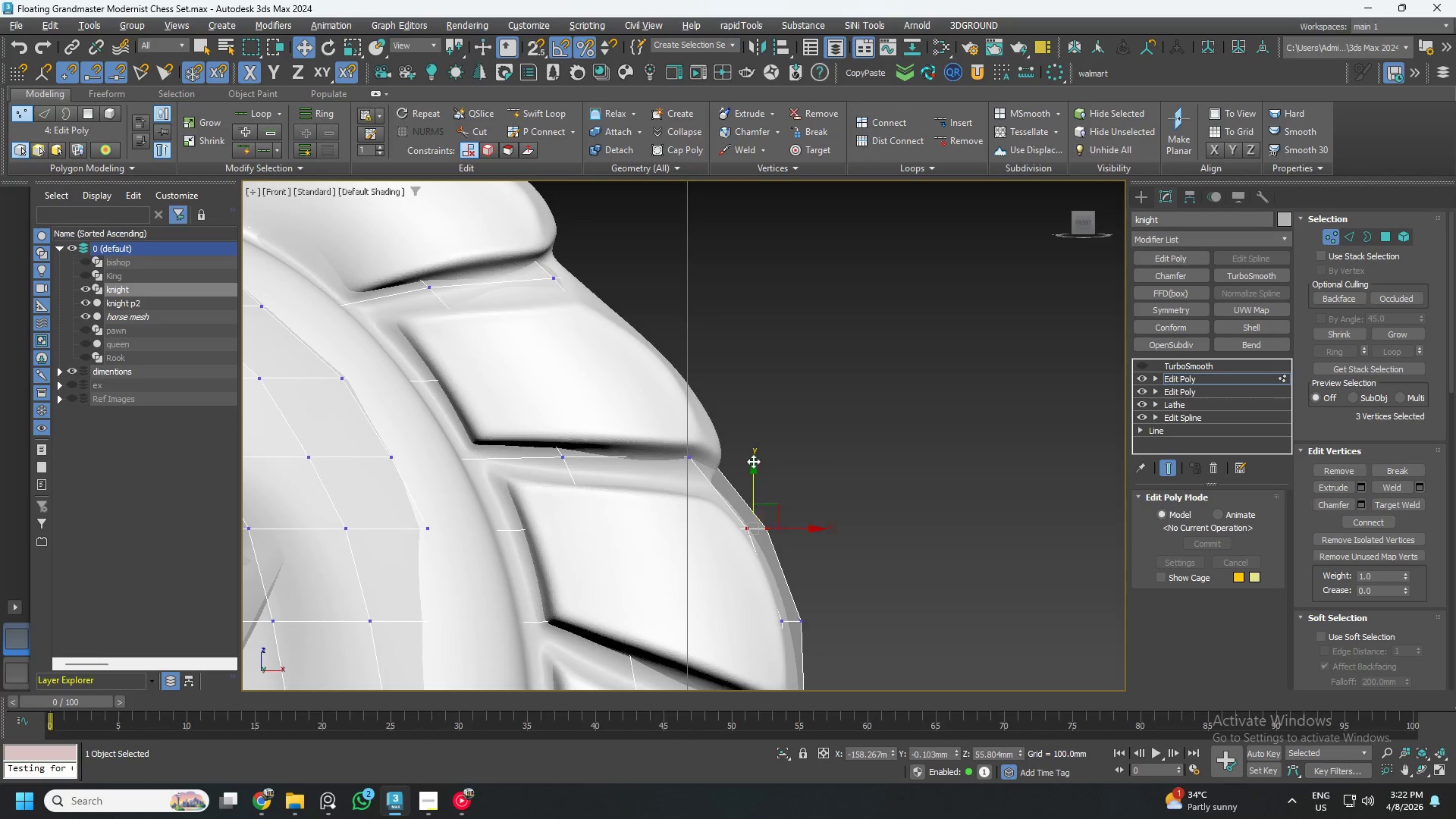 
left_click_drag(start_coordinate=[765, 385], to_coordinate=[667, 491])
 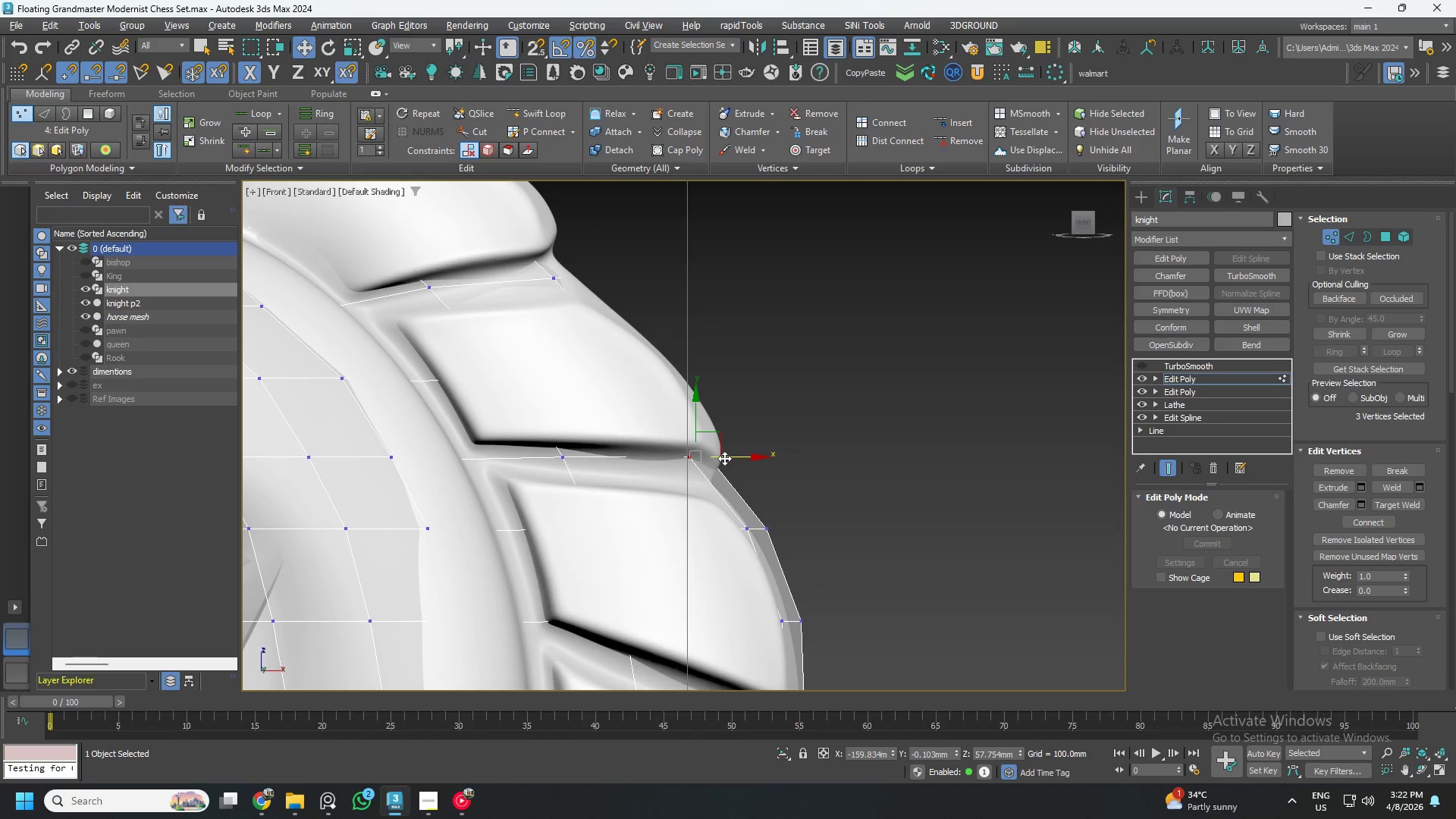 
left_click_drag(start_coordinate=[731, 458], to_coordinate=[752, 462])
 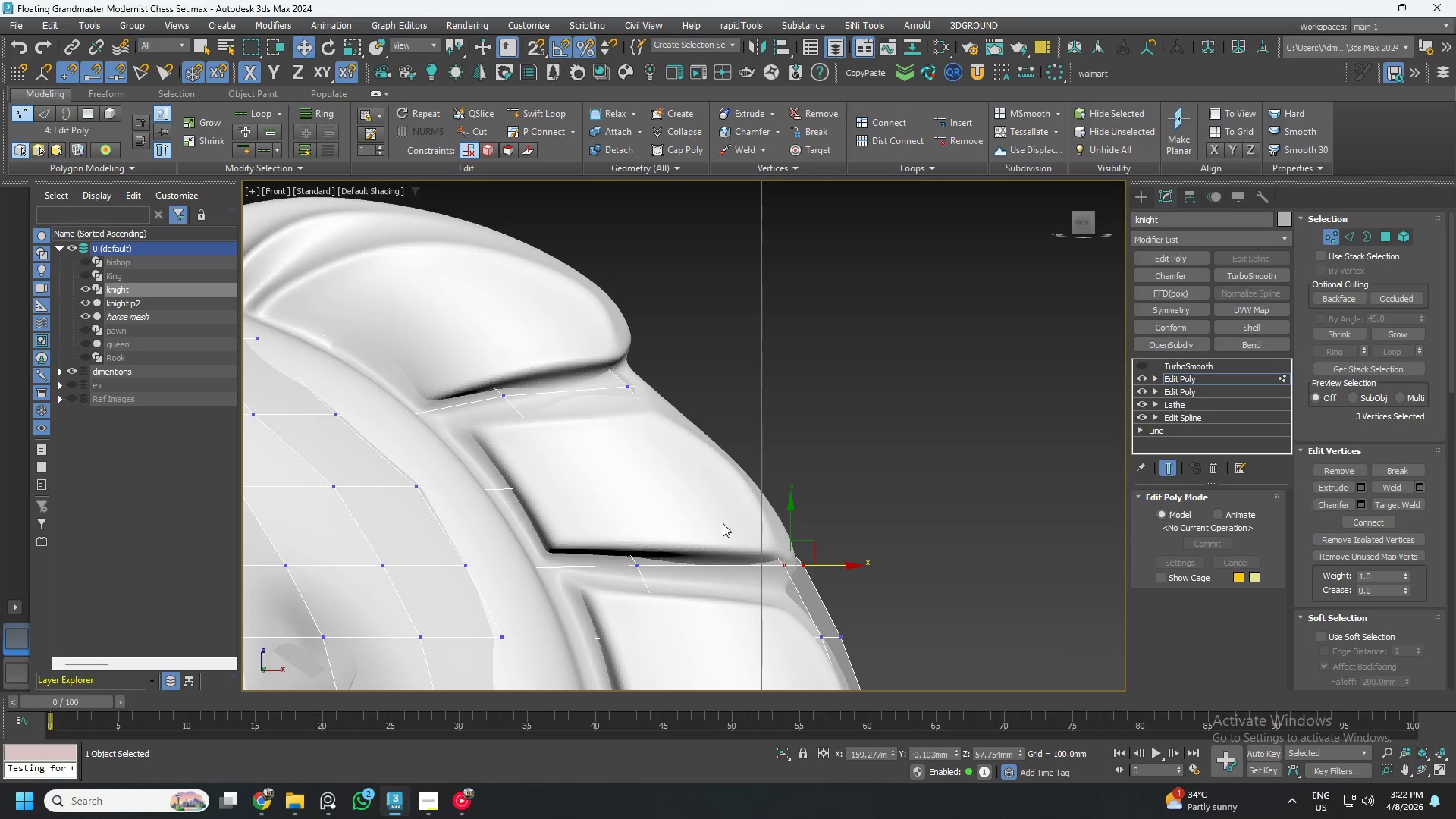 
left_click_drag(start_coordinate=[758, 424], to_coordinate=[676, 495])
 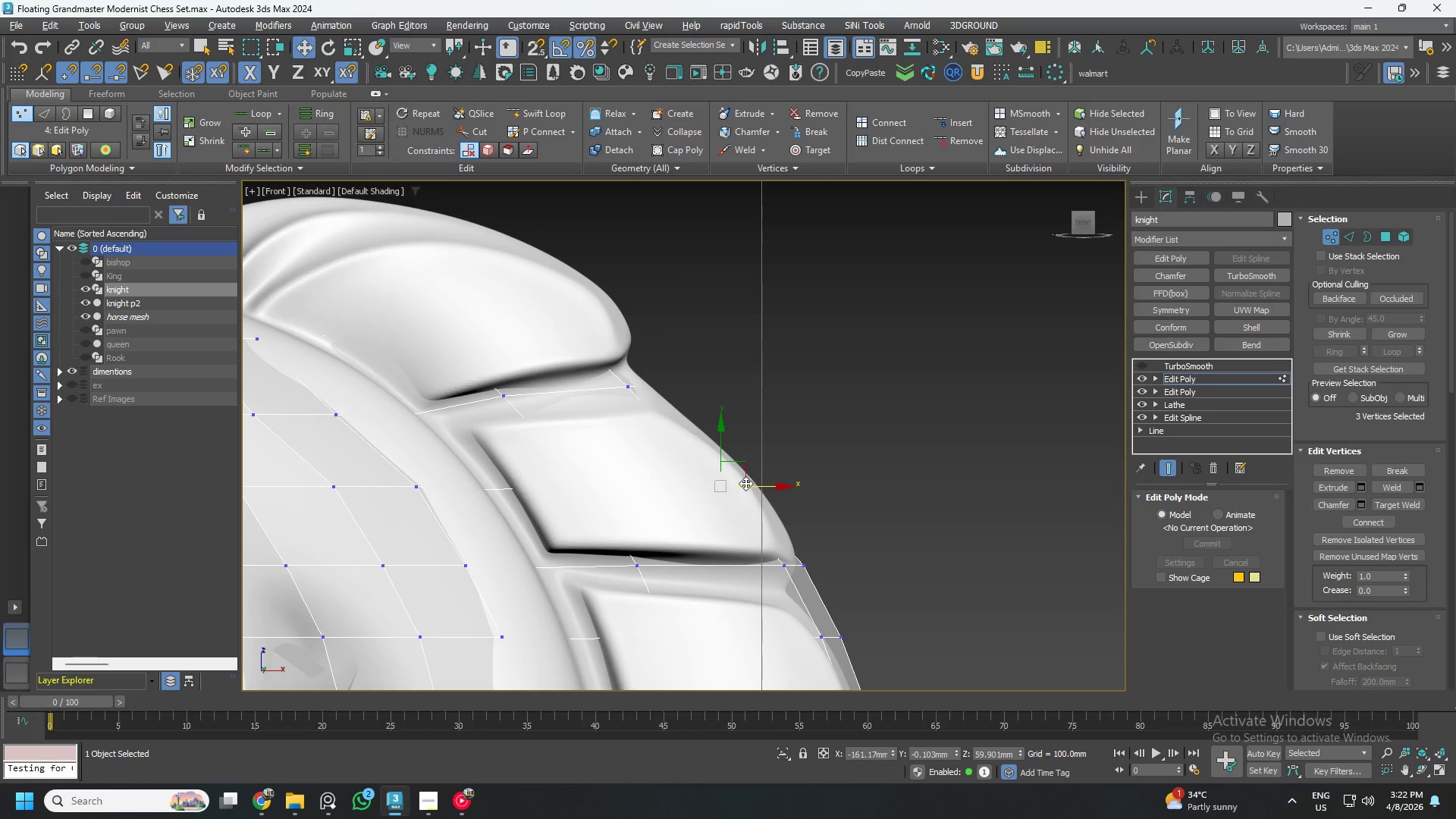 
left_click_drag(start_coordinate=[749, 483], to_coordinate=[785, 497])
 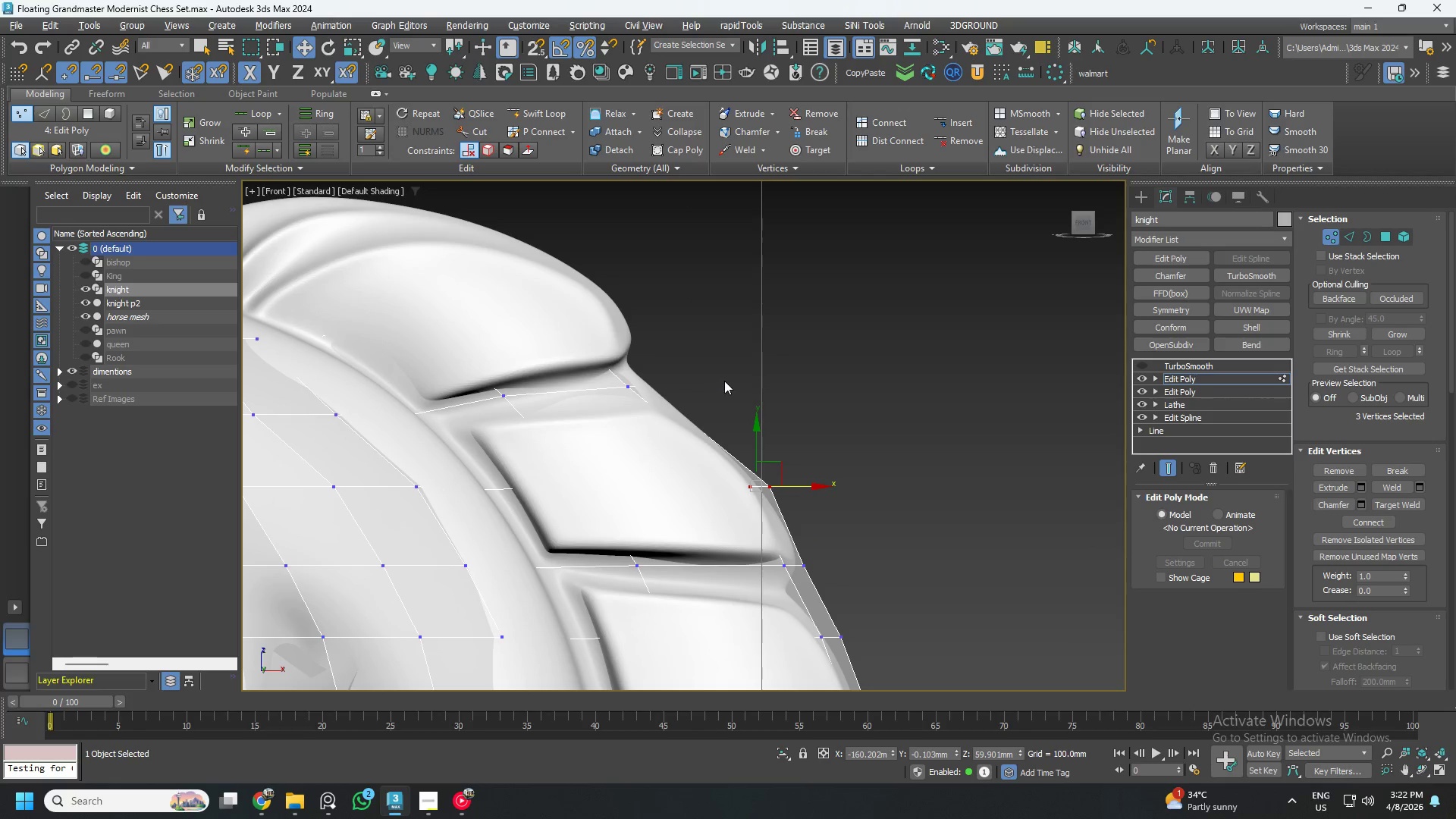 
left_click_drag(start_coordinate=[729, 381], to_coordinate=[653, 467])
 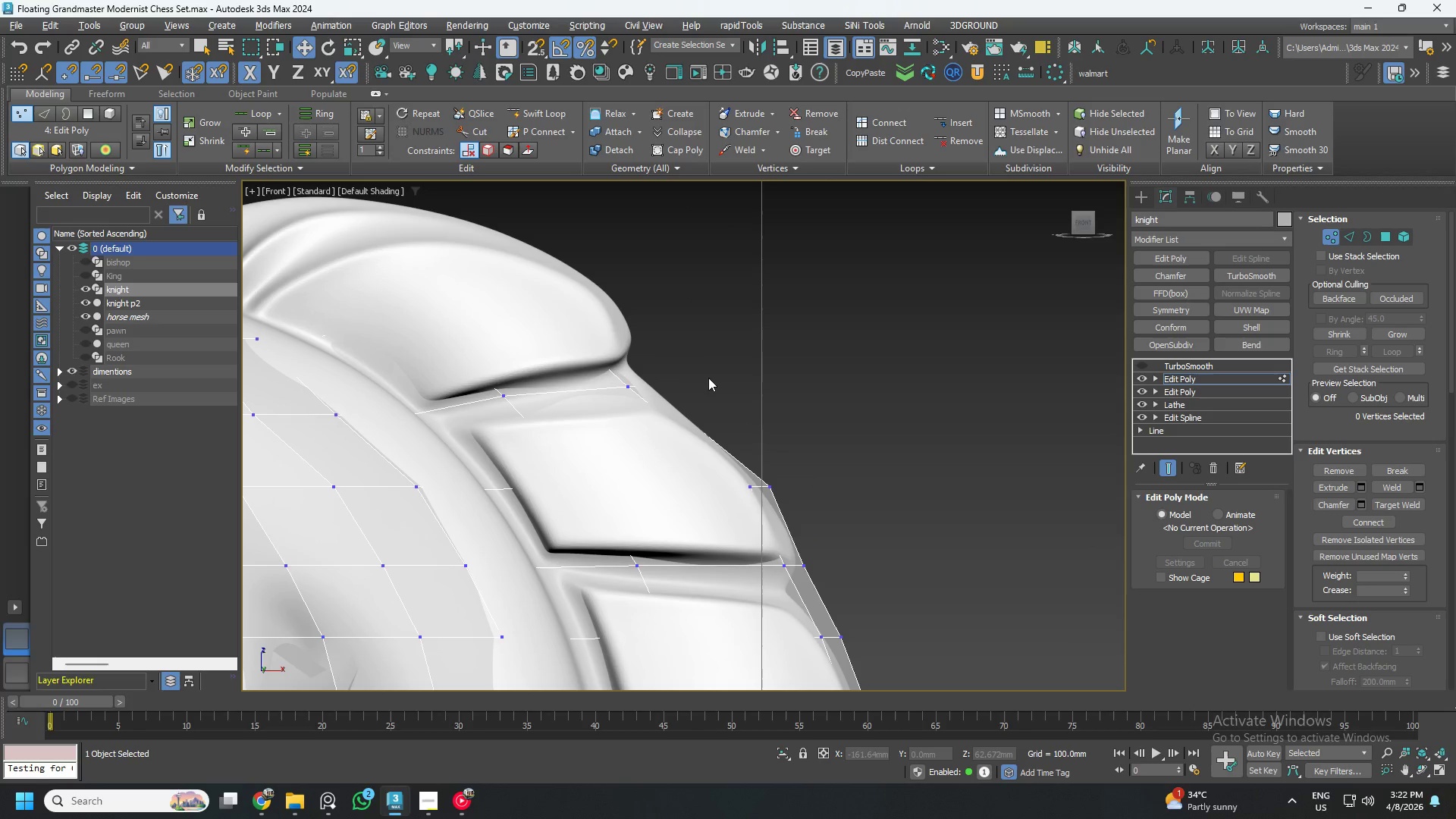 
left_click_drag(start_coordinate=[717, 358], to_coordinate=[604, 415])
 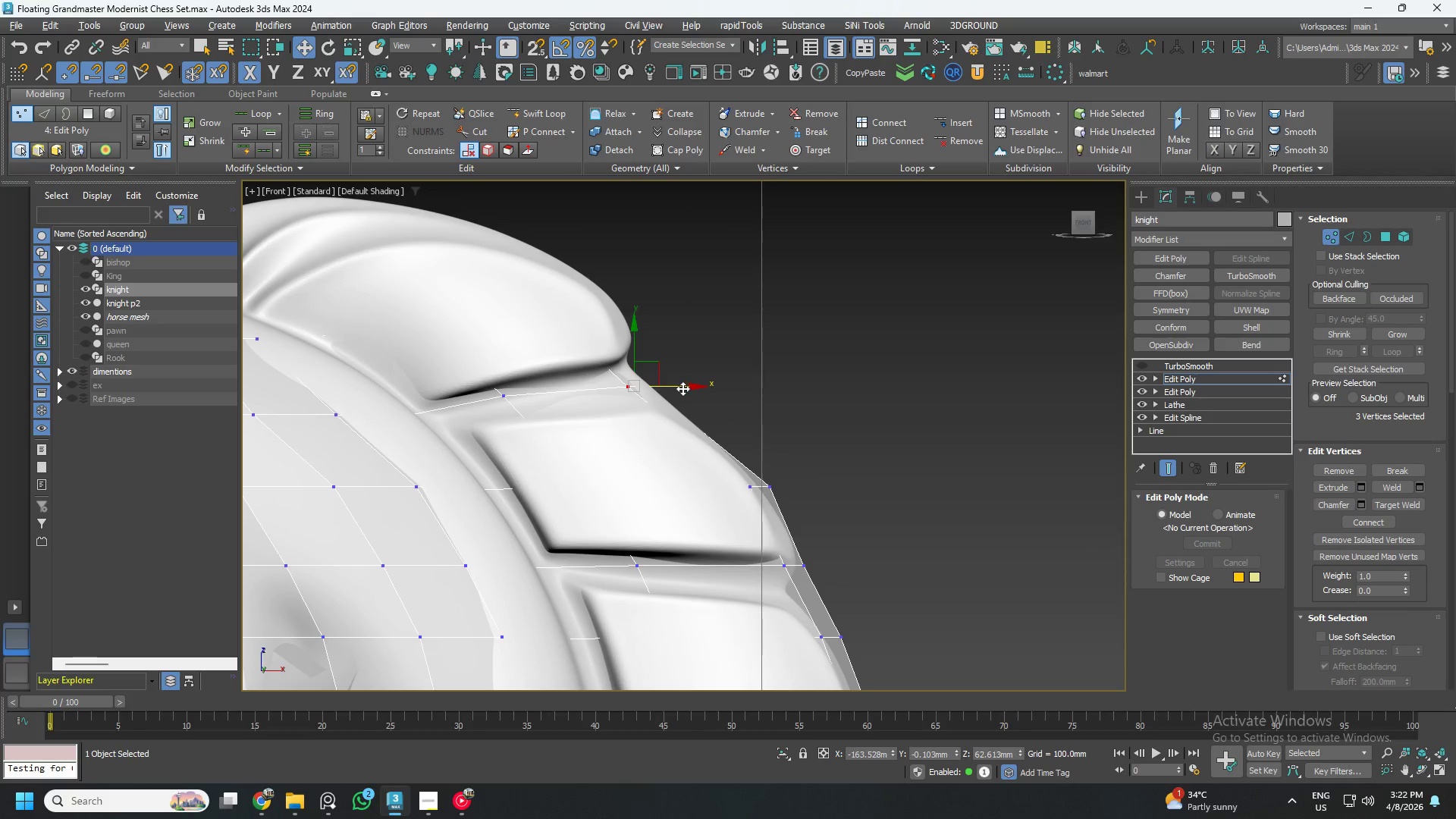 
left_click_drag(start_coordinate=[680, 388], to_coordinate=[712, 391])
 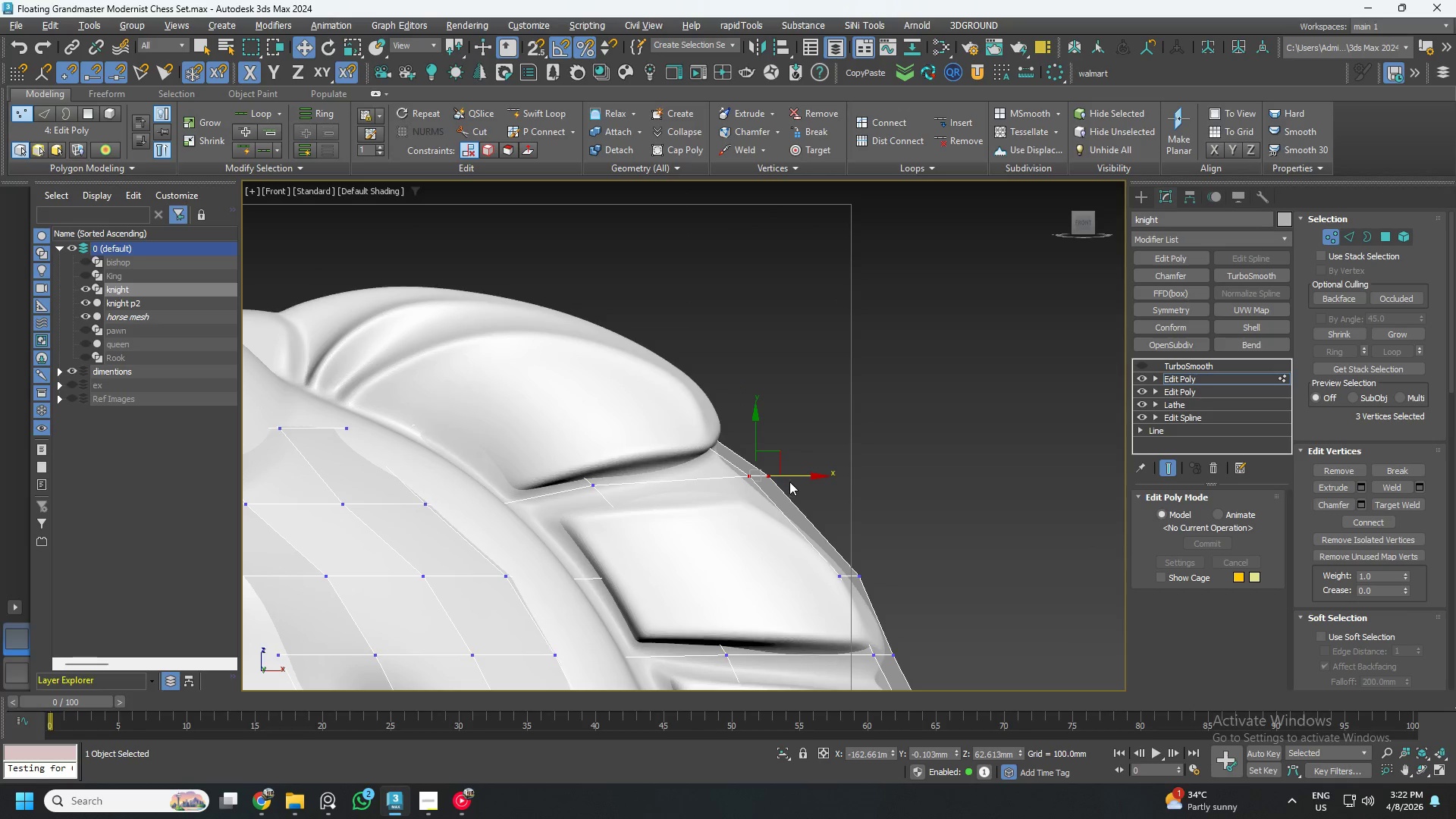 
left_click_drag(start_coordinate=[792, 478], to_coordinate=[788, 479])
 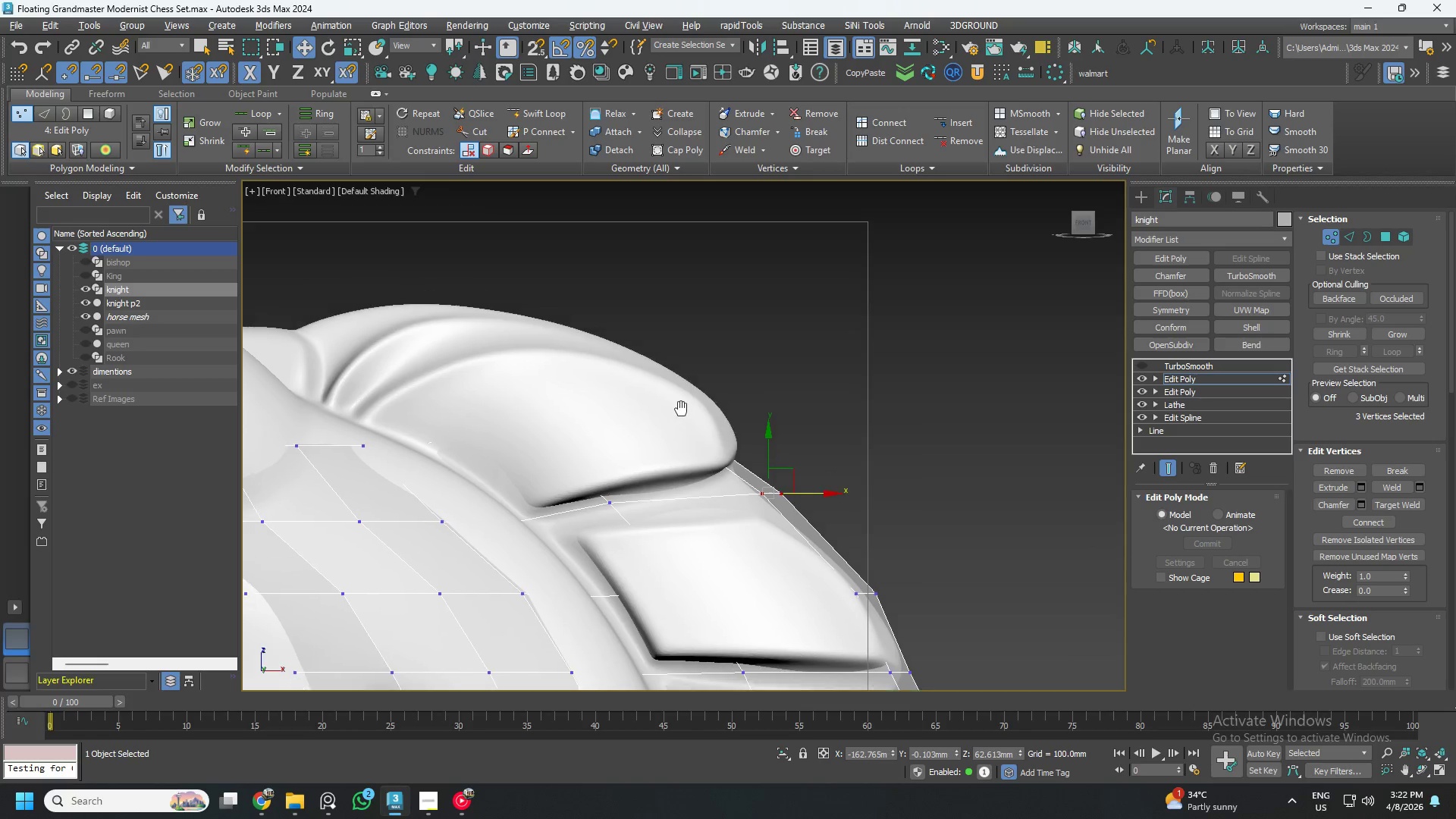 
left_click_drag(start_coordinate=[753, 356], to_coordinate=[573, 444])
 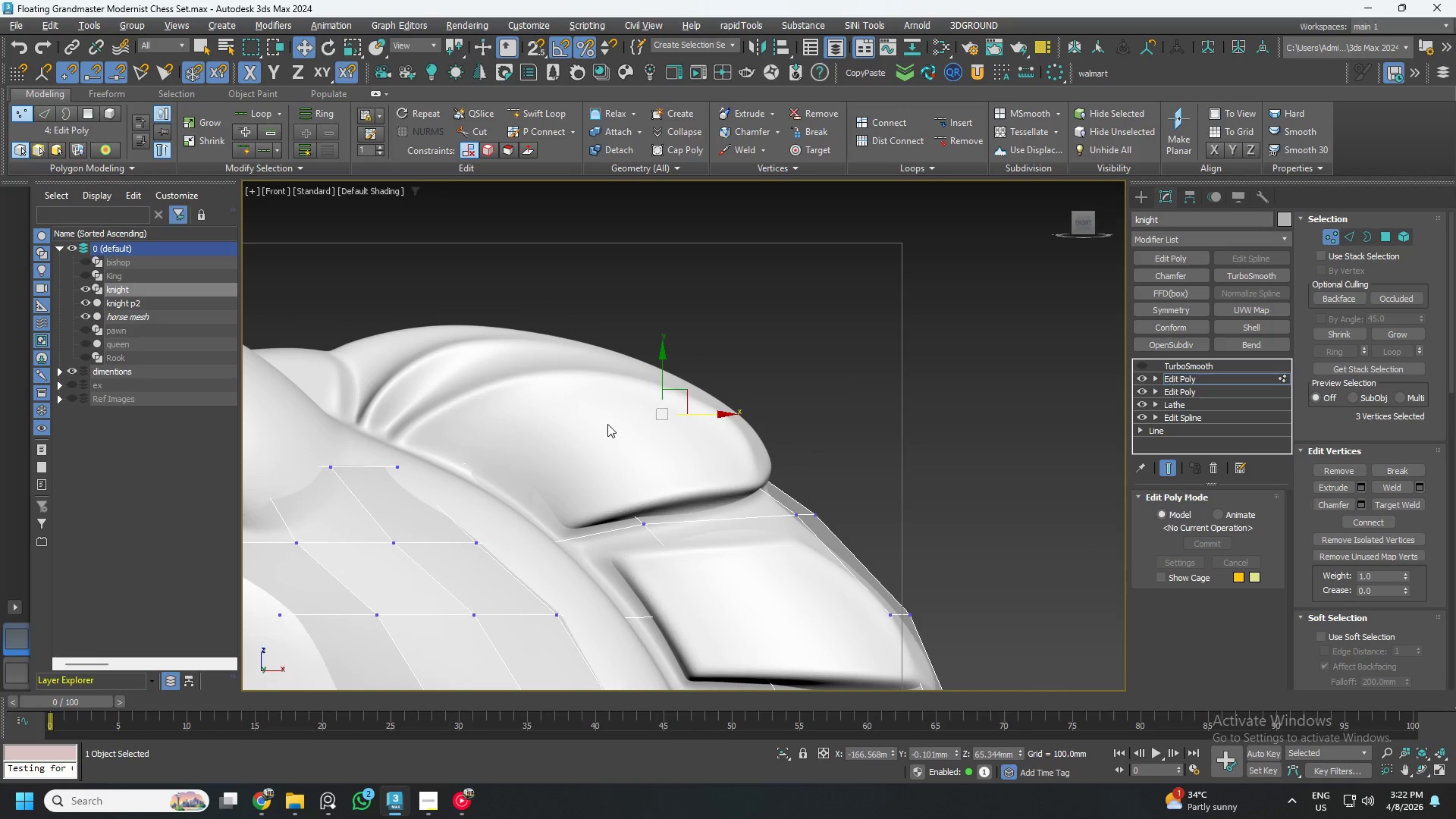 
key(F3)
 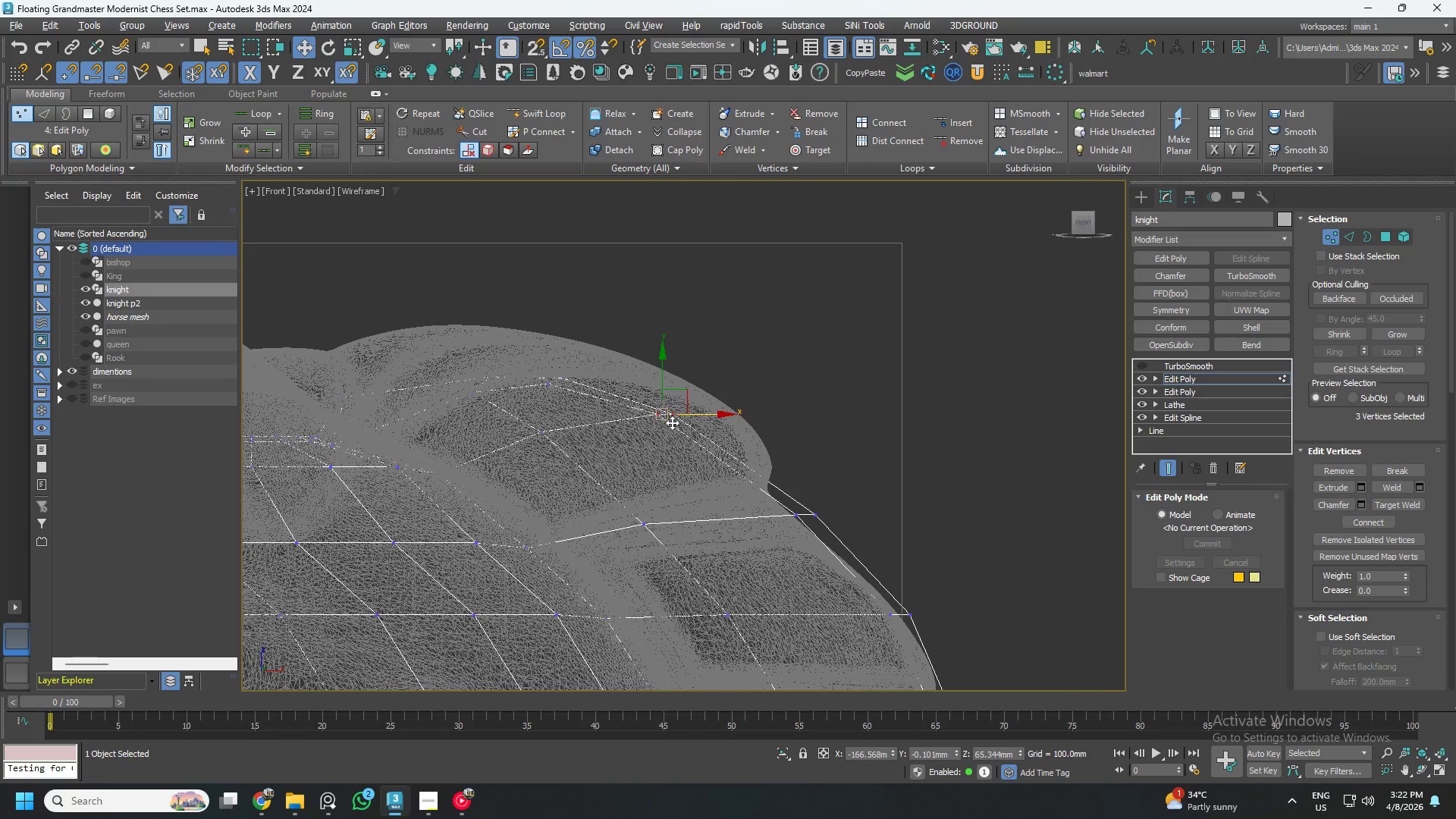 
key(F3)
 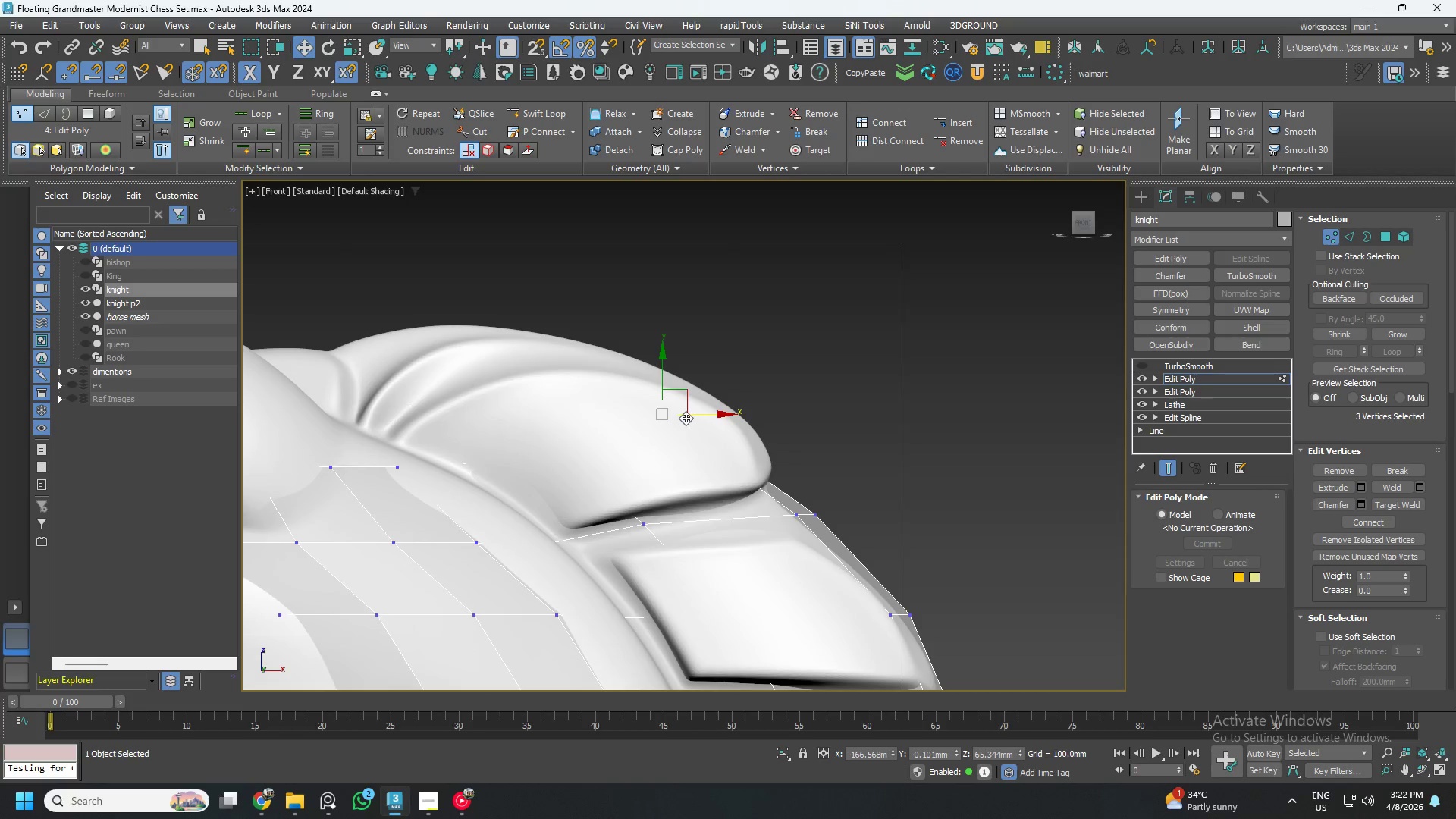 
key(F3)
 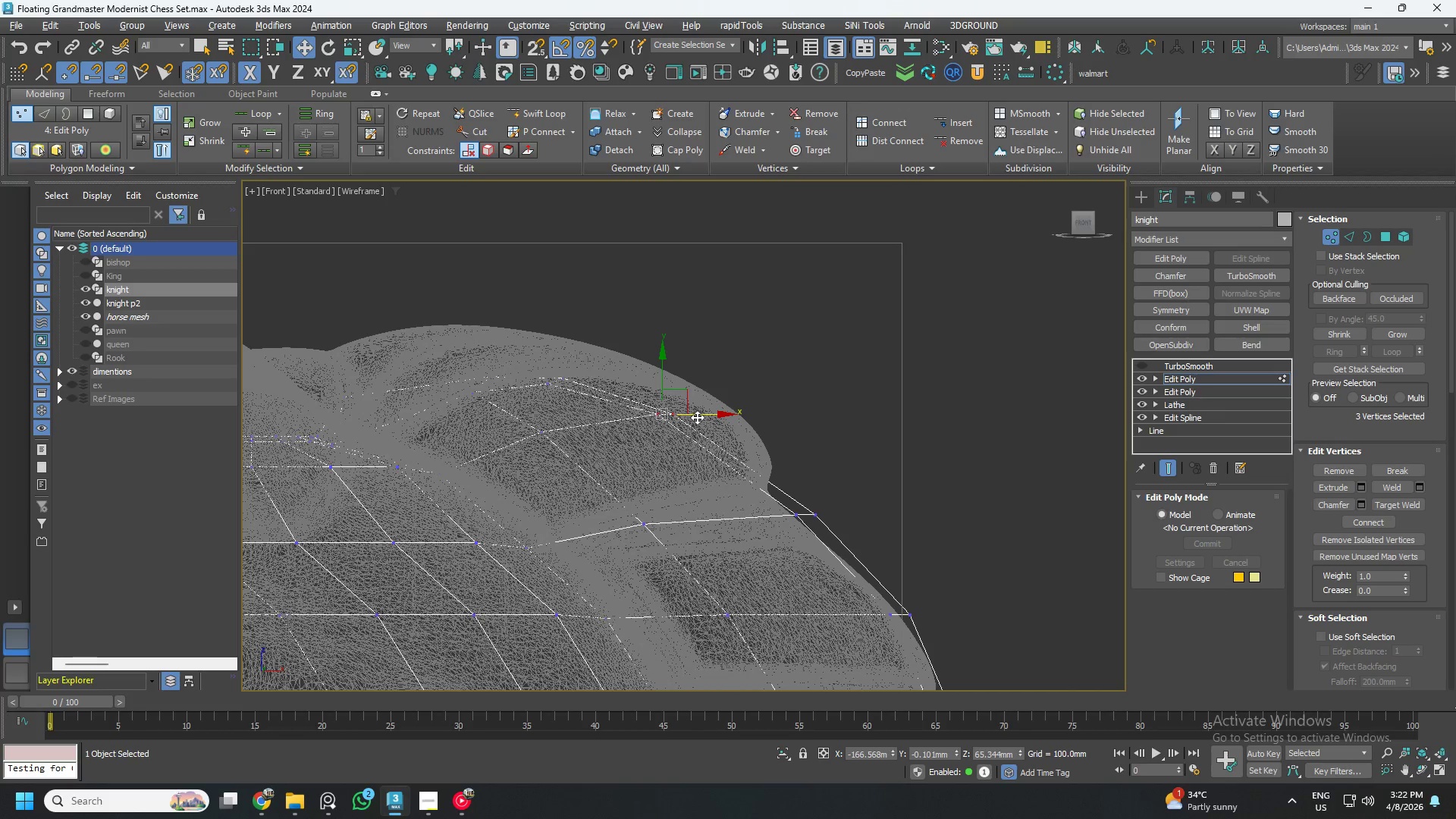 
left_click_drag(start_coordinate=[697, 417], to_coordinate=[776, 419])
 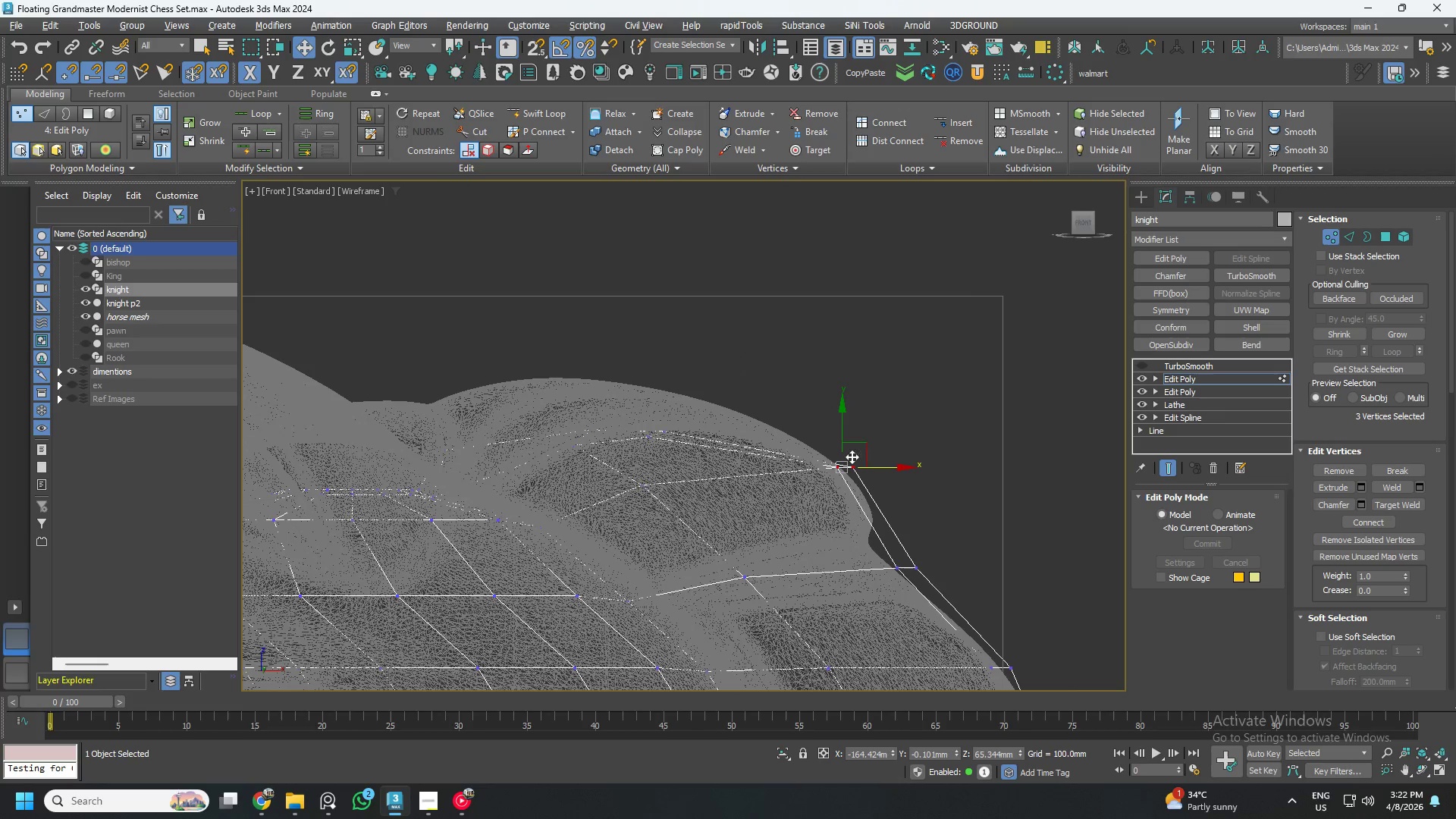 
left_click_drag(start_coordinate=[868, 451], to_coordinate=[834, 430])
 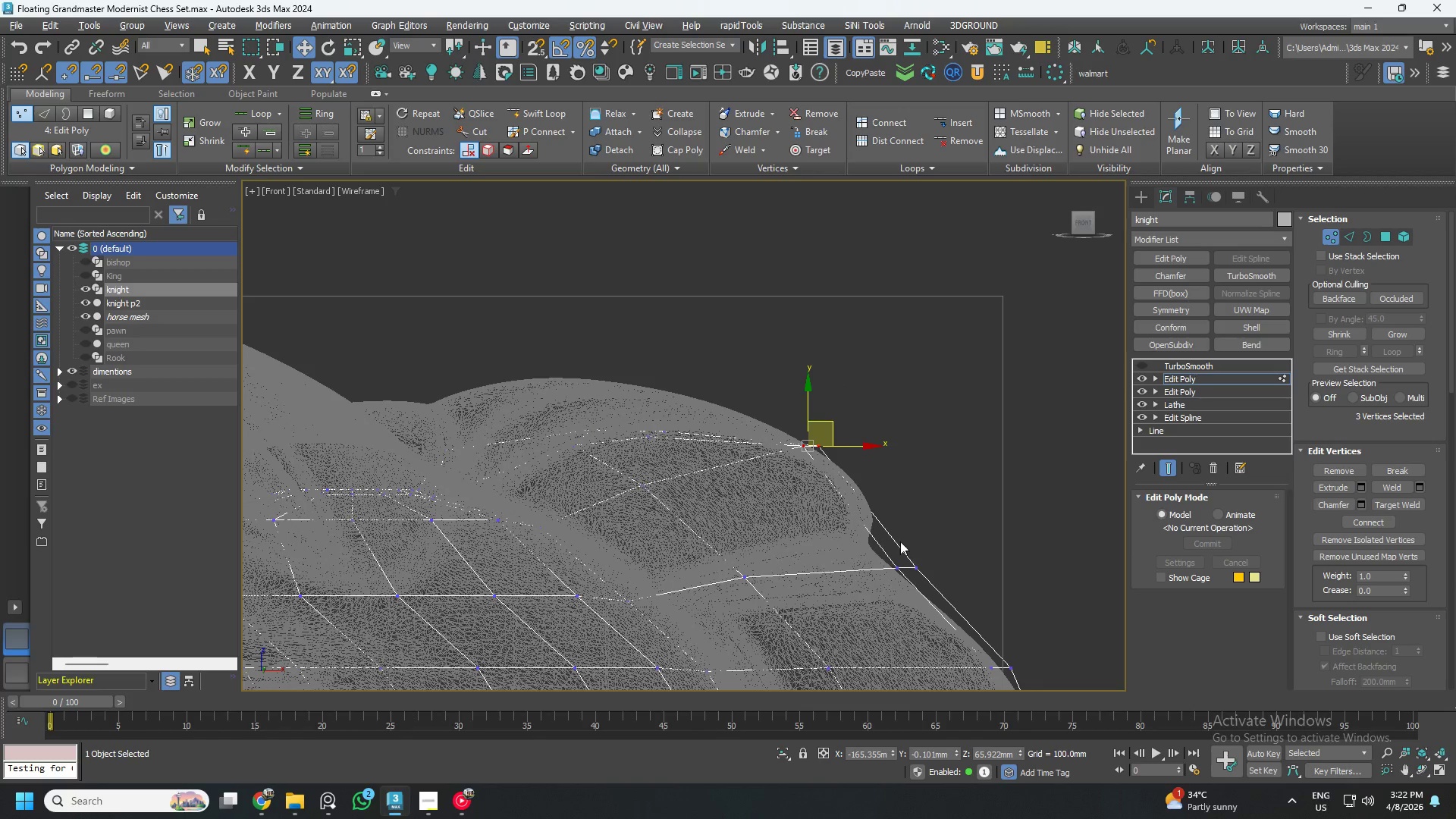 
left_click_drag(start_coordinate=[940, 526], to_coordinate=[866, 587])
 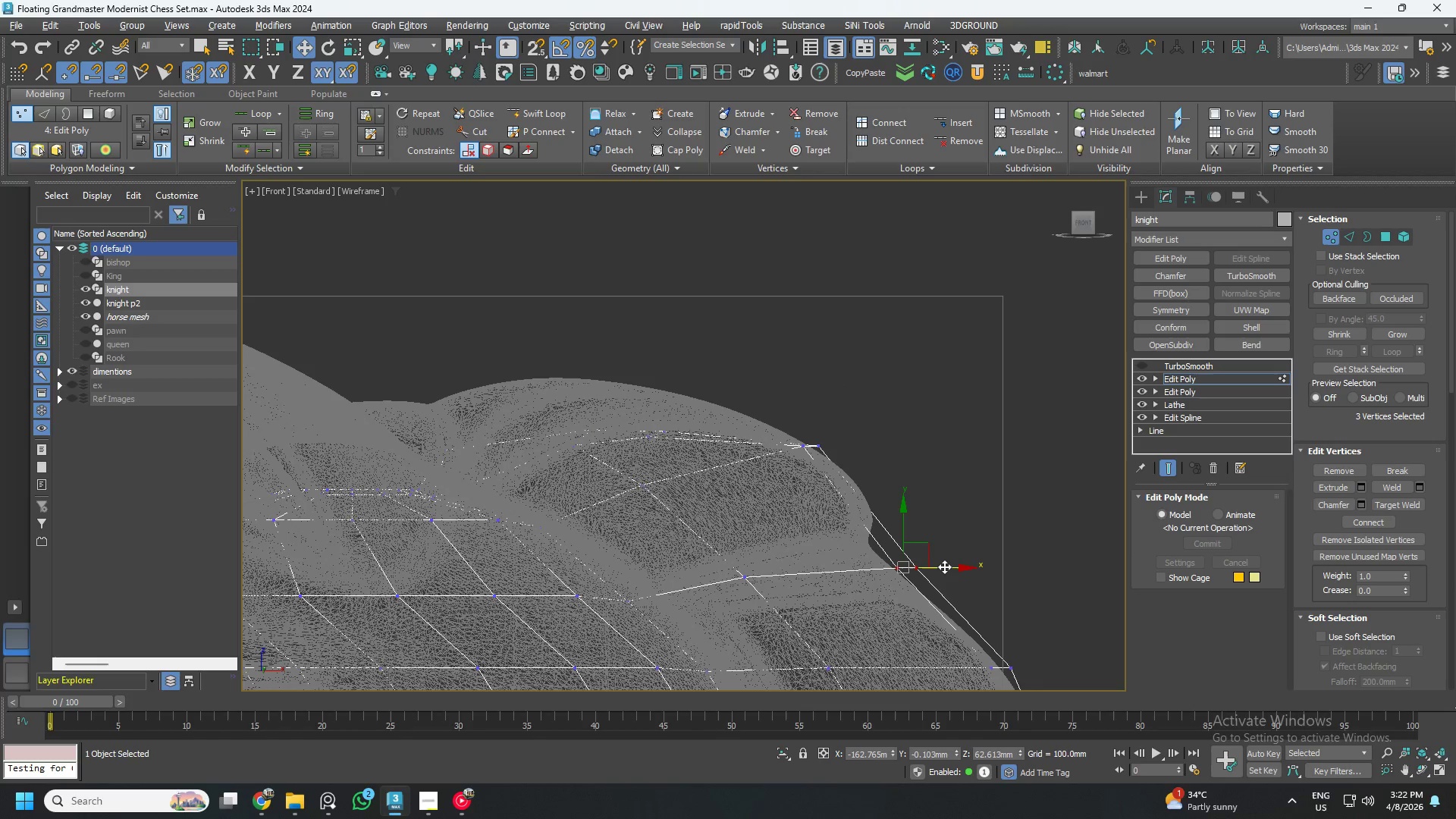 
left_click_drag(start_coordinate=[944, 566], to_coordinate=[965, 566])
 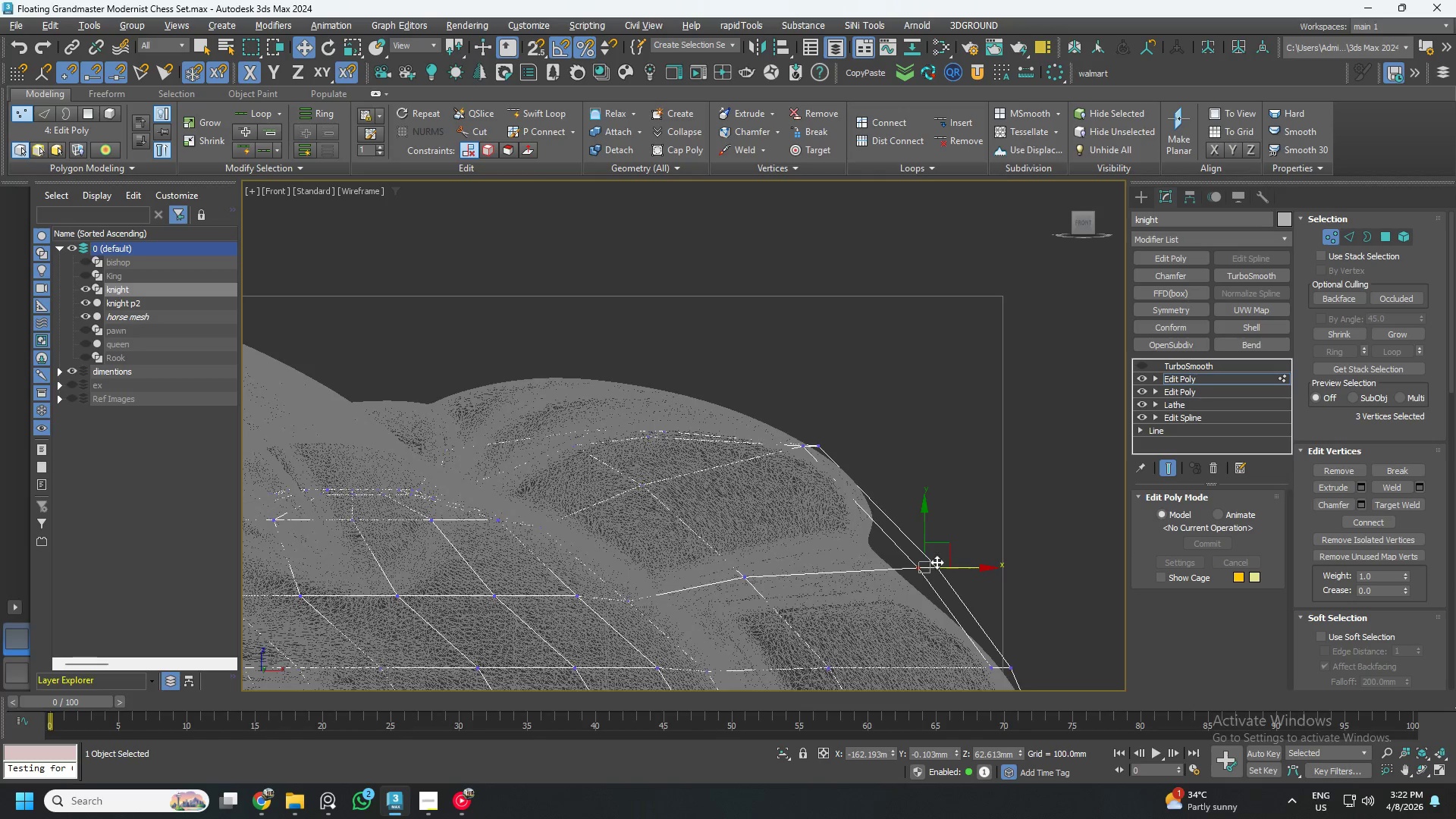 
scroll: coordinate [911, 551], scroll_direction: down, amount: 2.0
 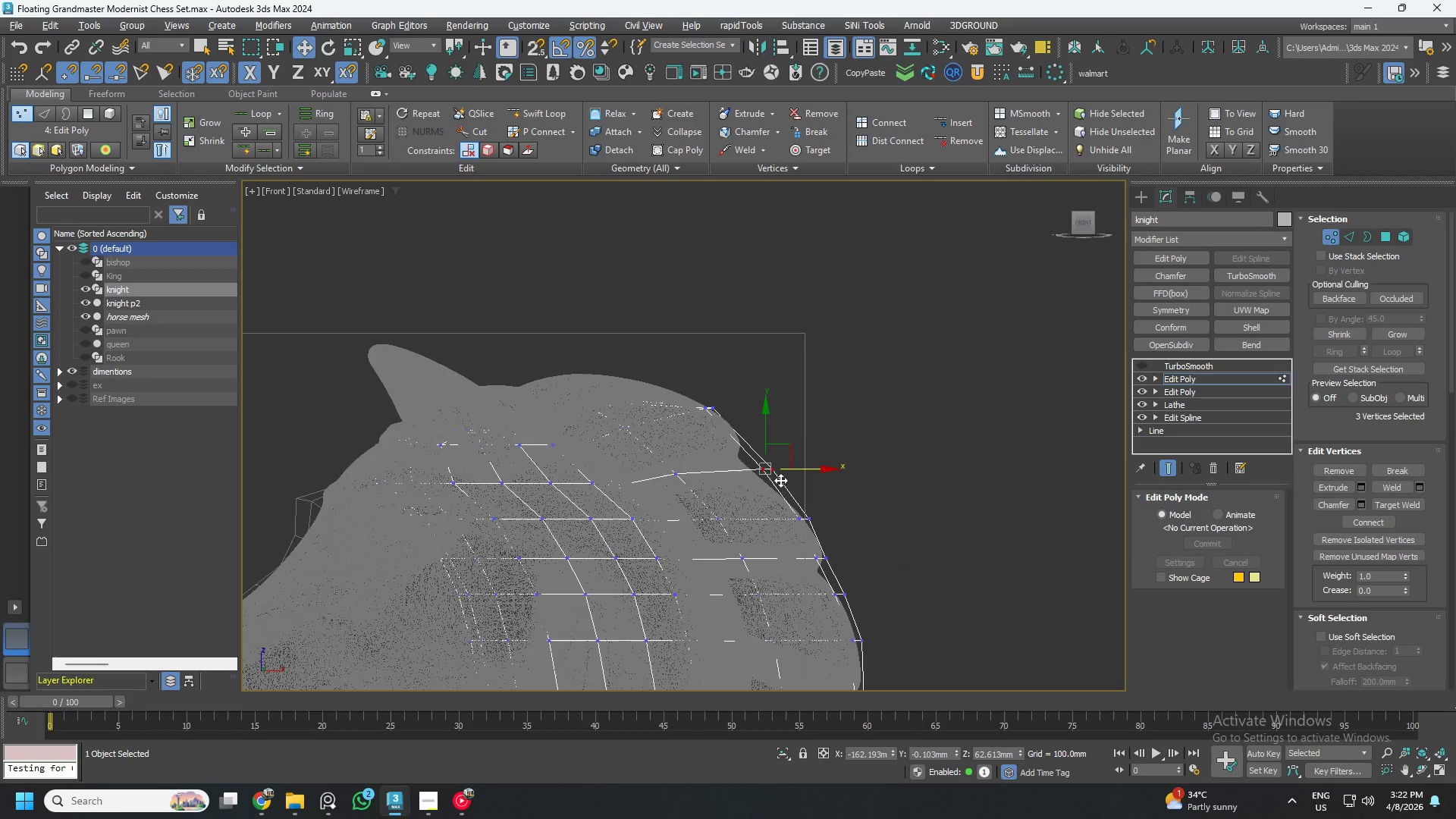 
left_click_drag(start_coordinate=[891, 566], to_coordinate=[776, 621])
 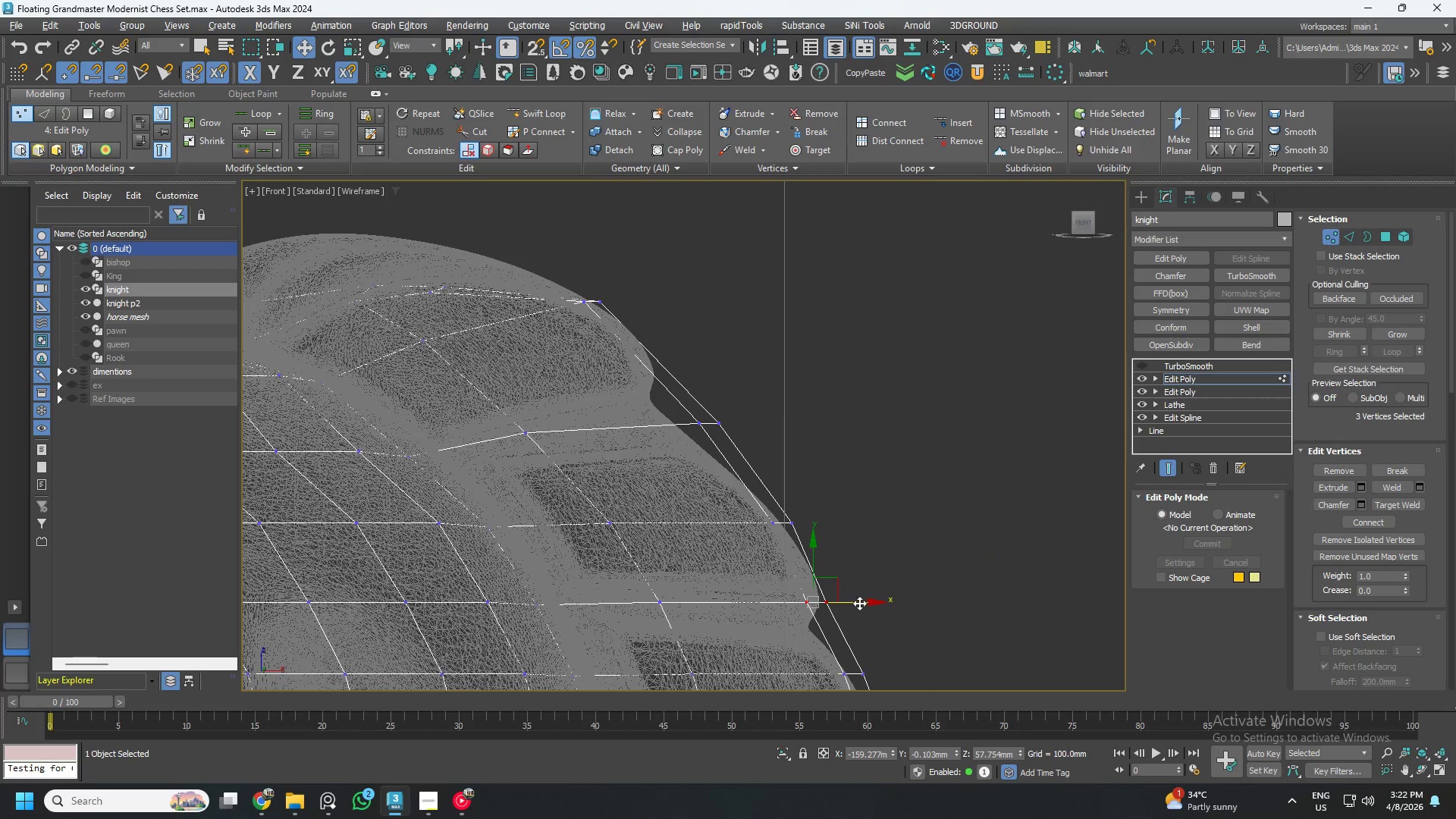 
scroll: coordinate [836, 523], scroll_direction: up, amount: 2.0
 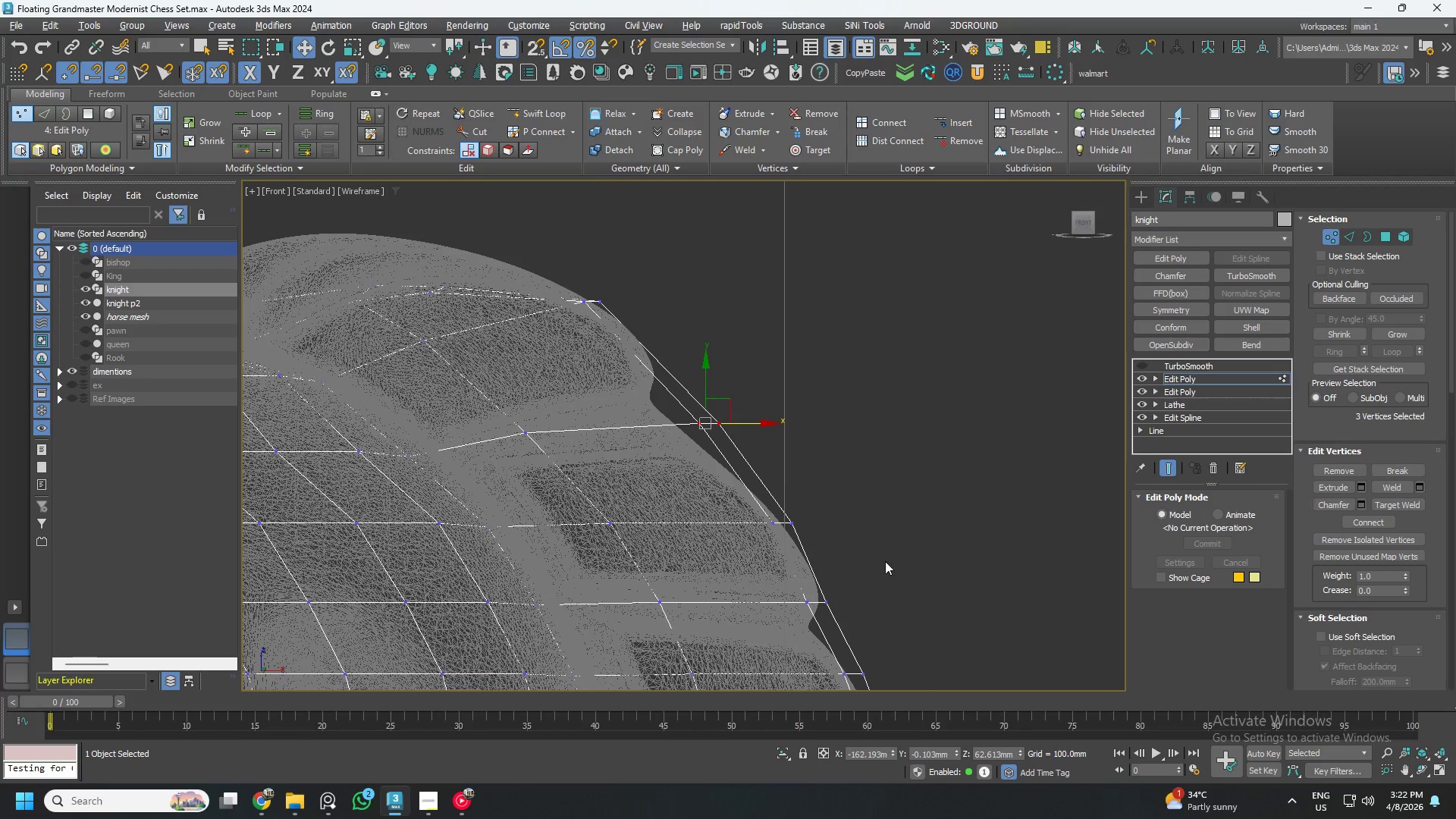 
left_click_drag(start_coordinate=[858, 603], to_coordinate=[867, 603])
 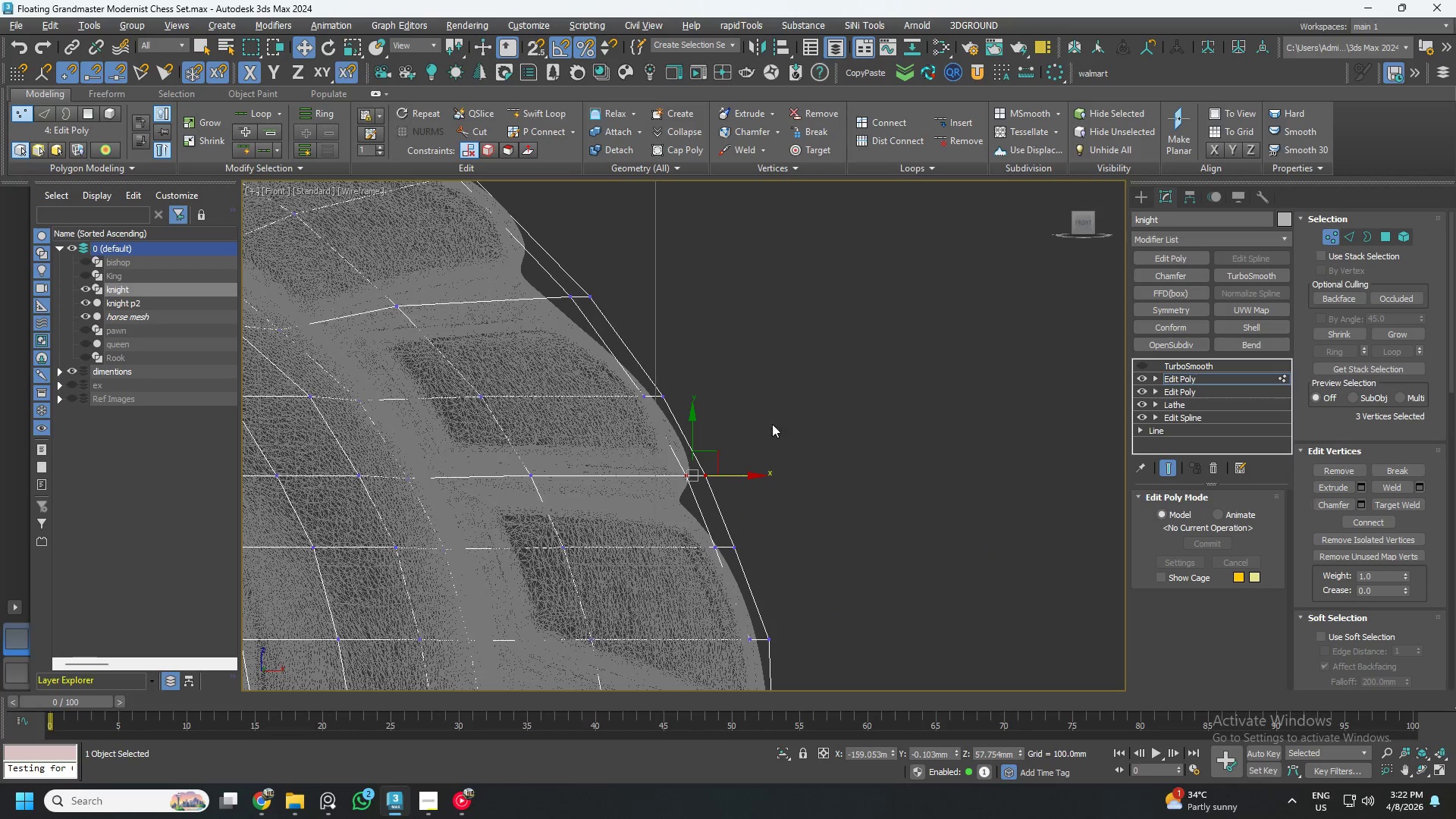 
left_click_drag(start_coordinate=[802, 361], to_coordinate=[613, 487])
 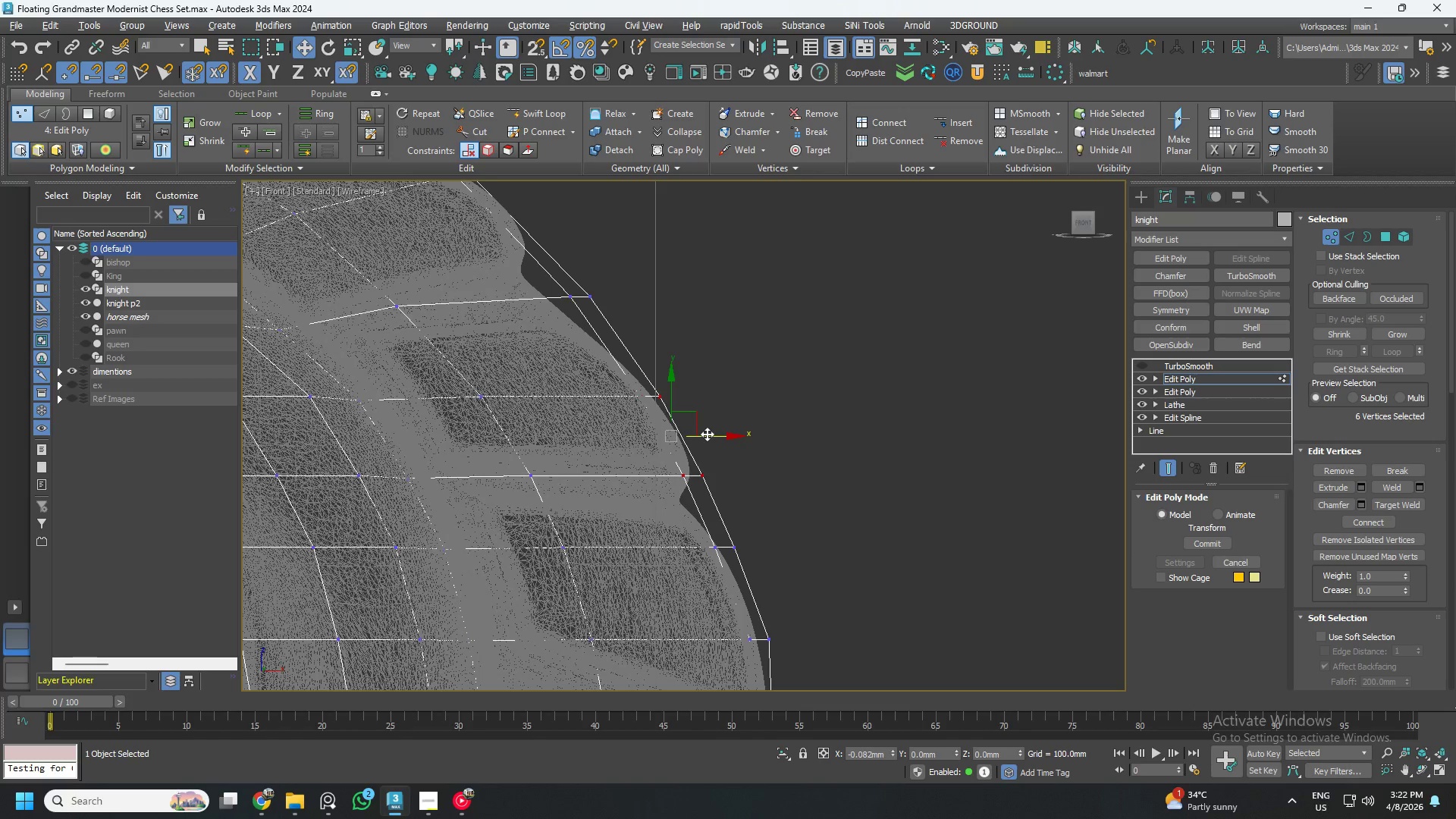 
scroll: coordinate [721, 451], scroll_direction: down, amount: 2.0
 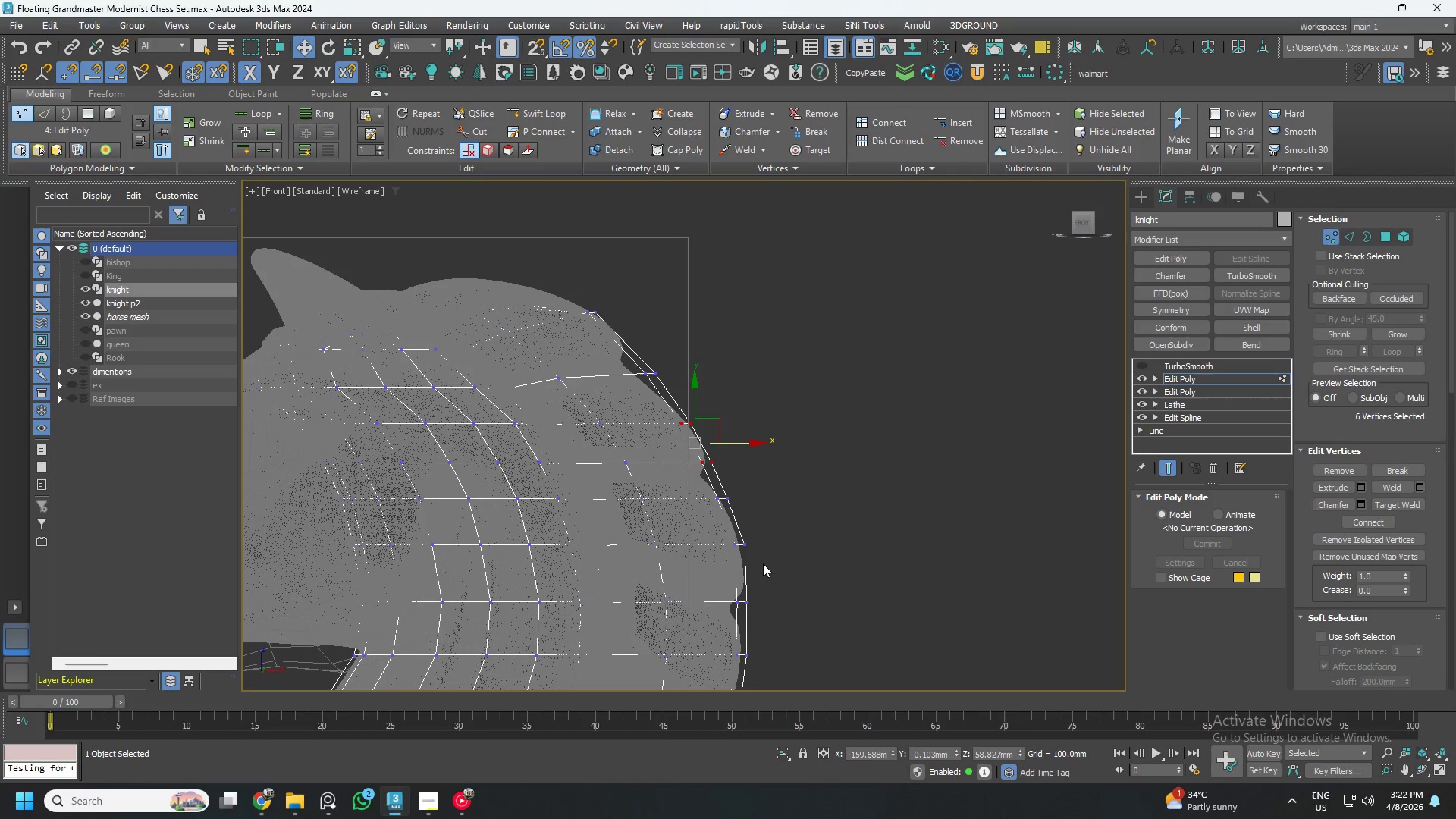 
scroll: coordinate [748, 573], scroll_direction: up, amount: 1.0
 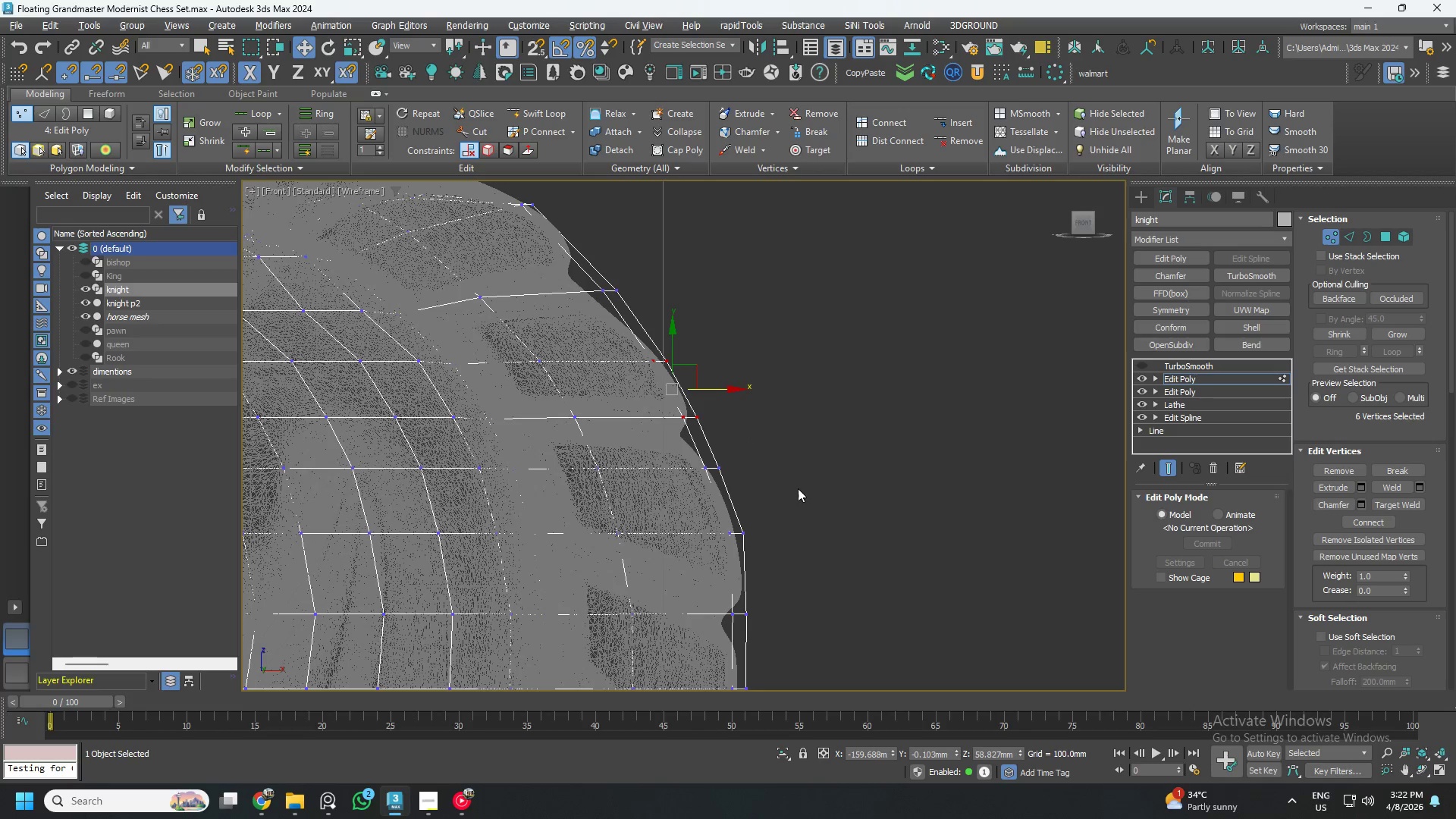 
left_click_drag(start_coordinate=[779, 514], to_coordinate=[704, 560])
 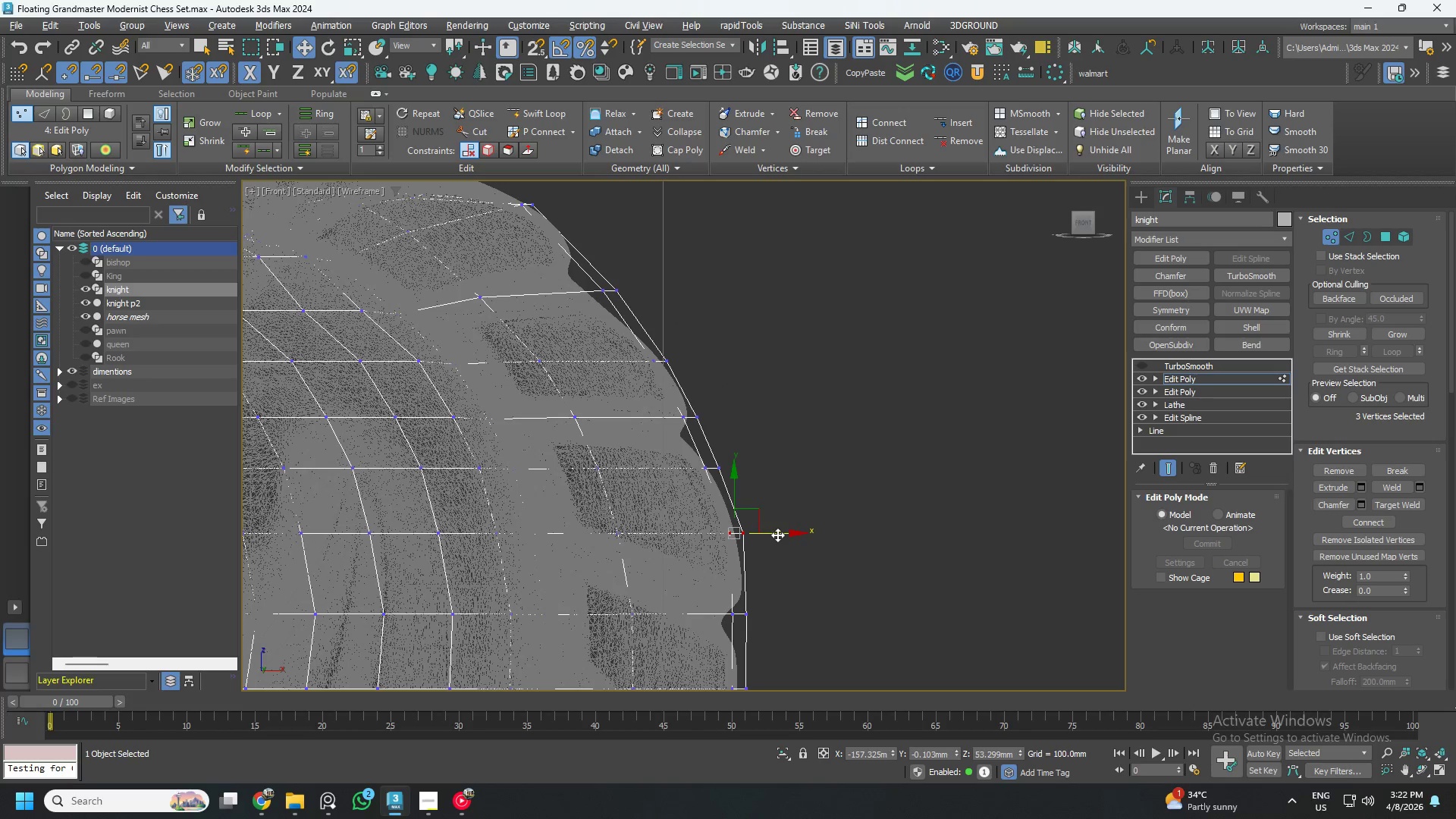 
left_click_drag(start_coordinate=[777, 535], to_coordinate=[773, 535])
 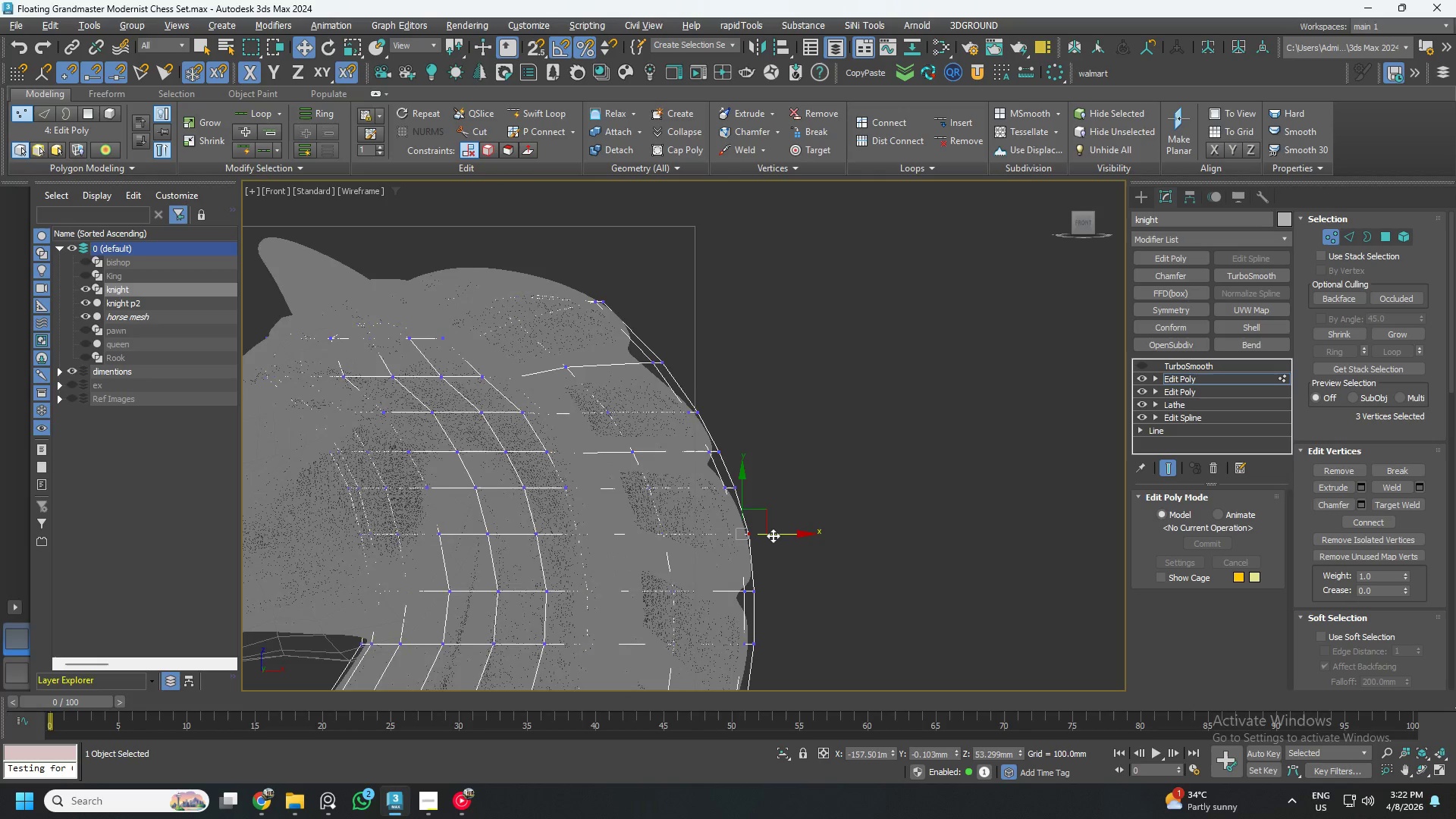 
scroll: coordinate [773, 535], scroll_direction: down, amount: 2.0
 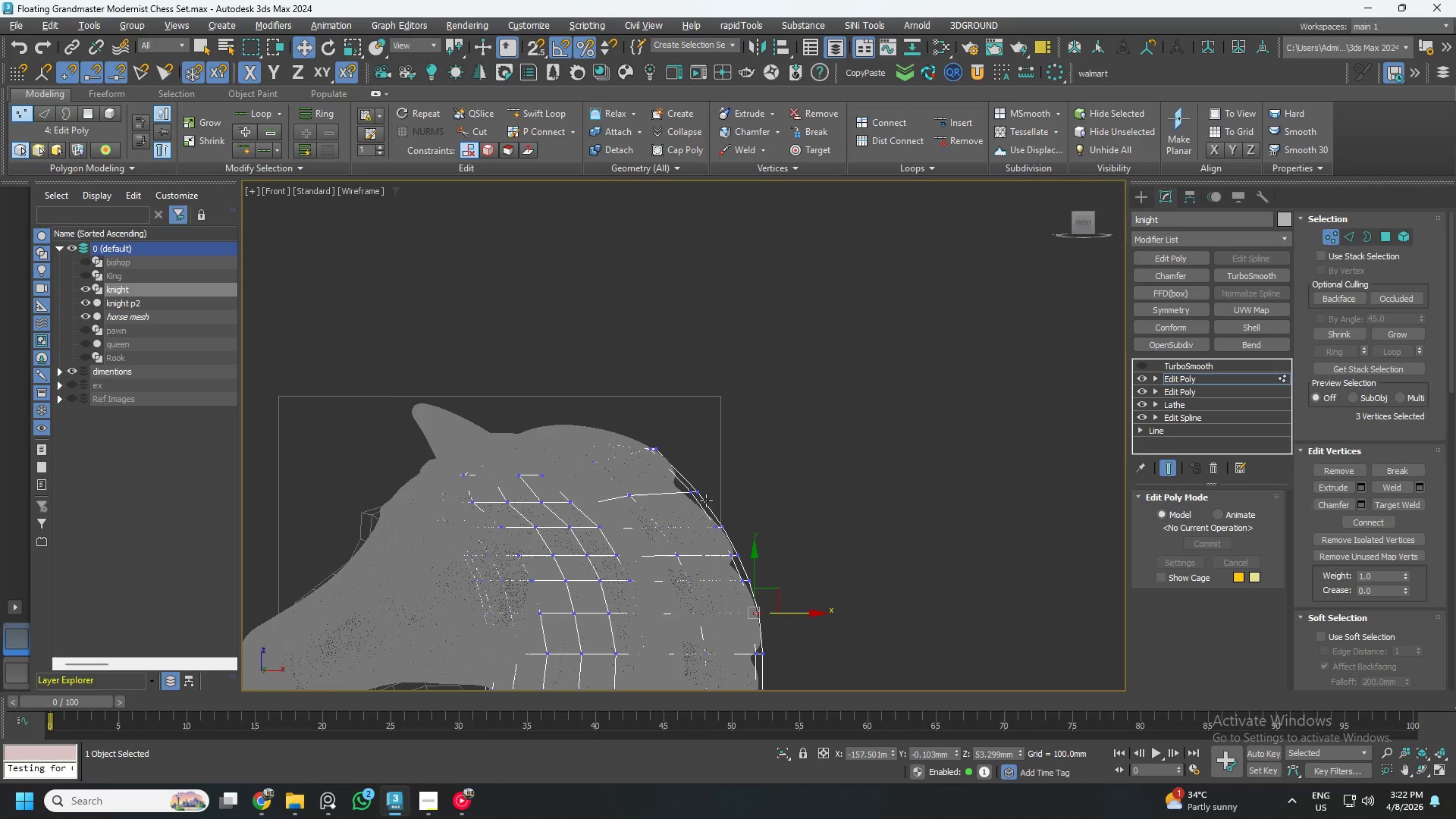 
scroll: coordinate [613, 451], scroll_direction: up, amount: 3.0
 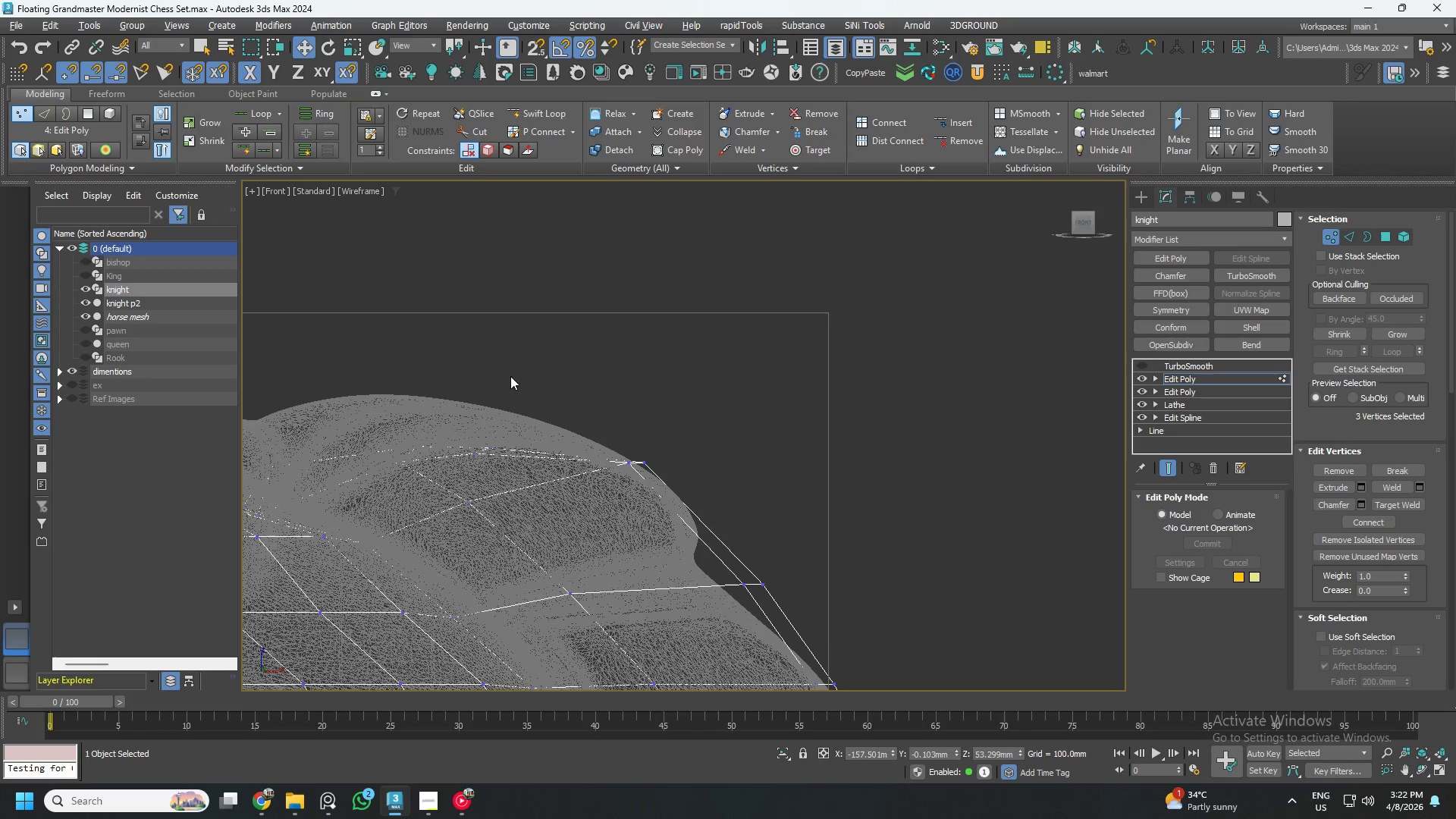 
left_click_drag(start_coordinate=[522, 374], to_coordinate=[451, 463])
 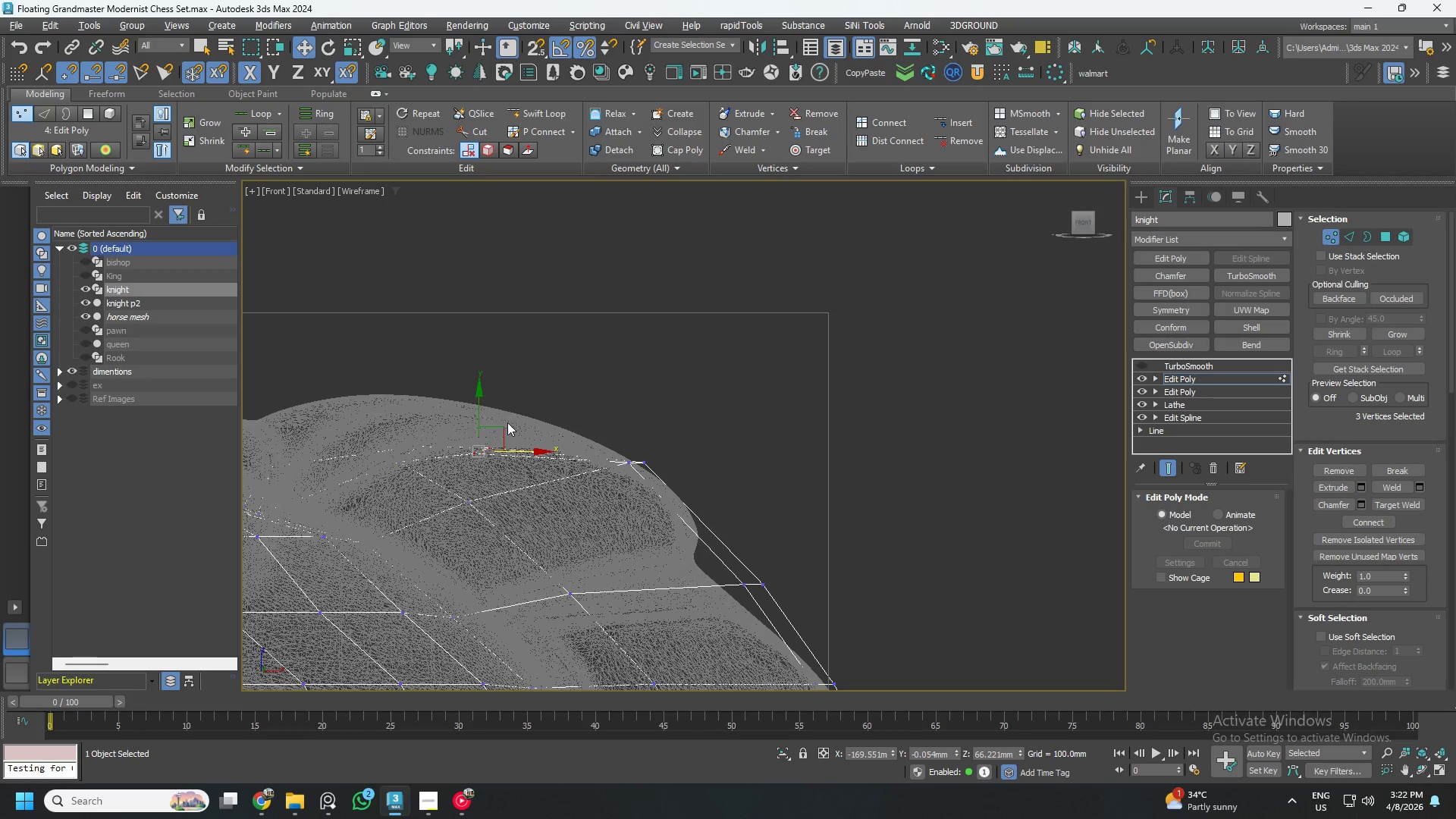 
left_click_drag(start_coordinate=[507, 424], to_coordinate=[488, 380])
 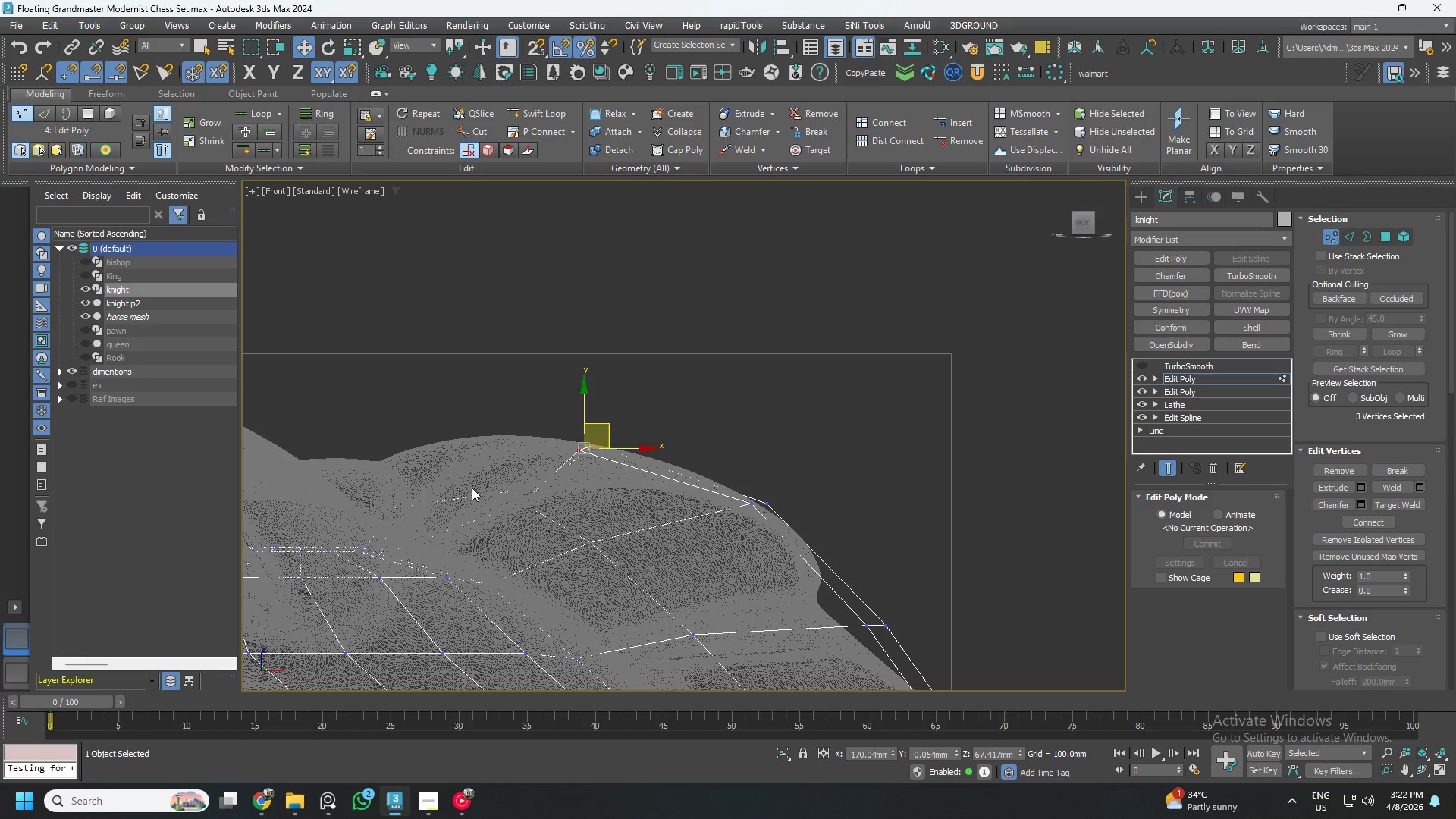 
key(F3)
 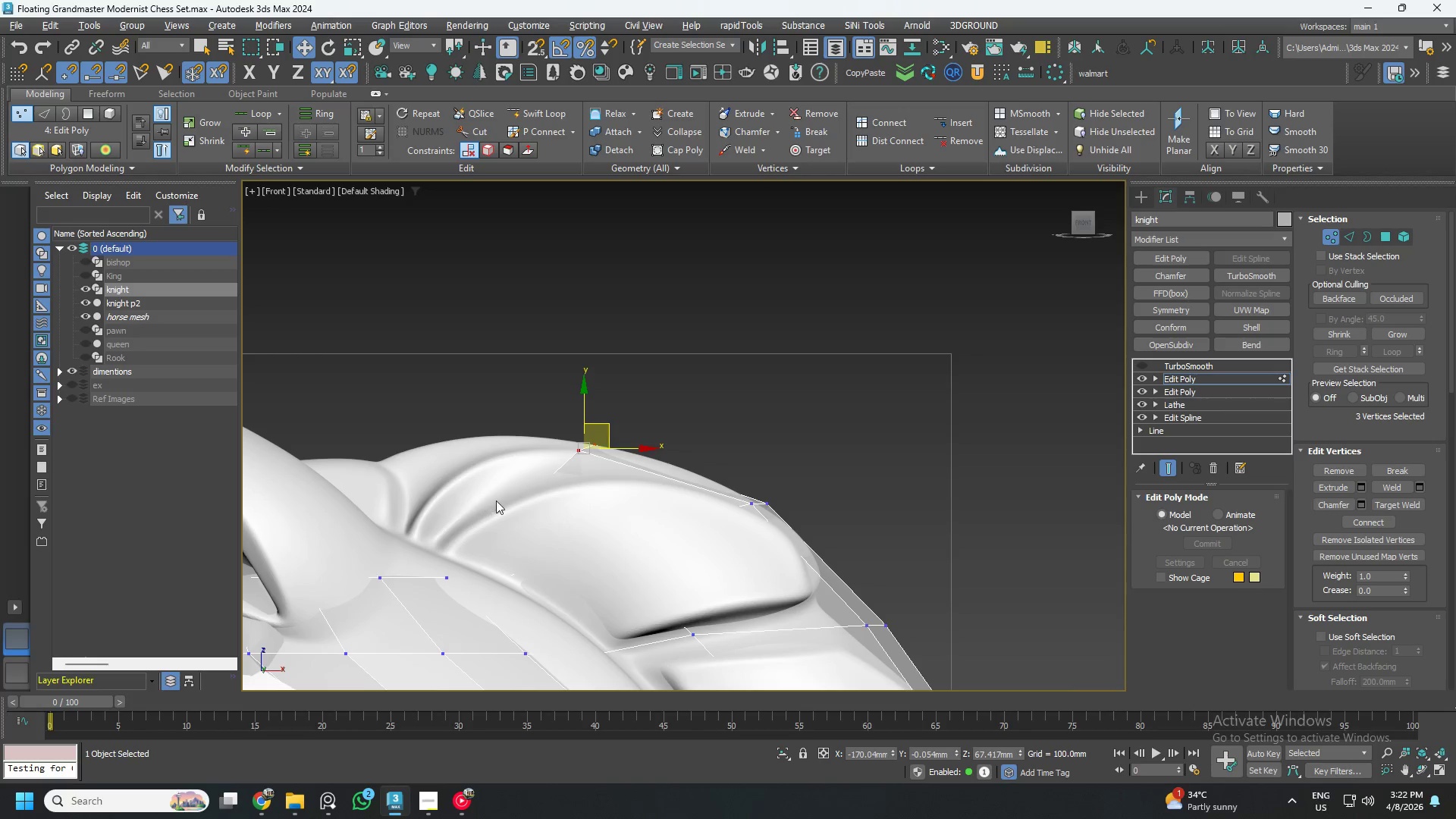 
key(F3)
 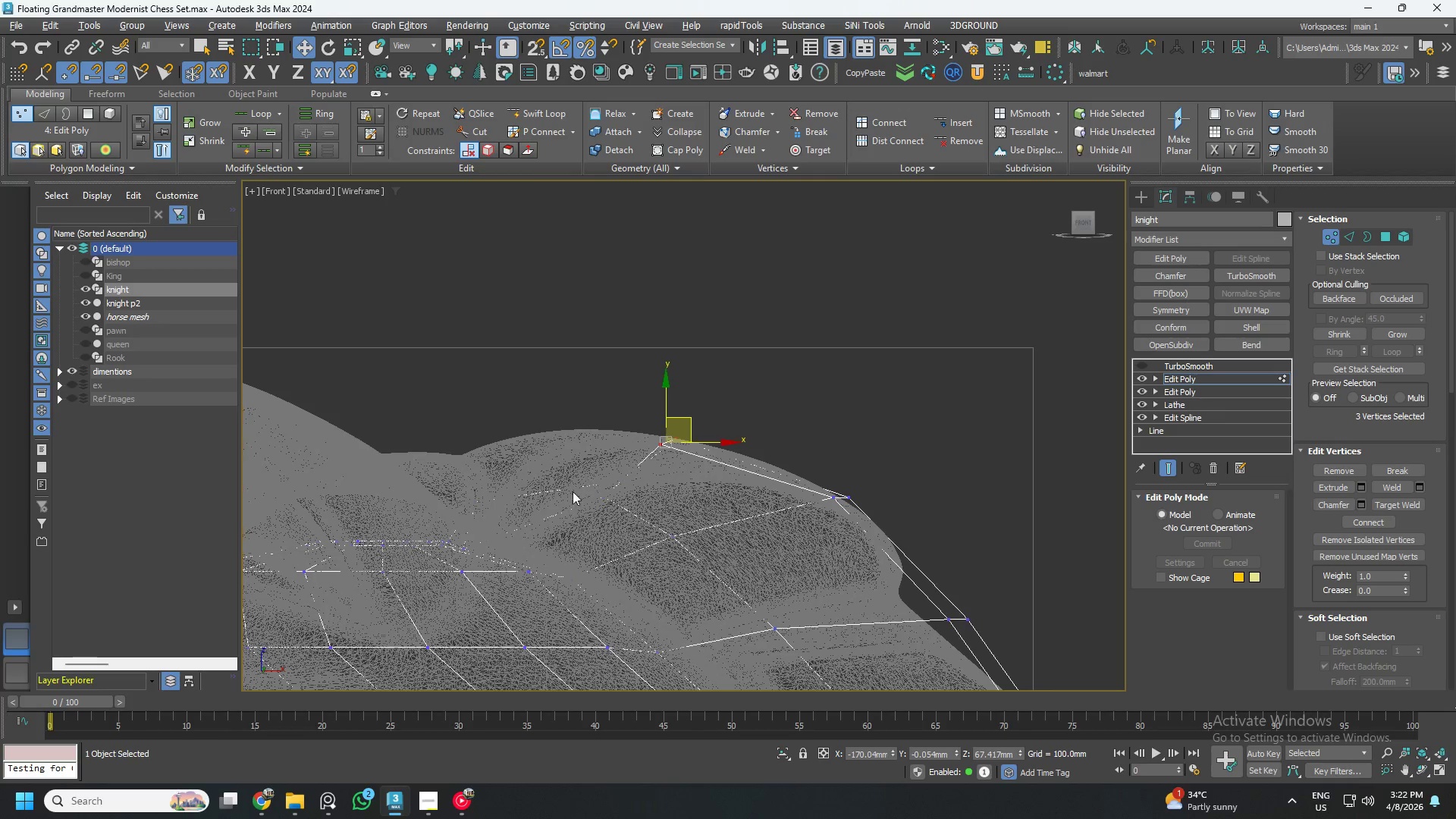 
scroll: coordinate [503, 491], scroll_direction: up, amount: 2.0
 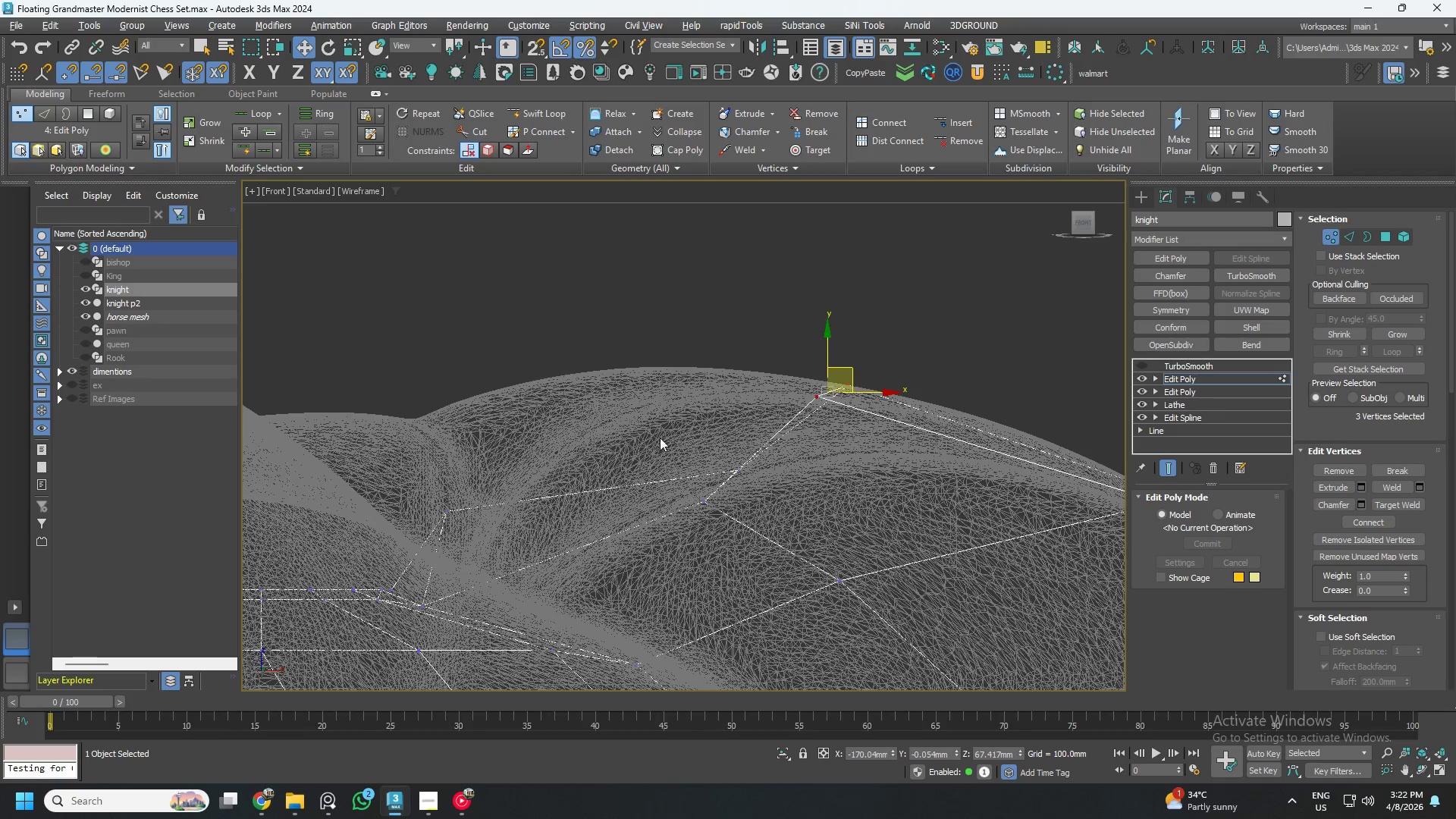 
left_click_drag(start_coordinate=[704, 428], to_coordinate=[754, 488])
 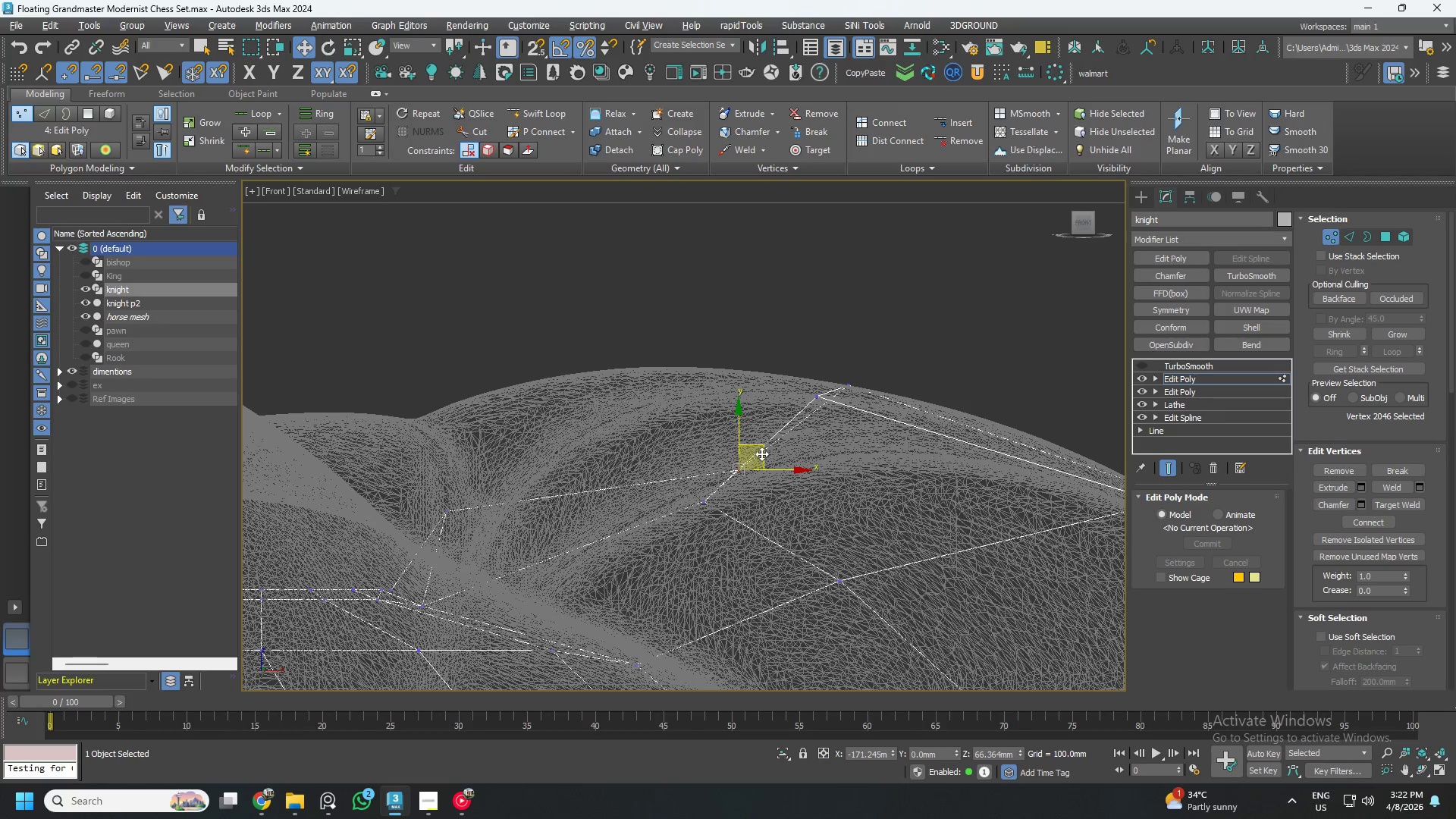 
left_click_drag(start_coordinate=[762, 452], to_coordinate=[739, 347])
 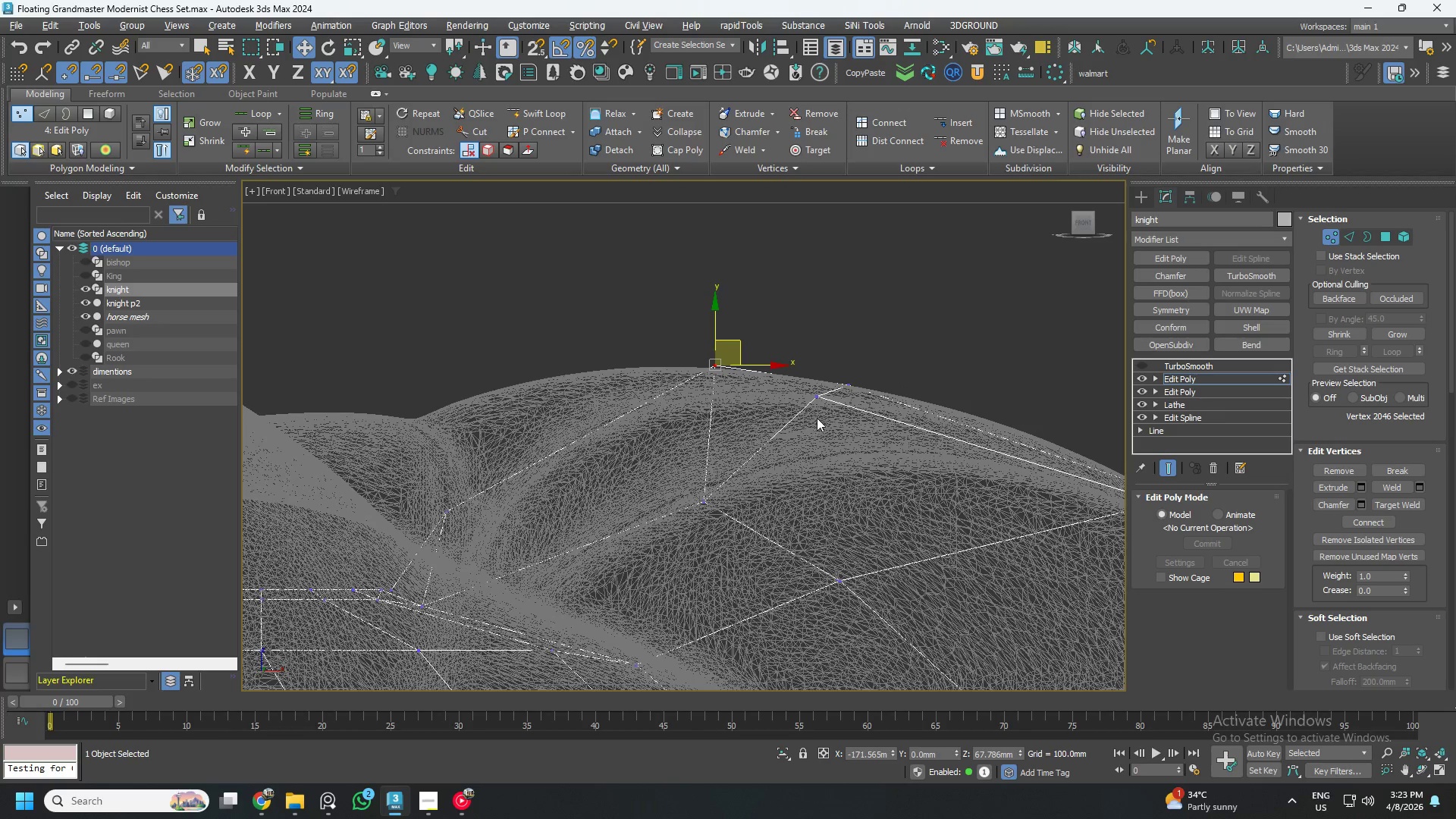 
left_click_drag(start_coordinate=[902, 334], to_coordinate=[777, 412])
 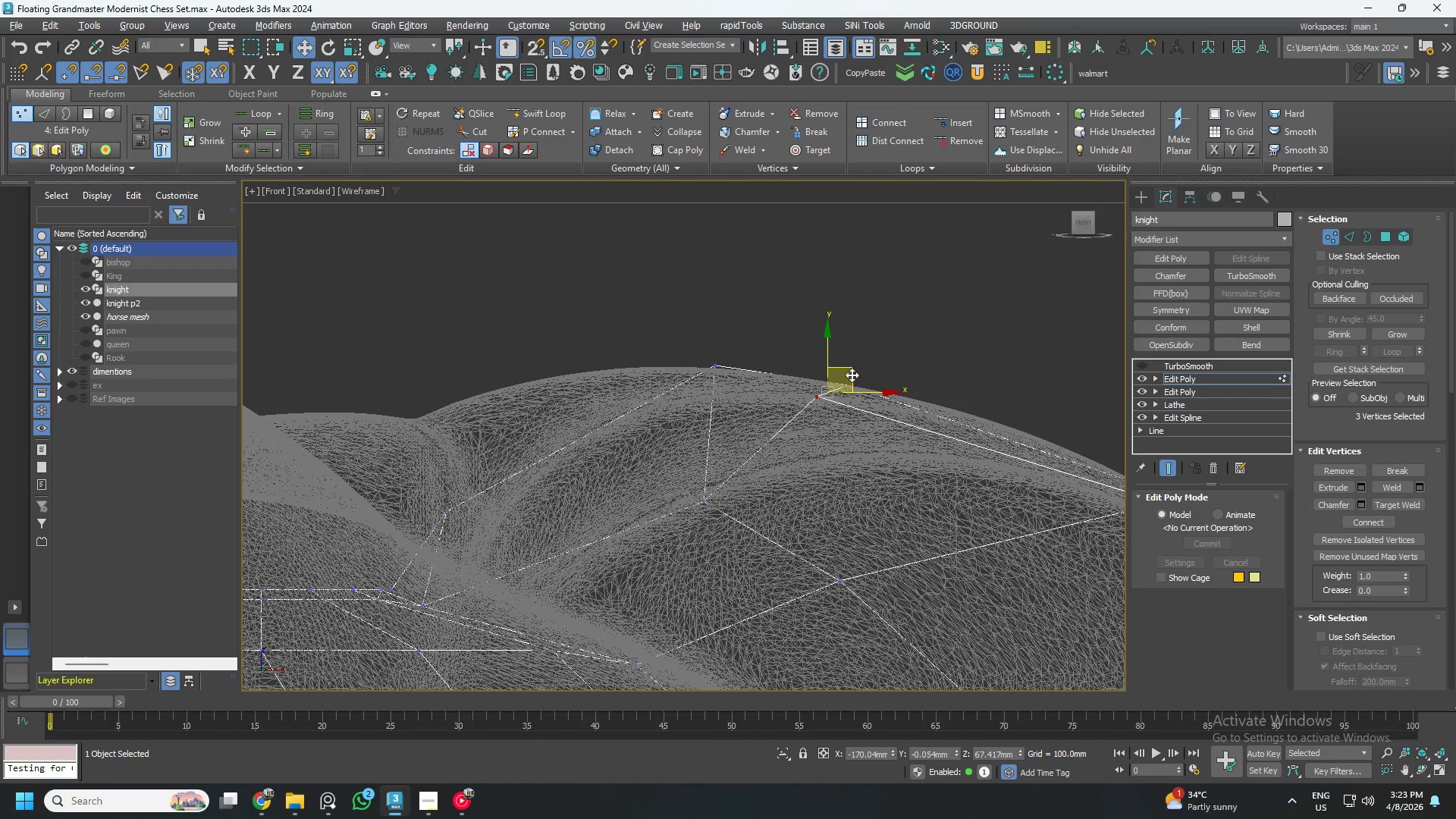 
left_click_drag(start_coordinate=[852, 375], to_coordinate=[861, 369])
 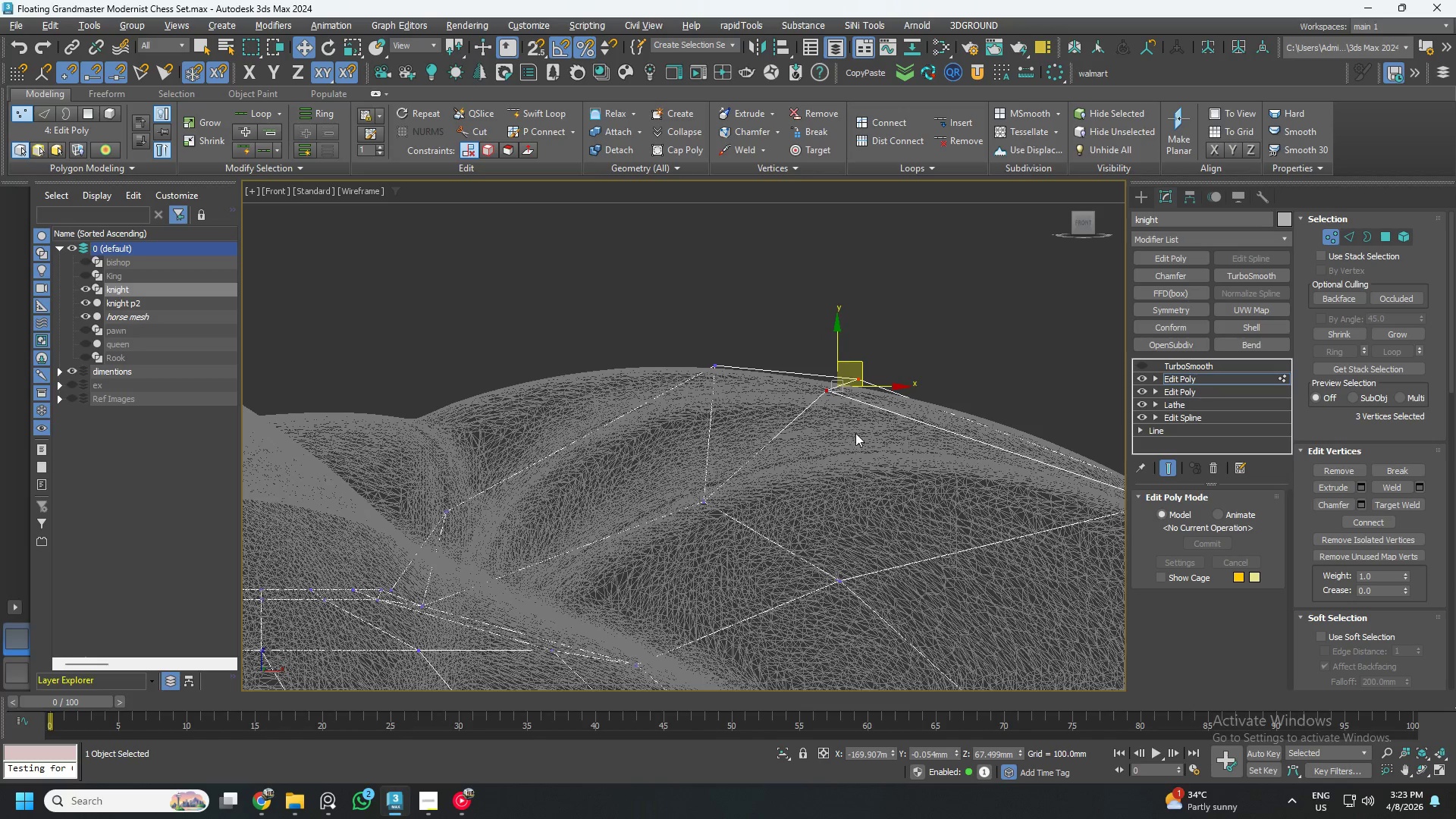 
left_click_drag(start_coordinate=[851, 430], to_coordinate=[815, 384])
 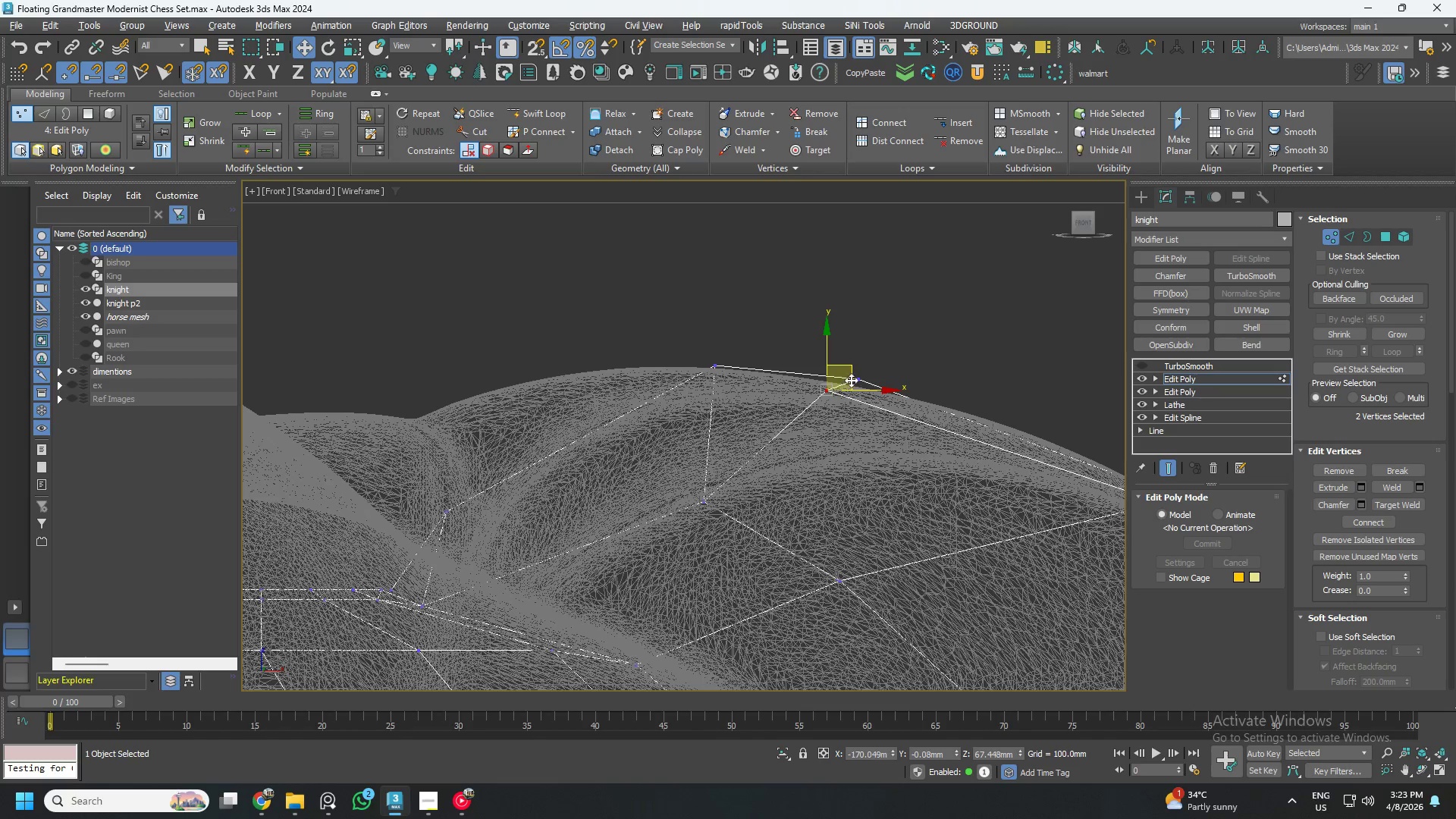 
left_click_drag(start_coordinate=[852, 380], to_coordinate=[856, 426])
 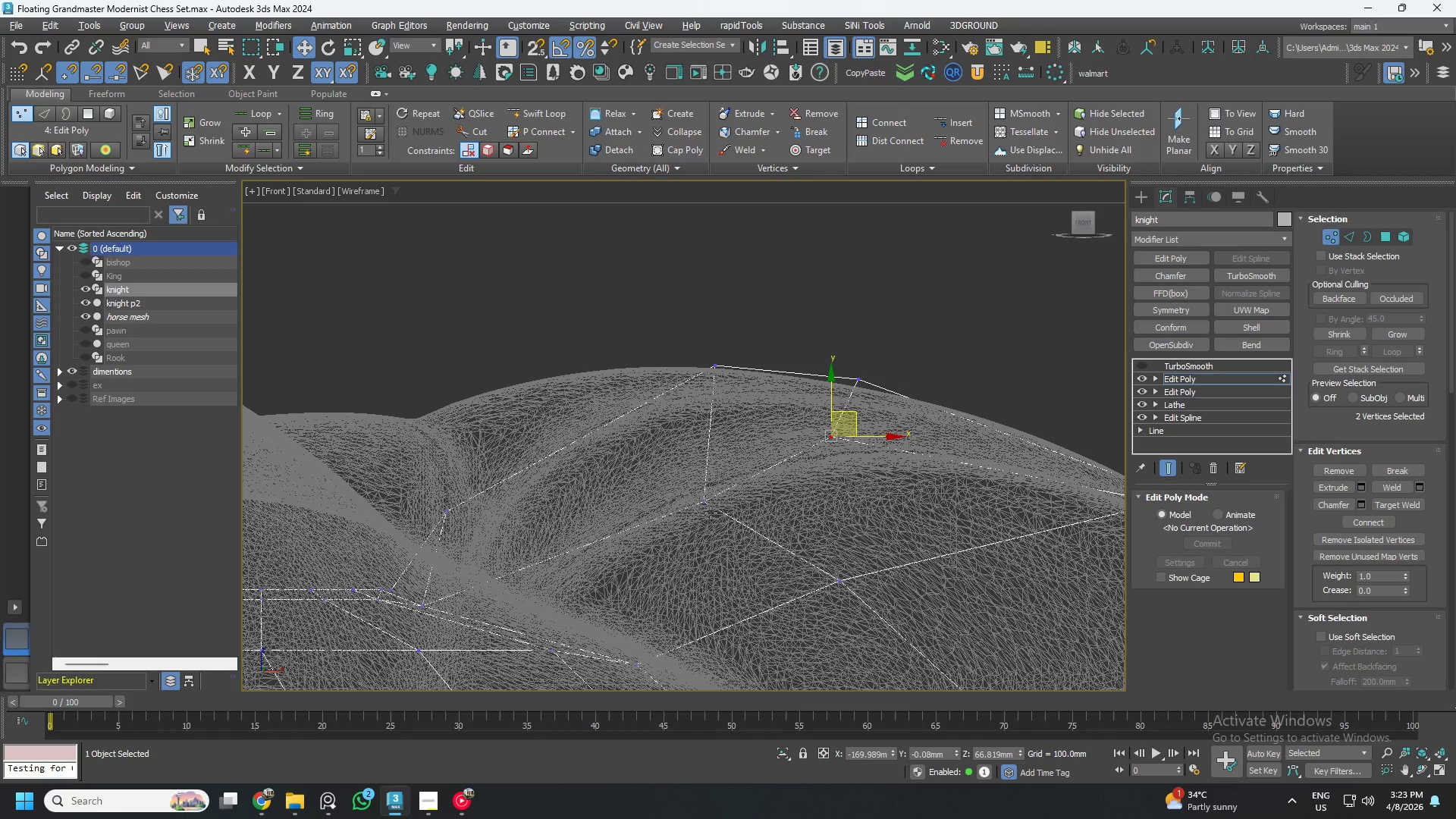 
left_click_drag(start_coordinate=[733, 538], to_coordinate=[677, 457])
 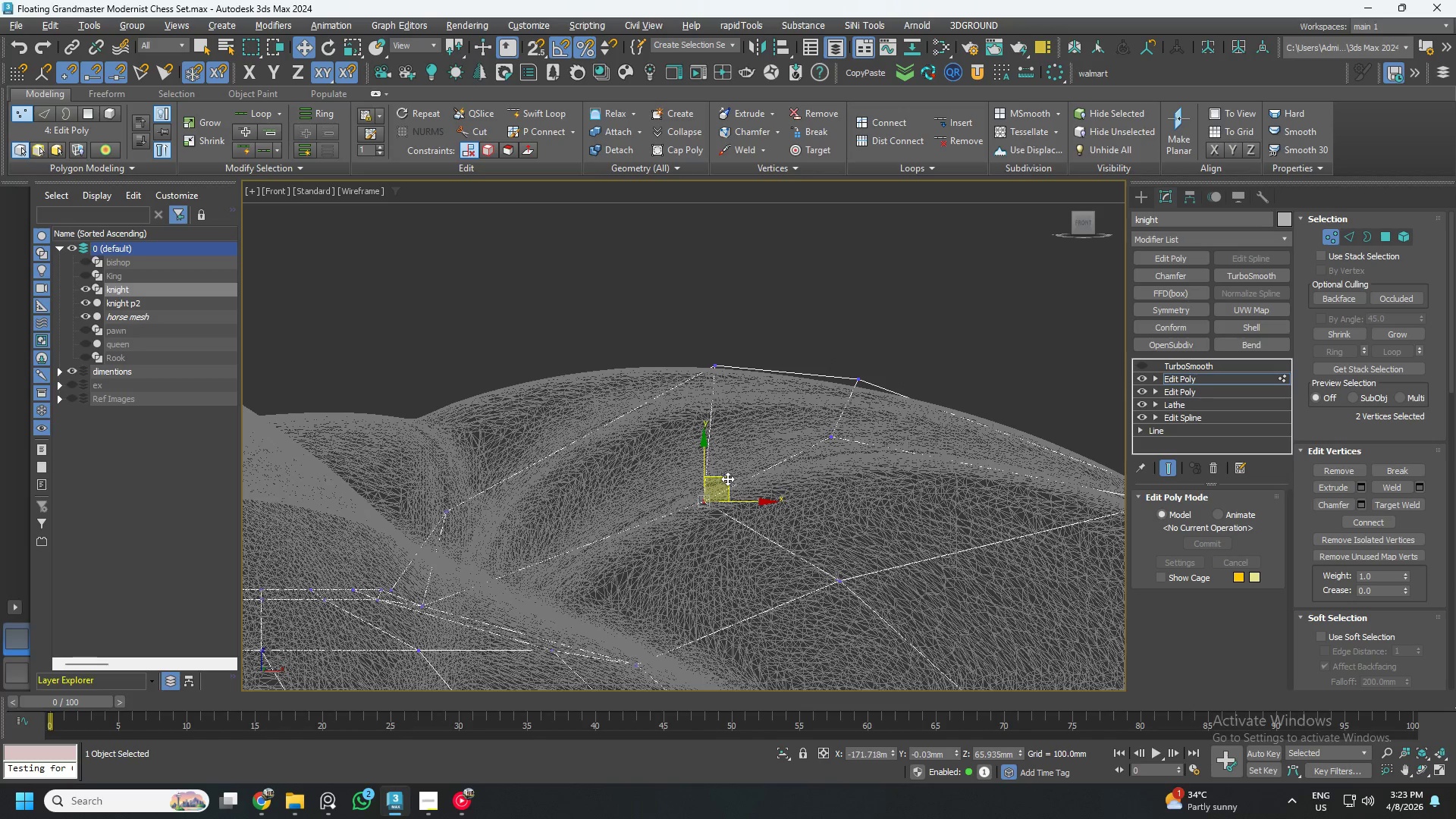 
left_click_drag(start_coordinate=[727, 475], to_coordinate=[729, 411])
 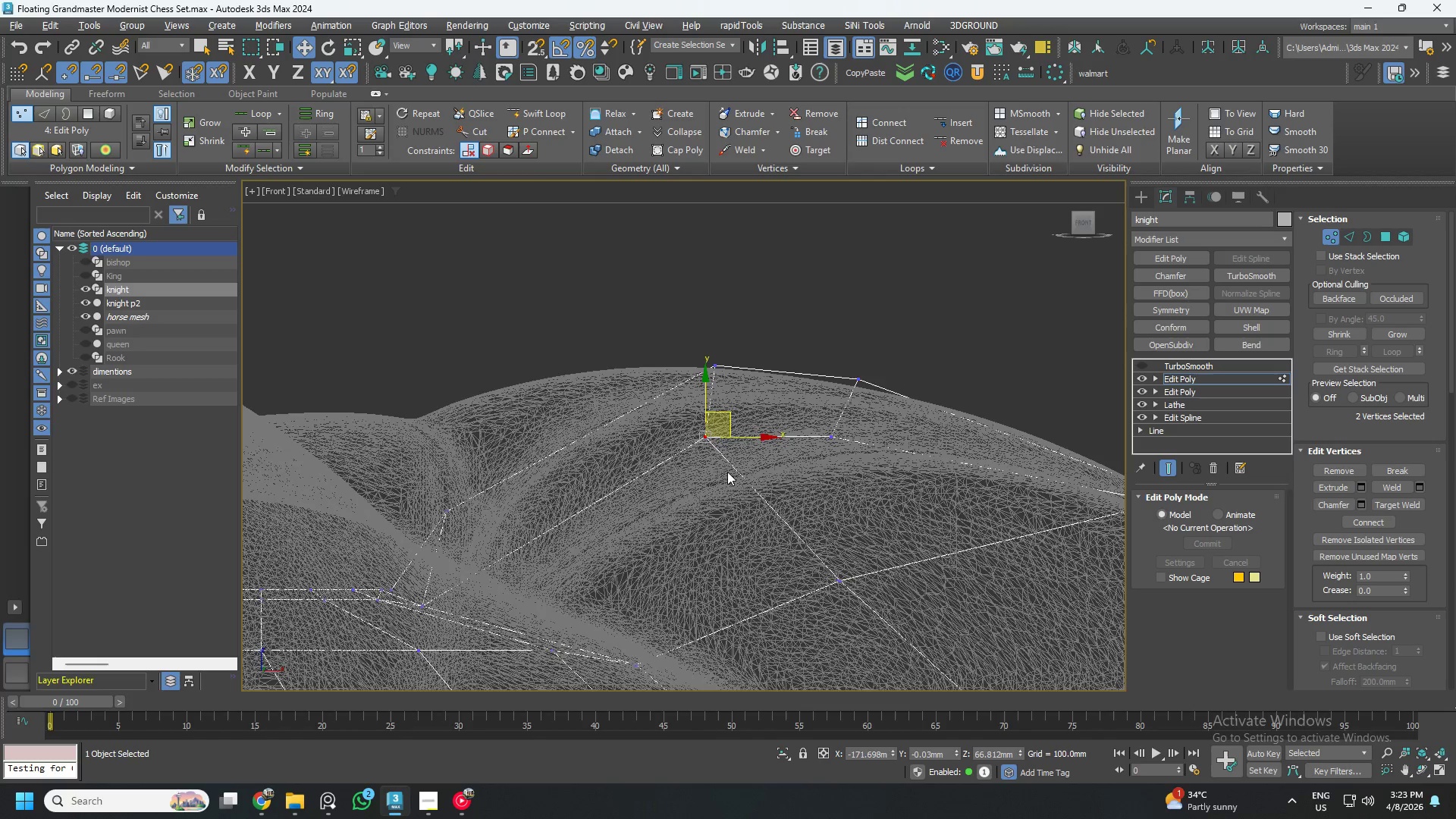 
scroll: coordinate [723, 479], scroll_direction: down, amount: 2.0
 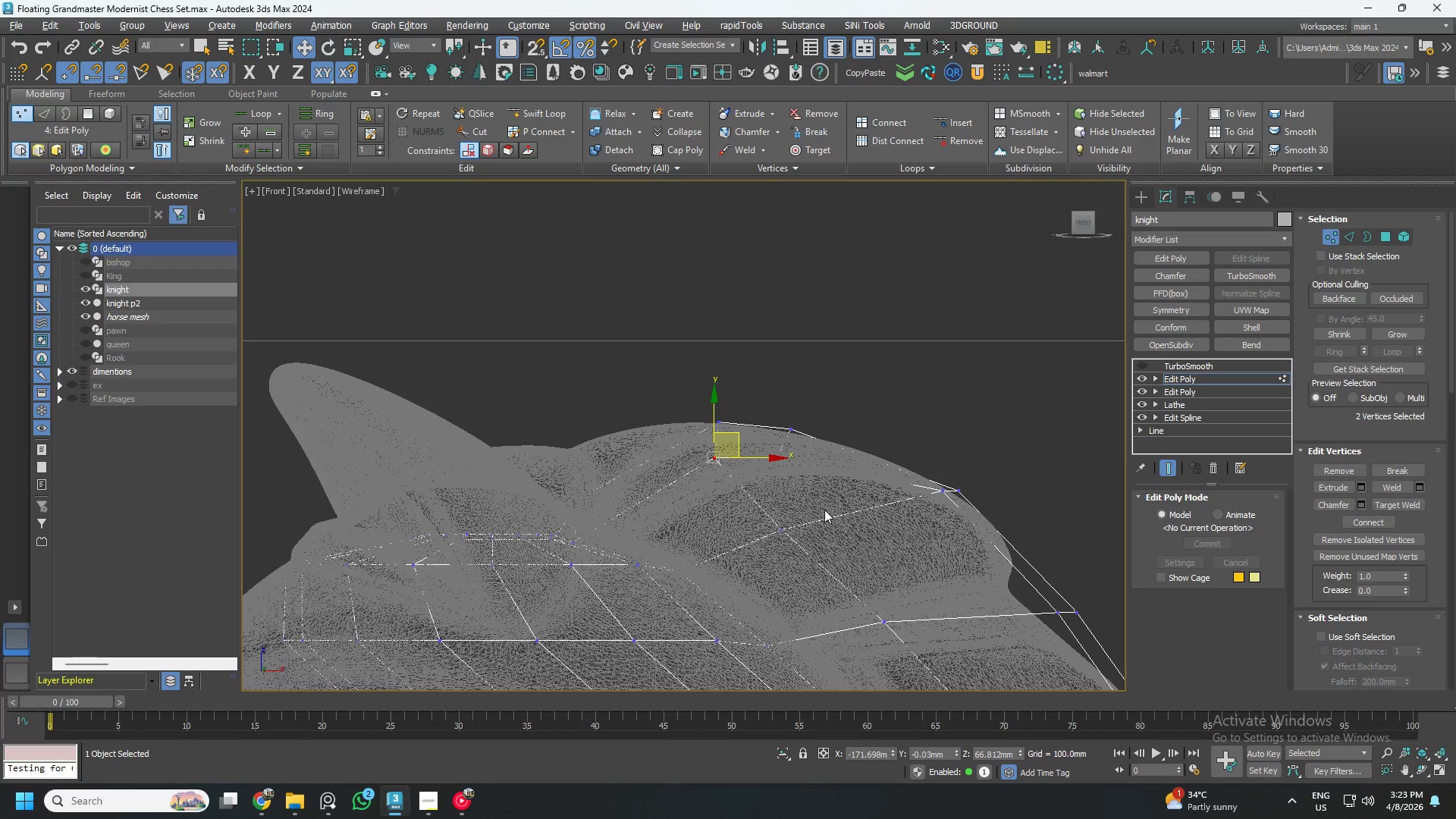 
left_click_drag(start_coordinate=[874, 550], to_coordinate=[789, 466])
 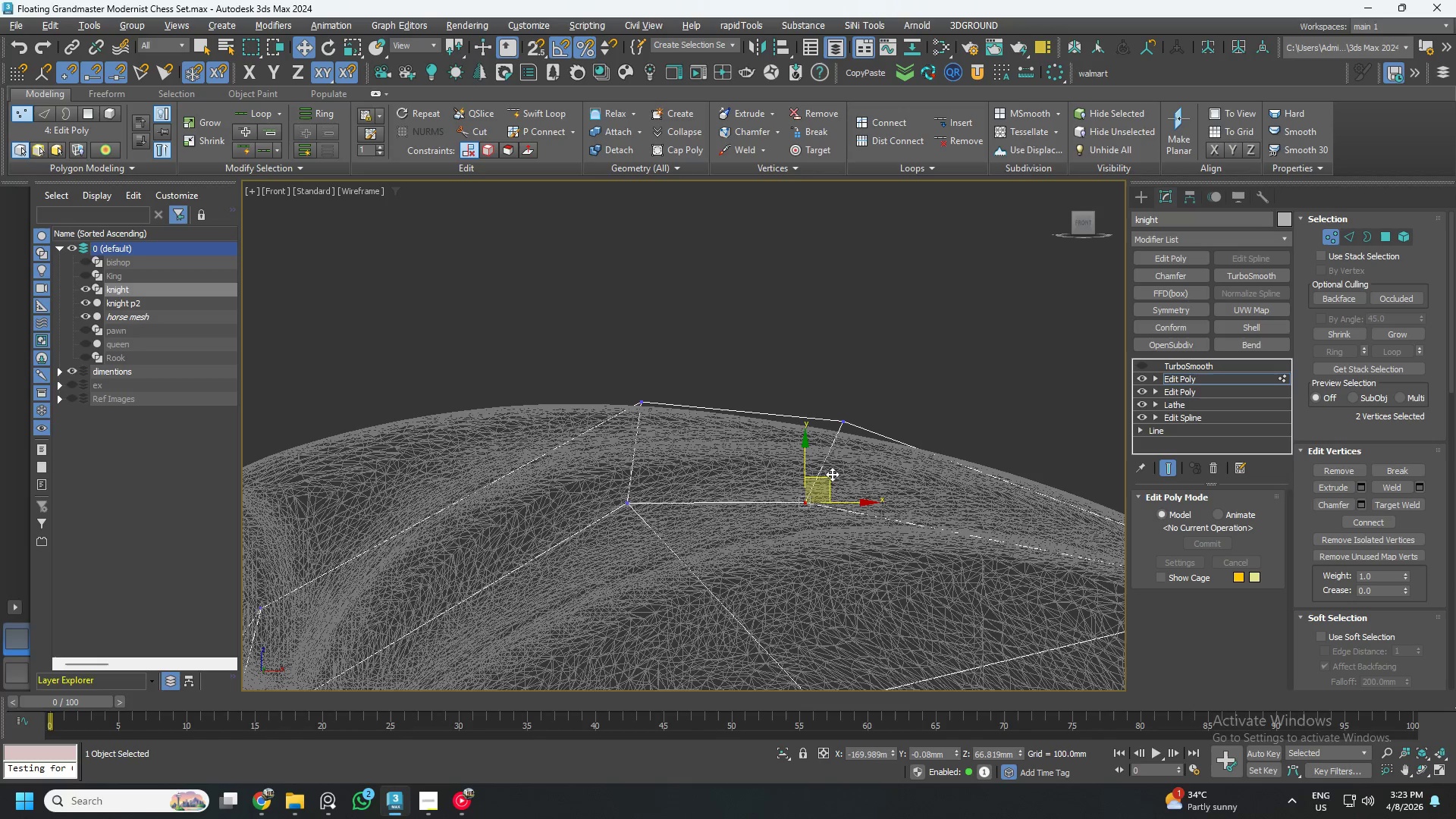 
scroll: coordinate [761, 438], scroll_direction: up, amount: 3.0
 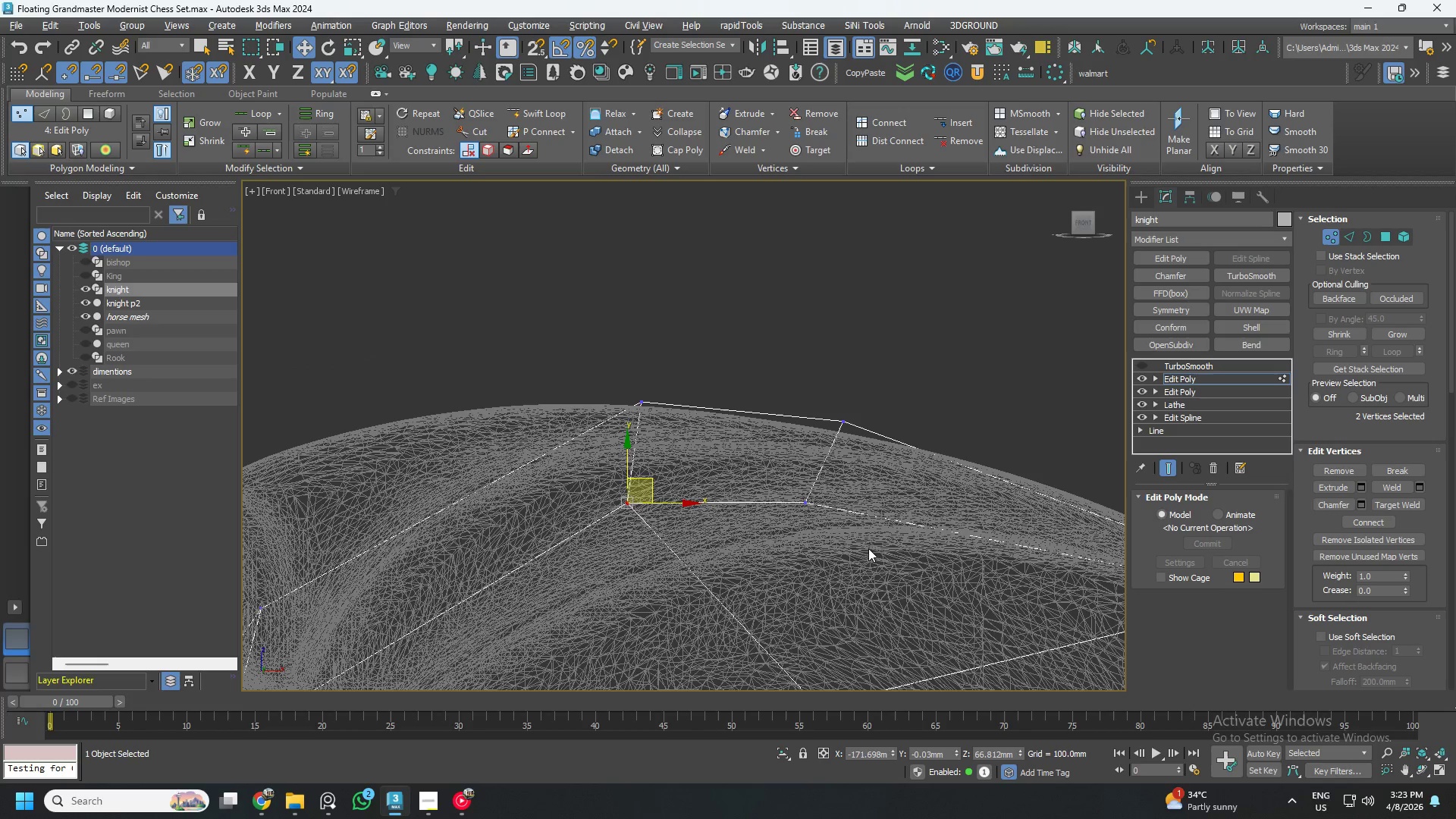 
left_click_drag(start_coordinate=[830, 474], to_coordinate=[856, 434])
 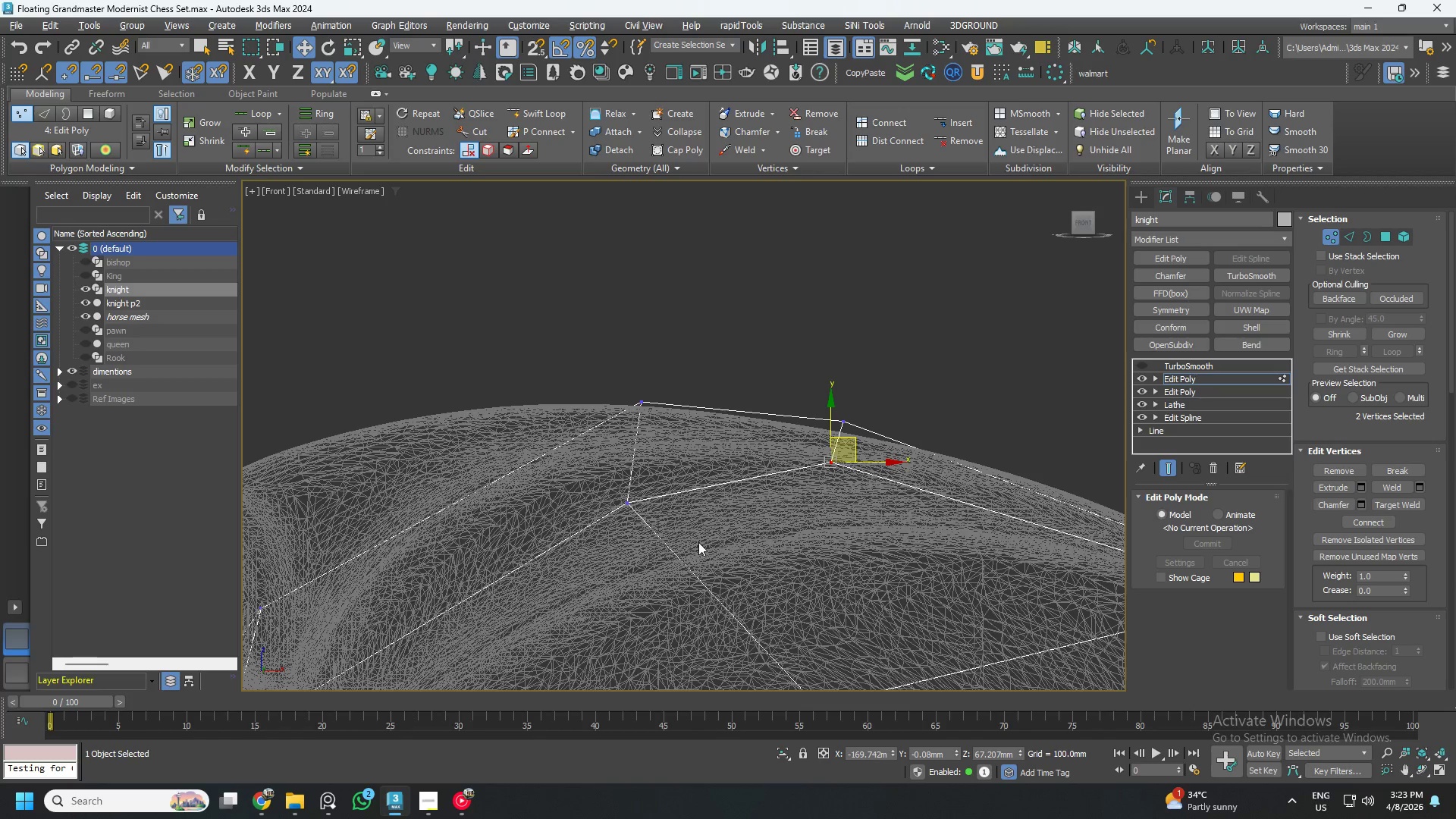 
left_click_drag(start_coordinate=[707, 547], to_coordinate=[601, 471])
 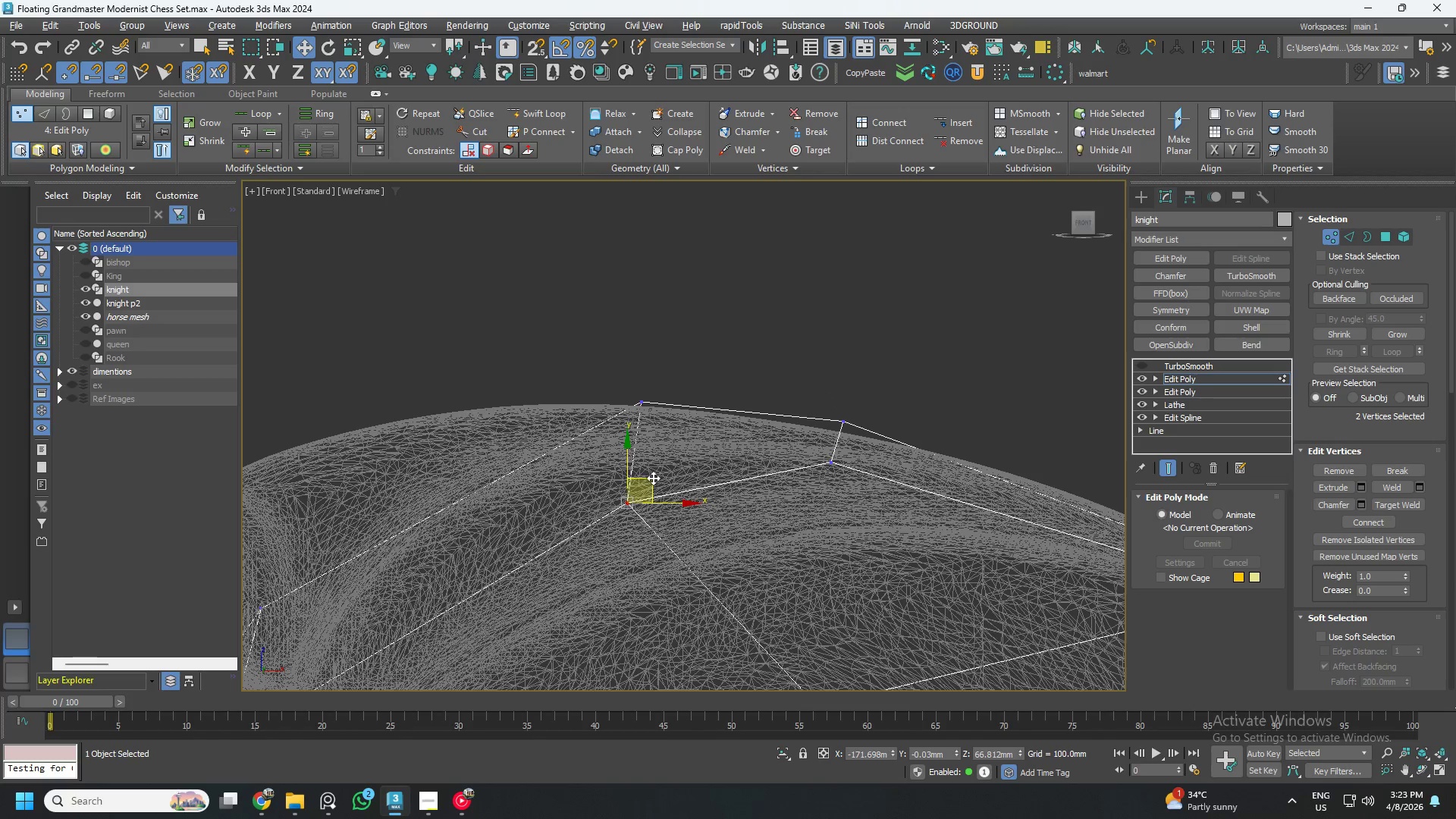 
left_click_drag(start_coordinate=[653, 478], to_coordinate=[673, 422])
 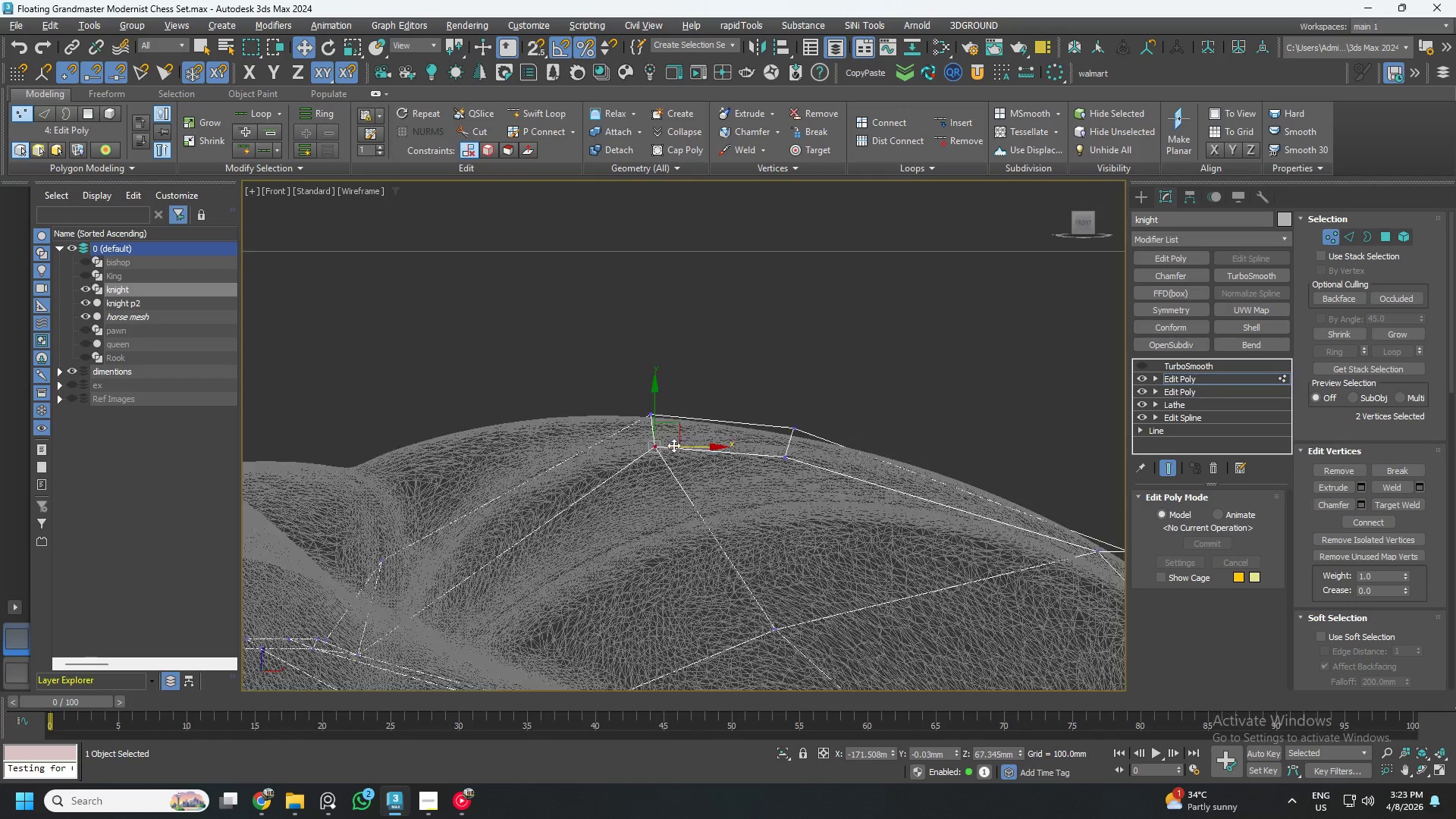 
left_click_drag(start_coordinate=[422, 429], to_coordinate=[519, 529])
 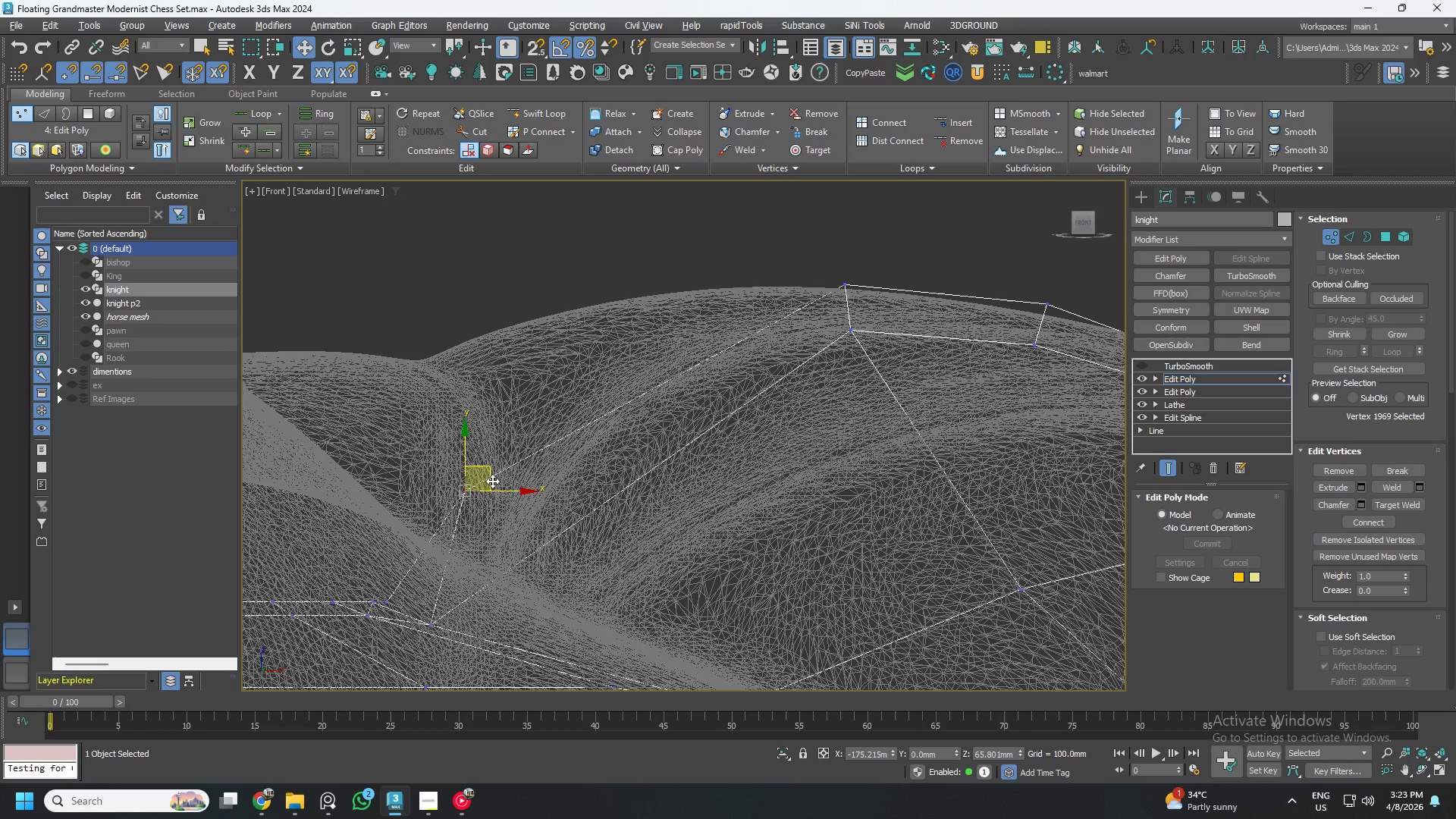 
scroll: coordinate [521, 529], scroll_direction: none, amount: 0.0
 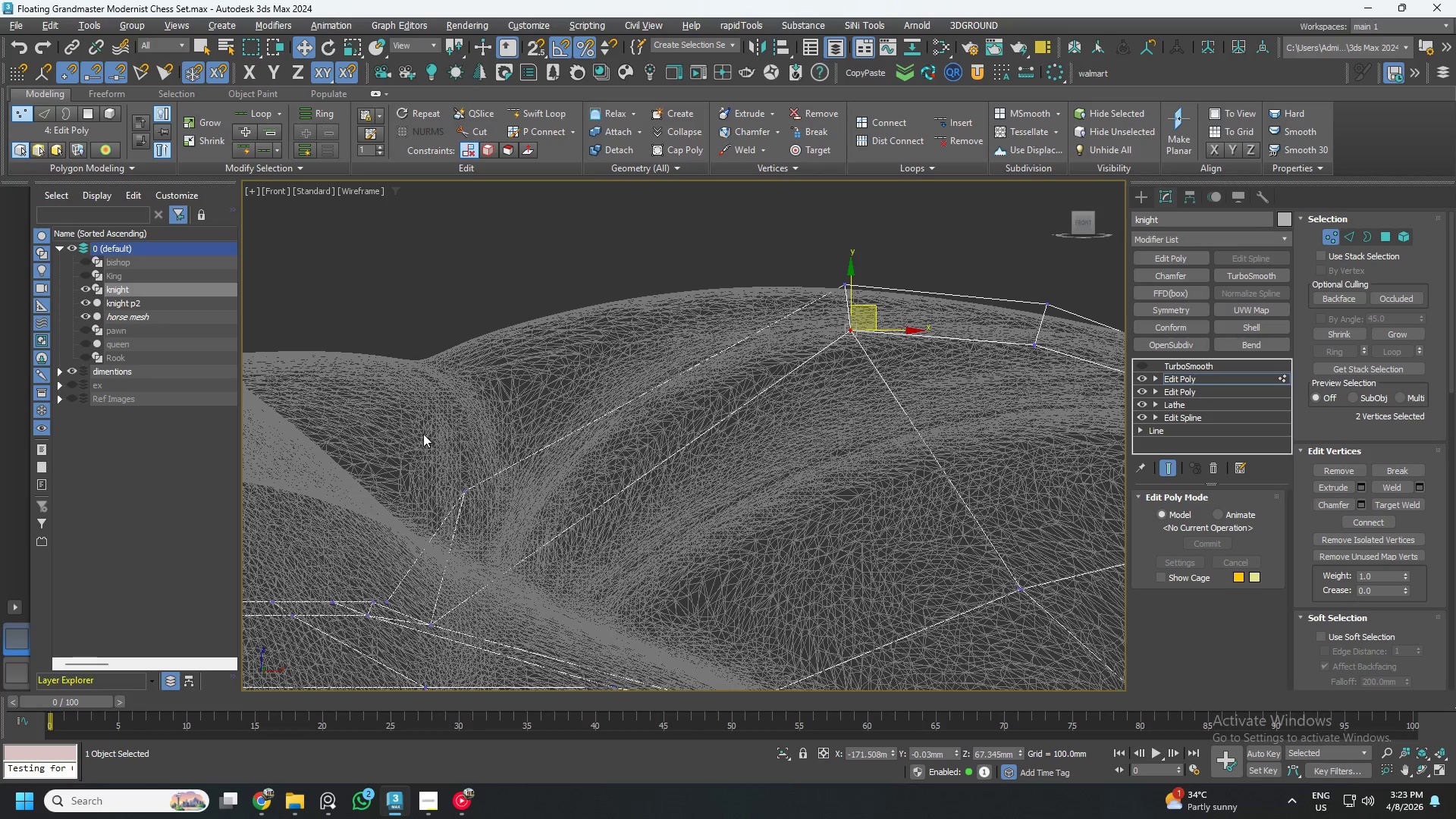 
left_click_drag(start_coordinate=[488, 475], to_coordinate=[453, 402])
 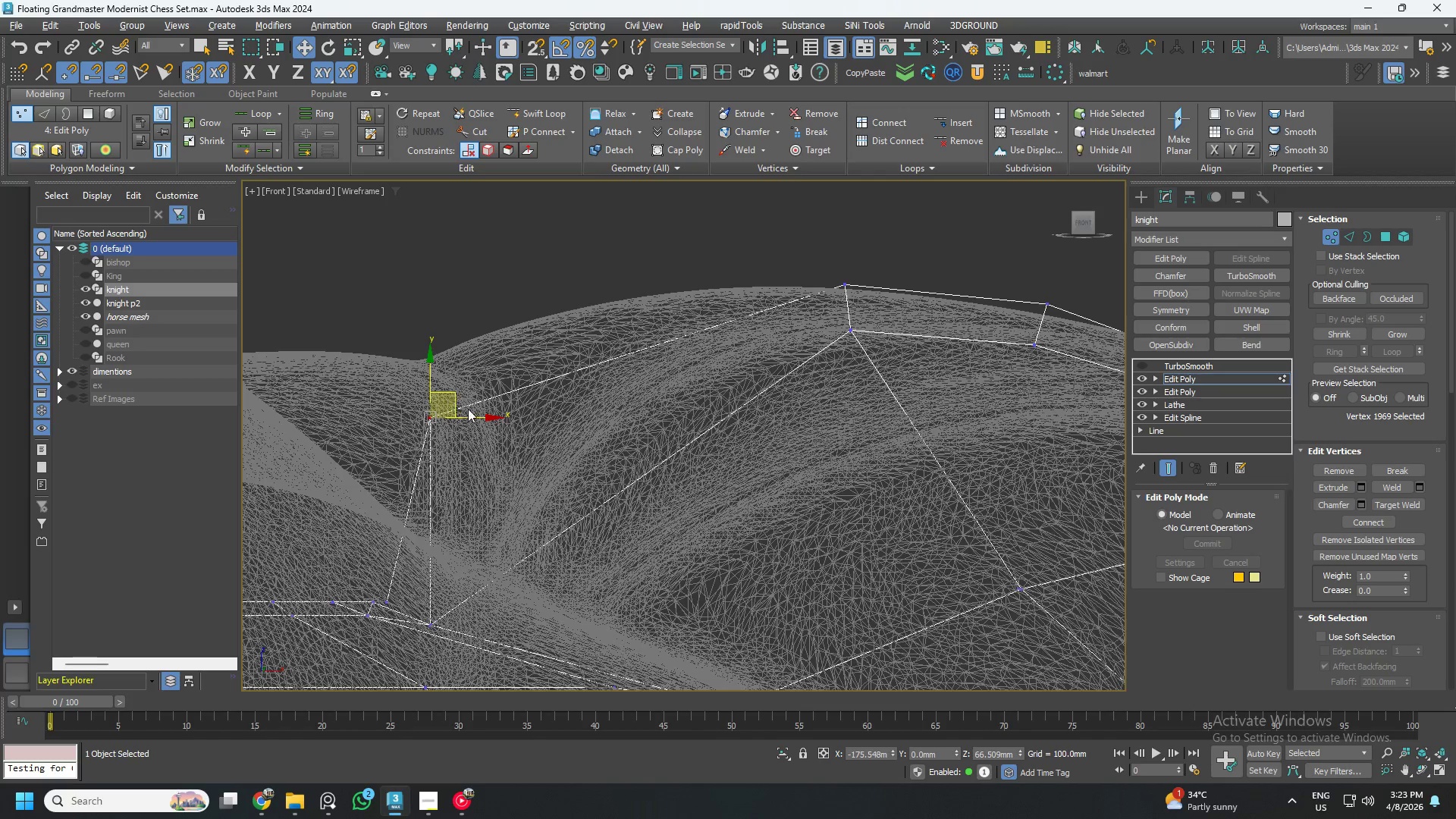 
scroll: coordinate [479, 426], scroll_direction: down, amount: 4.0
 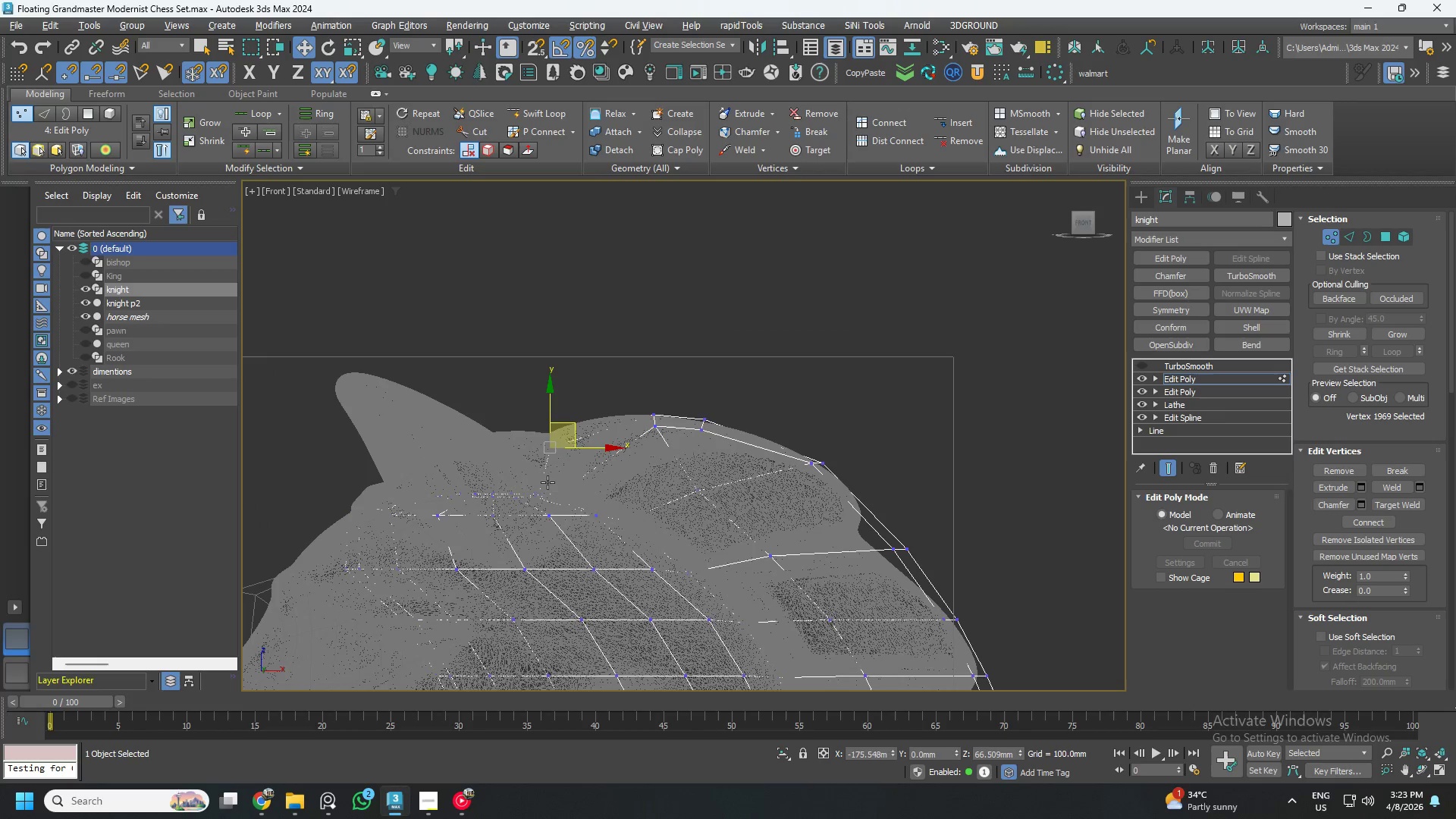 
key(F3)
 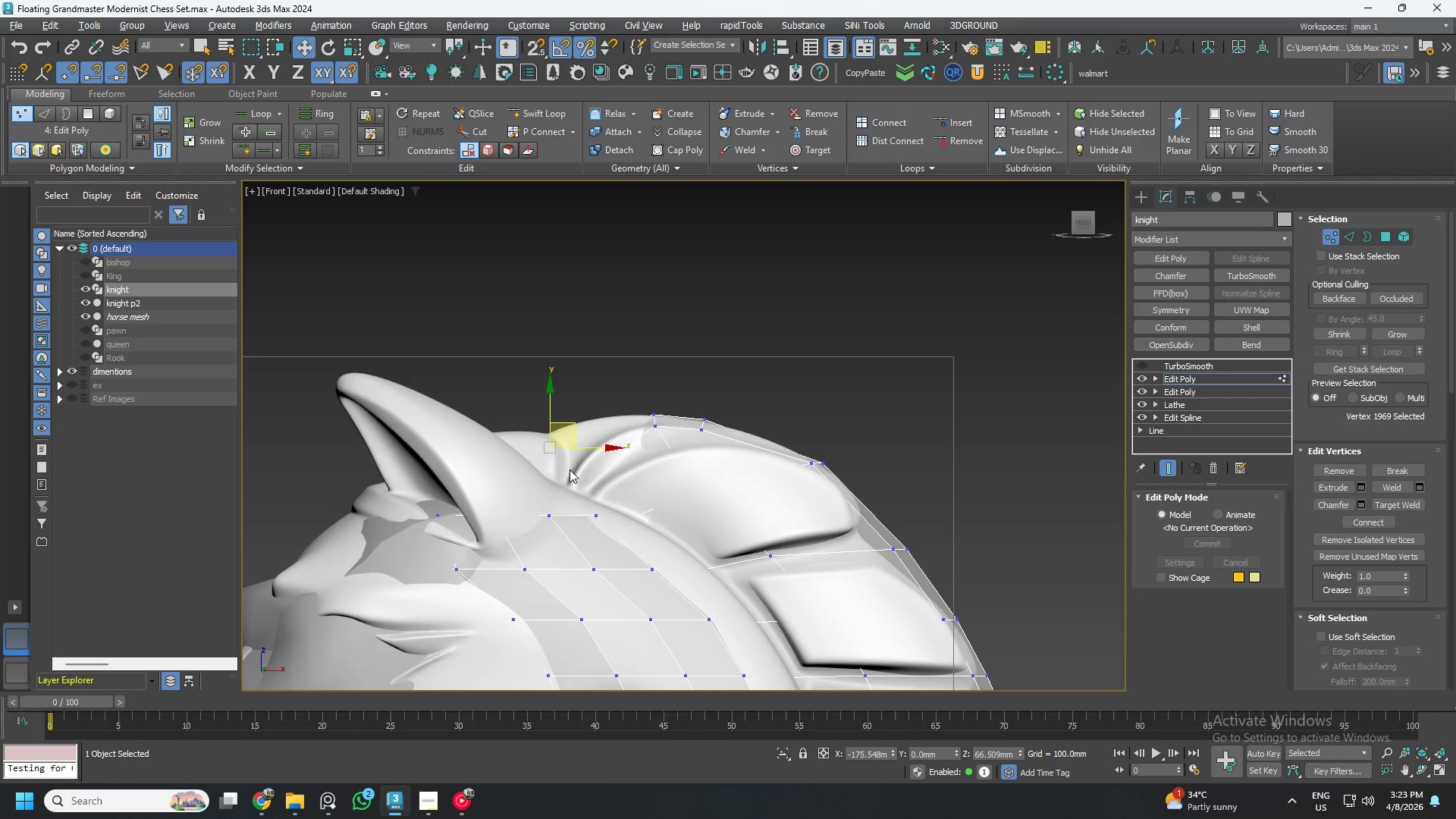 
scroll: coordinate [566, 494], scroll_direction: up, amount: 2.0
 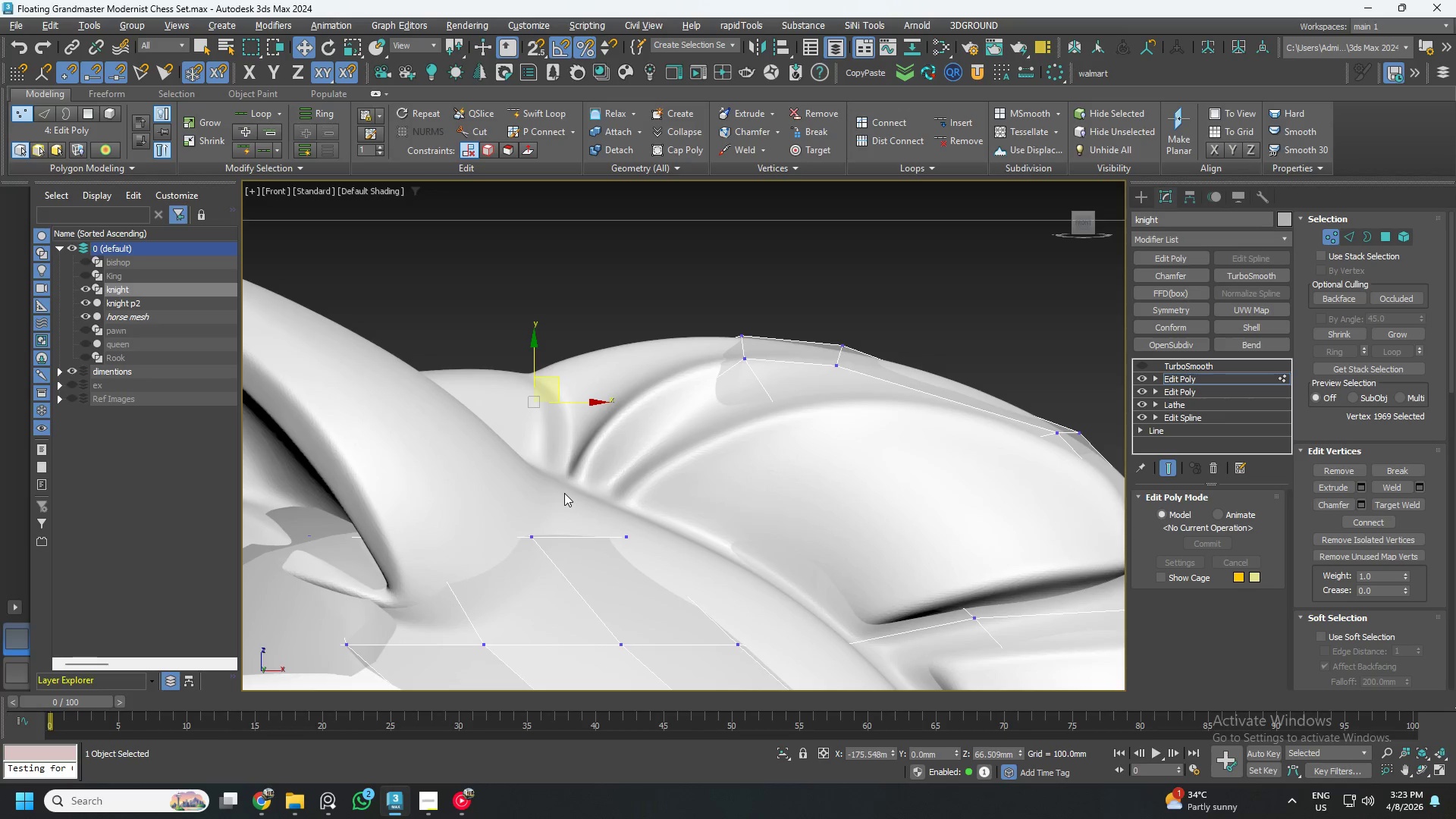 
hold_key(key=AltLeft, duration=0.94)
 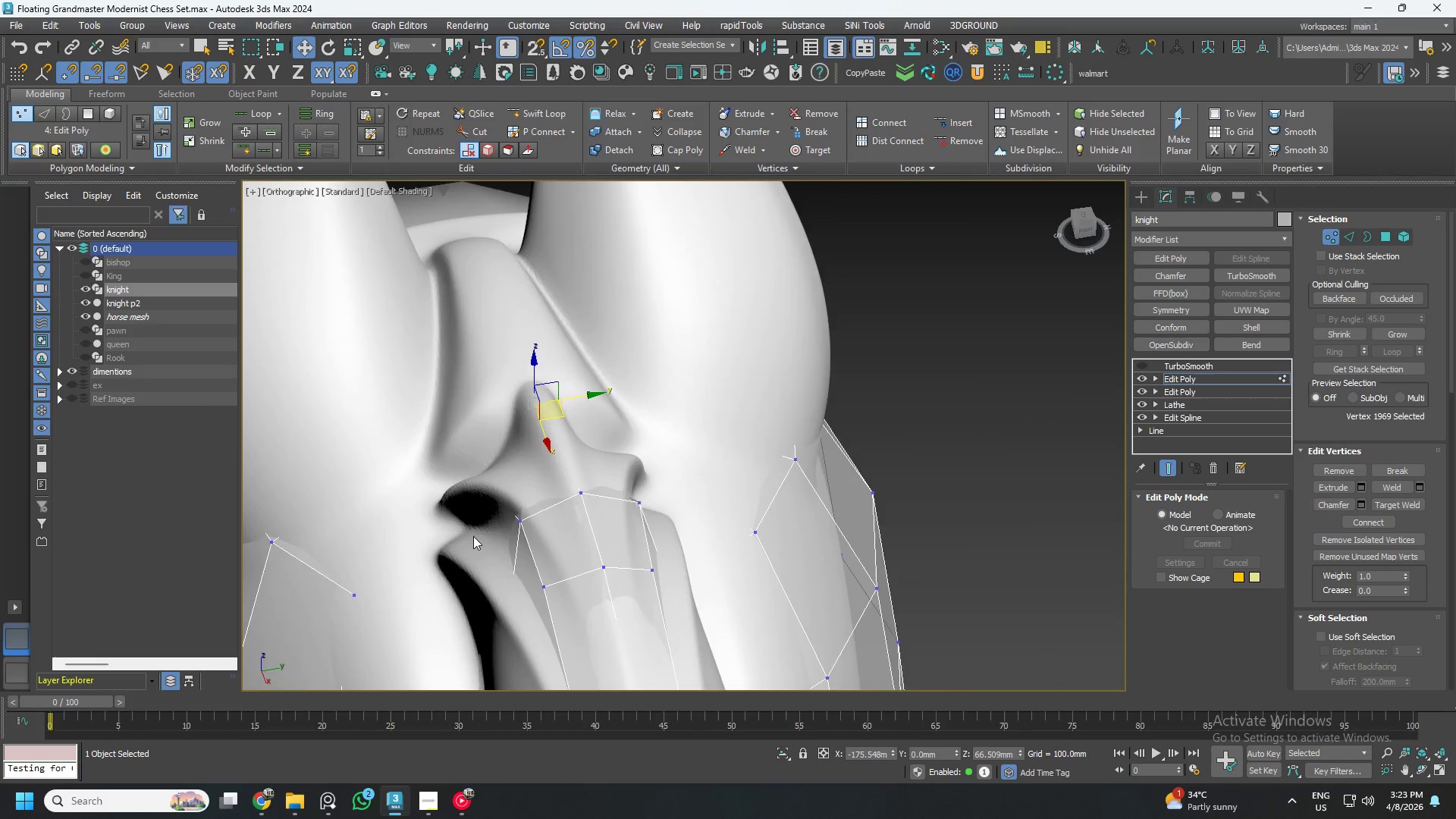 
hold_key(key=AltLeft, duration=0.55)
 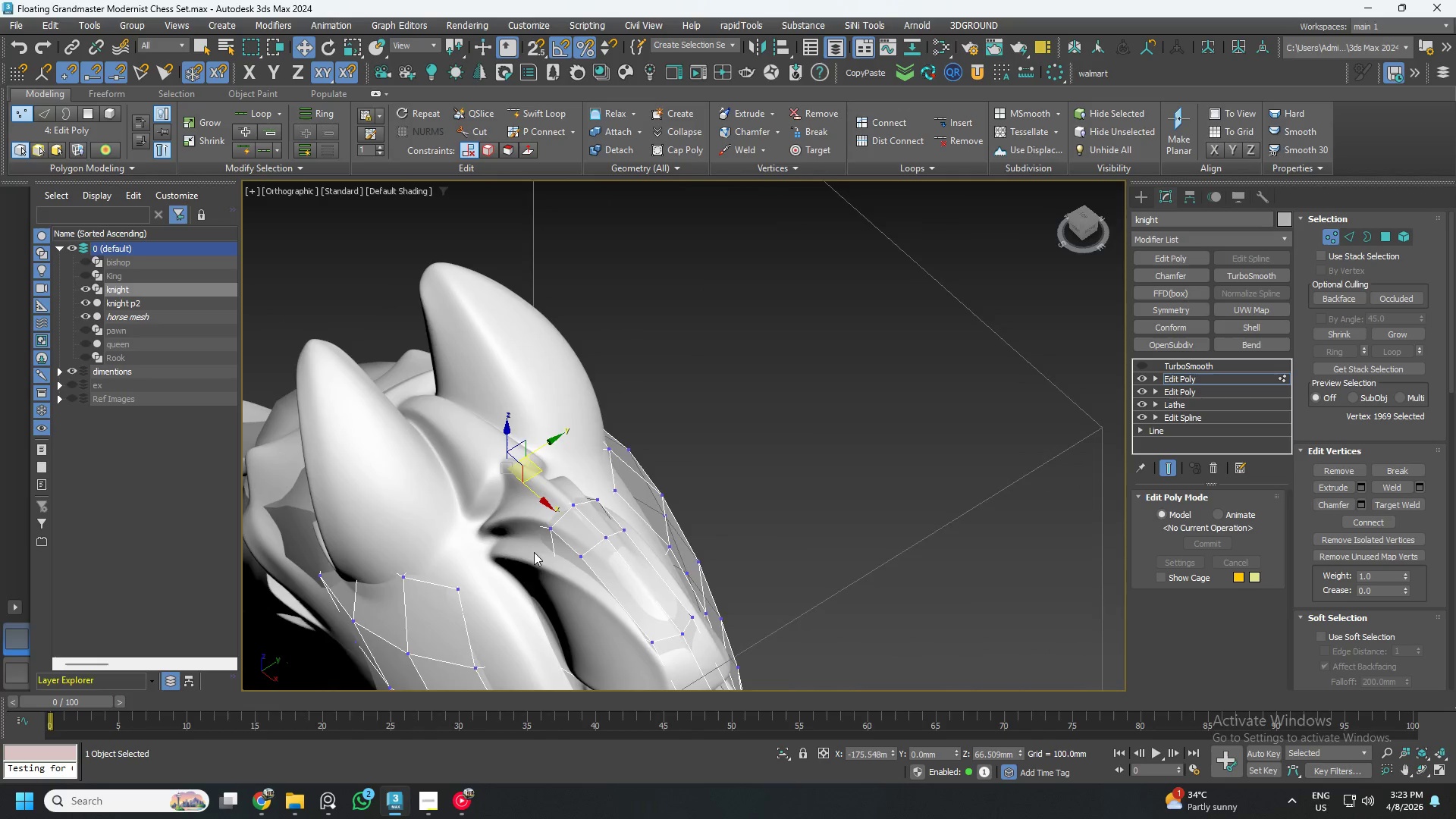 
scroll: coordinate [484, 531], scroll_direction: down, amount: 2.0
 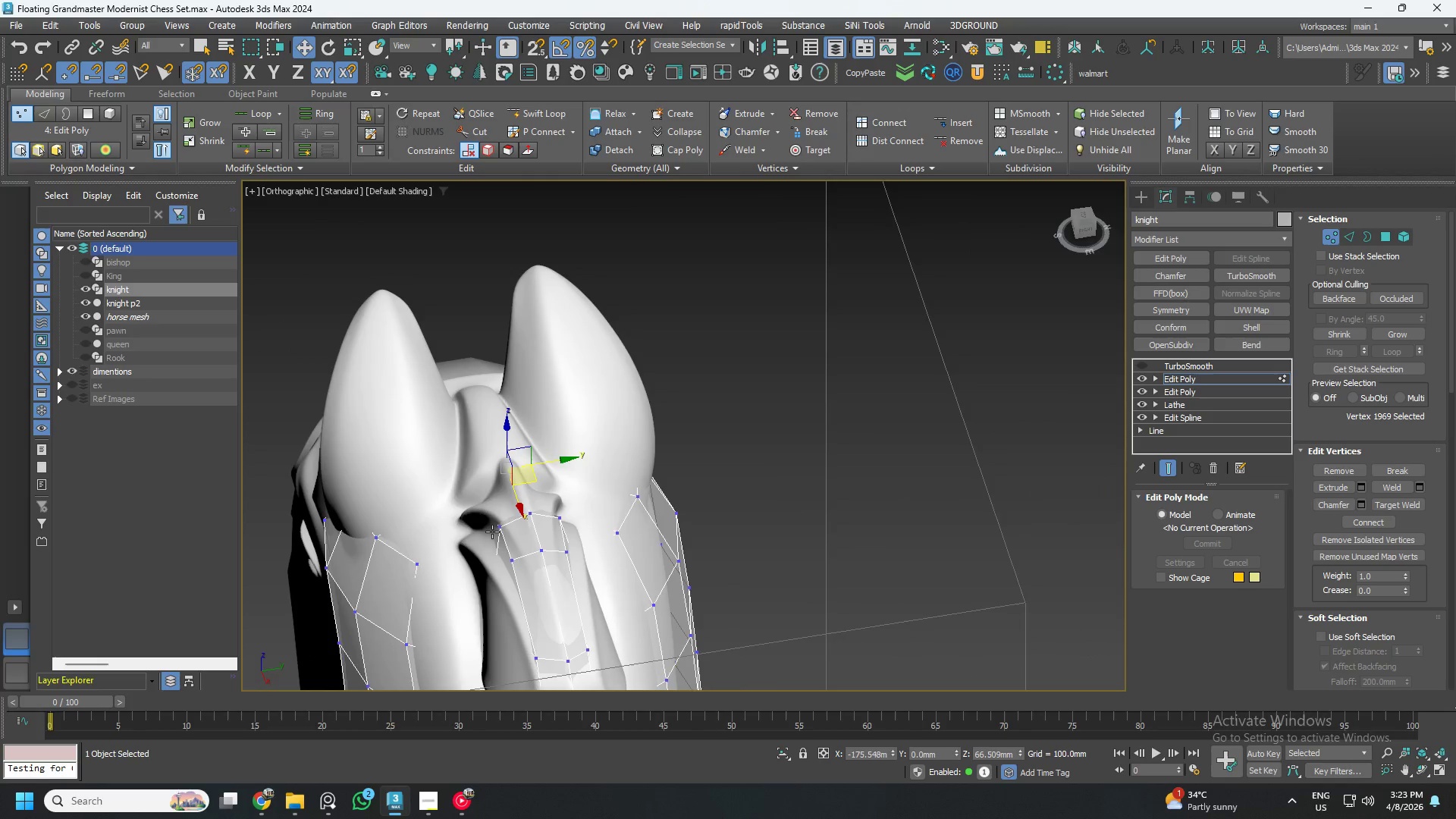 
hold_key(key=AltLeft, duration=0.5)
 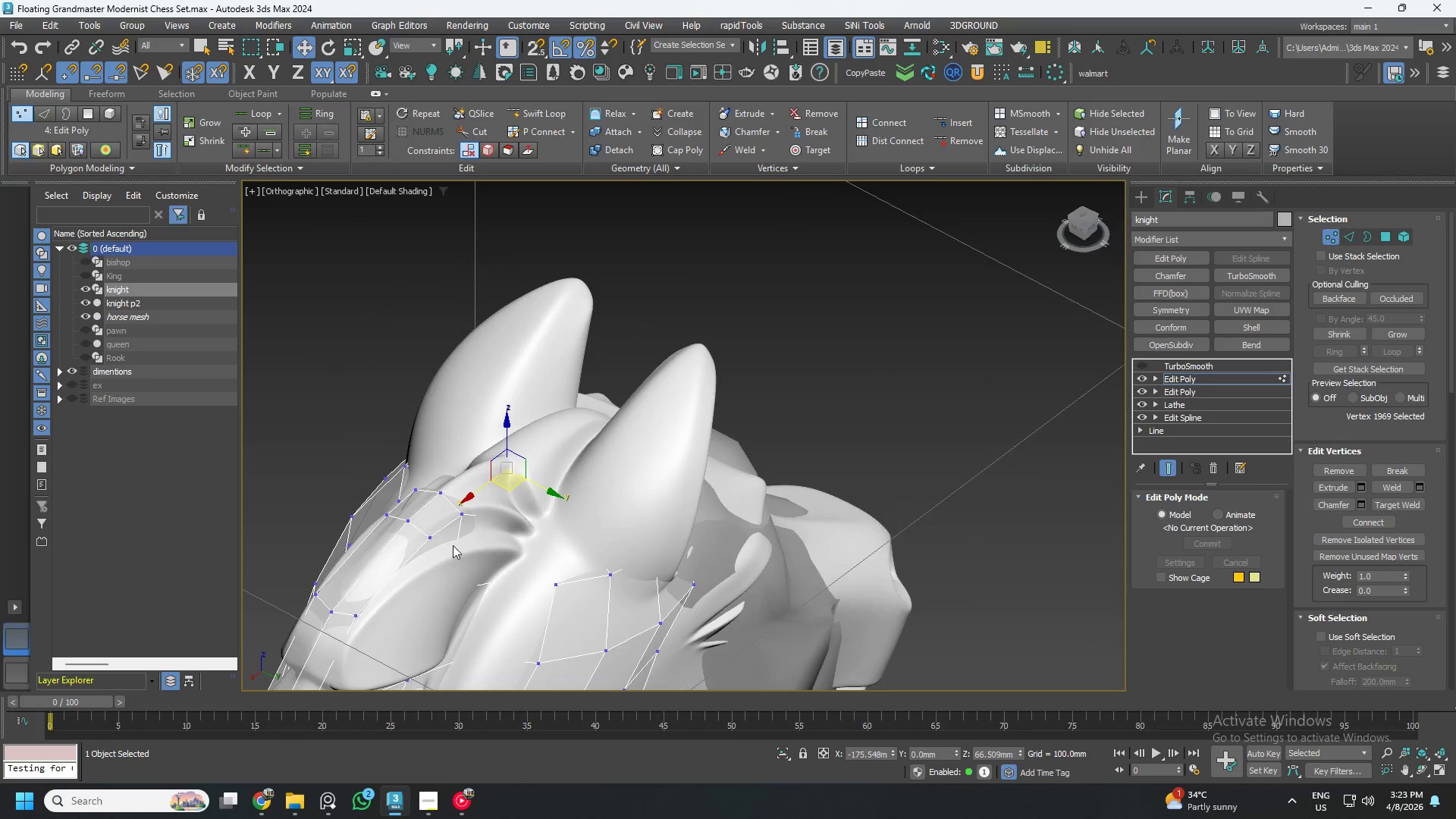 
hold_key(key=AltLeft, duration=0.59)
 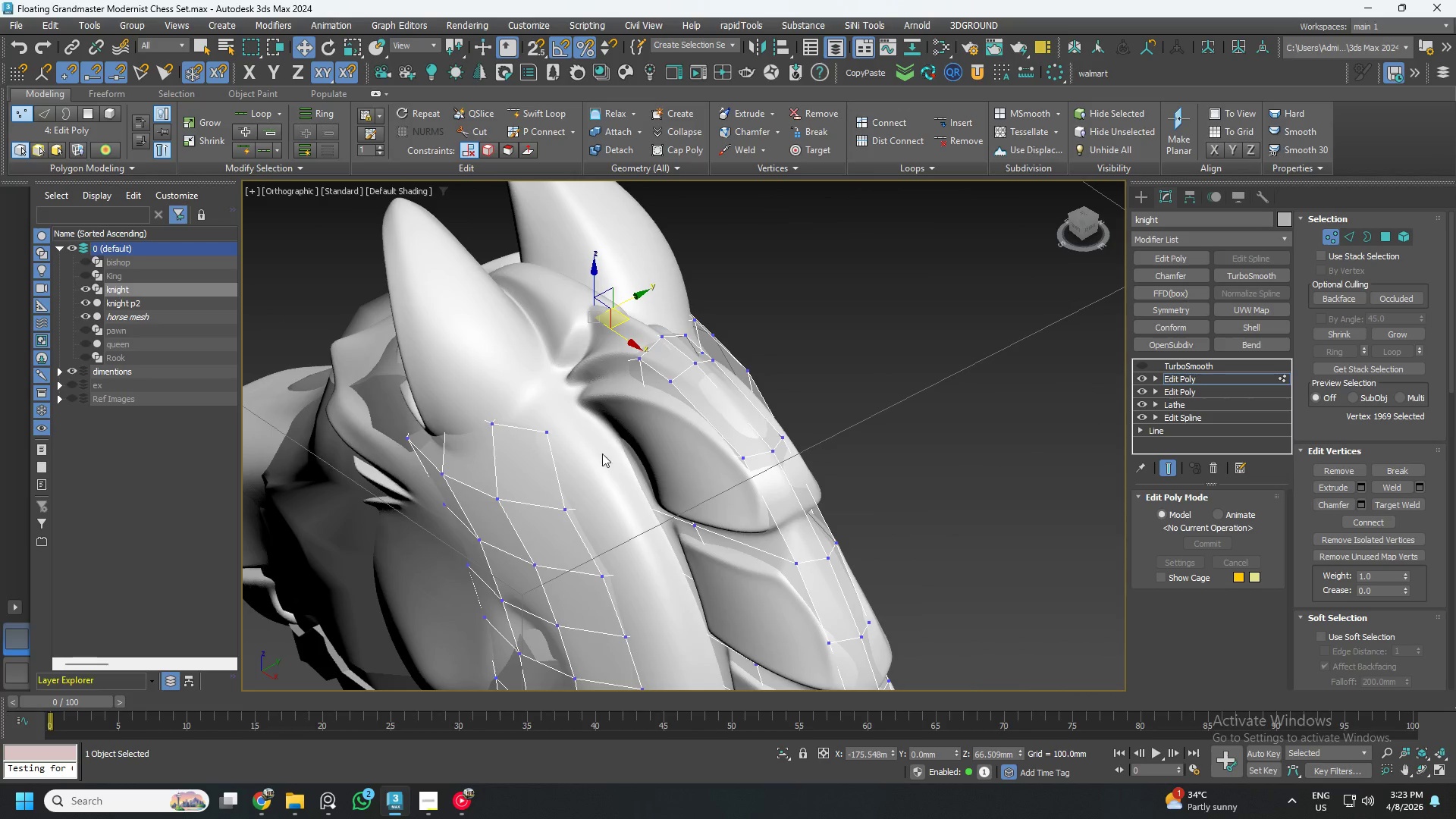 
hold_key(key=AltLeft, duration=0.94)
 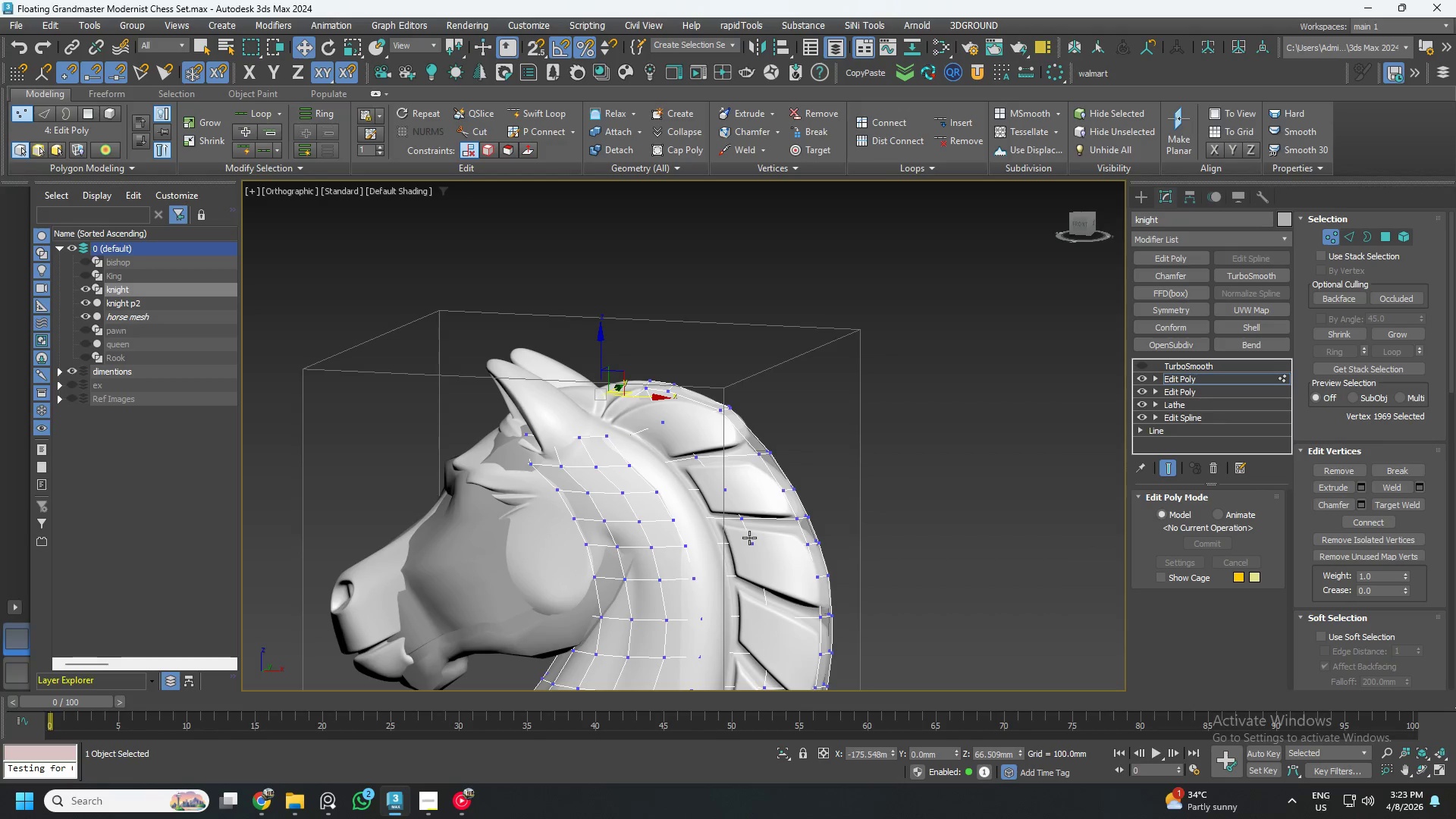 
scroll: coordinate [607, 472], scroll_direction: down, amount: 2.0
 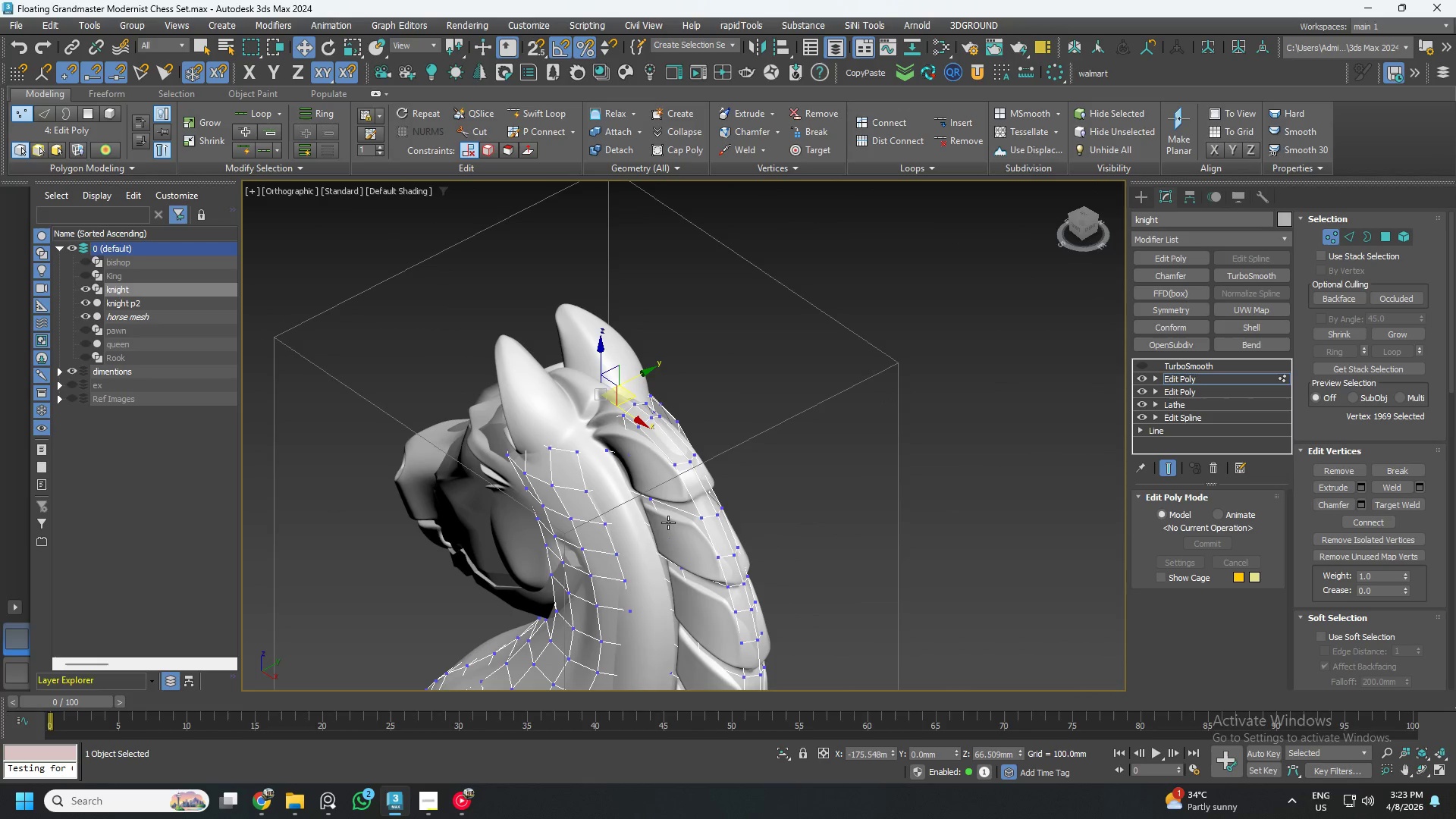 
hold_key(key=AltLeft, duration=0.8)
 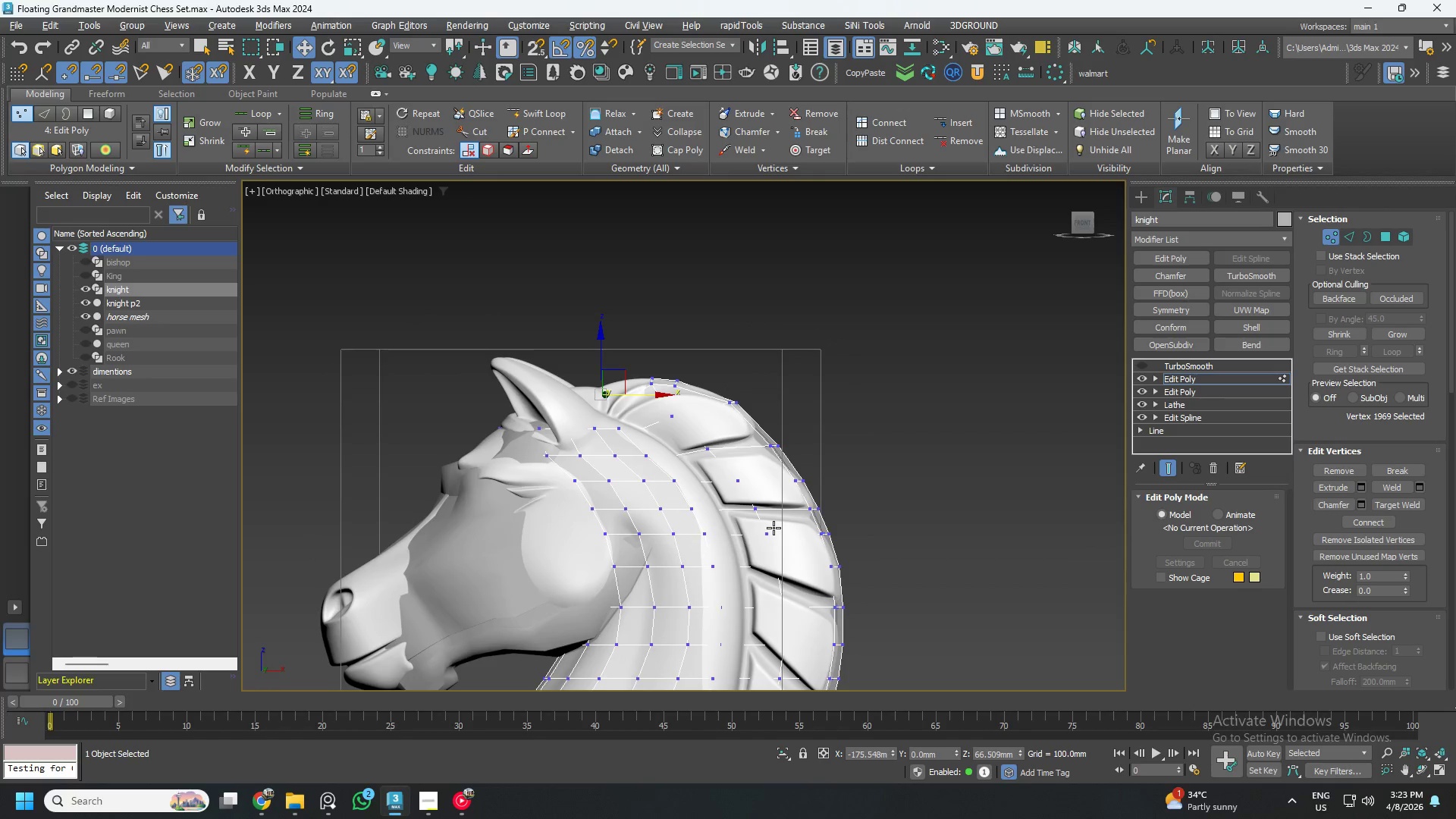 
hold_key(key=AltLeft, duration=1.41)
 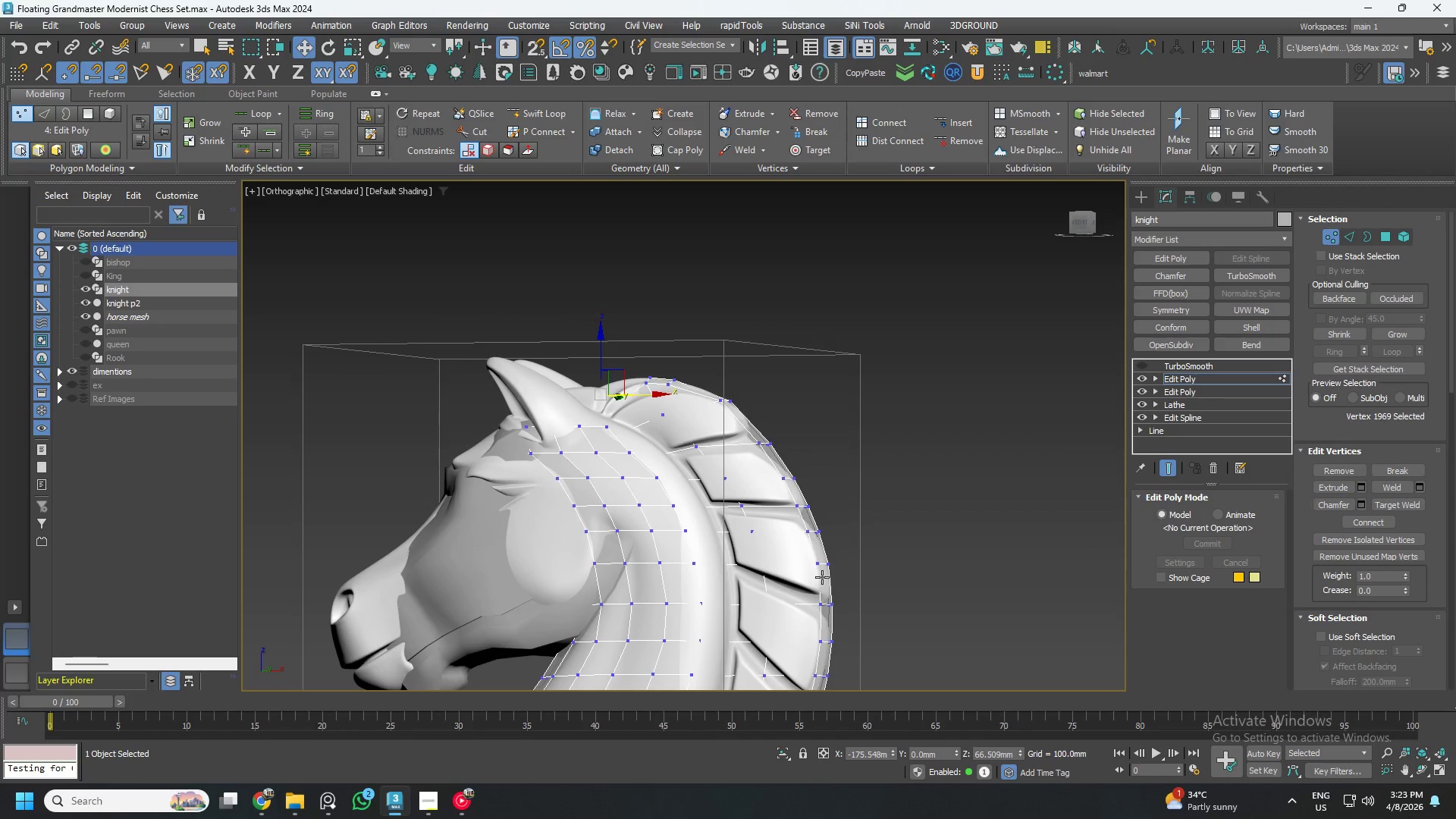 
hold_key(key=AltLeft, duration=0.7)
 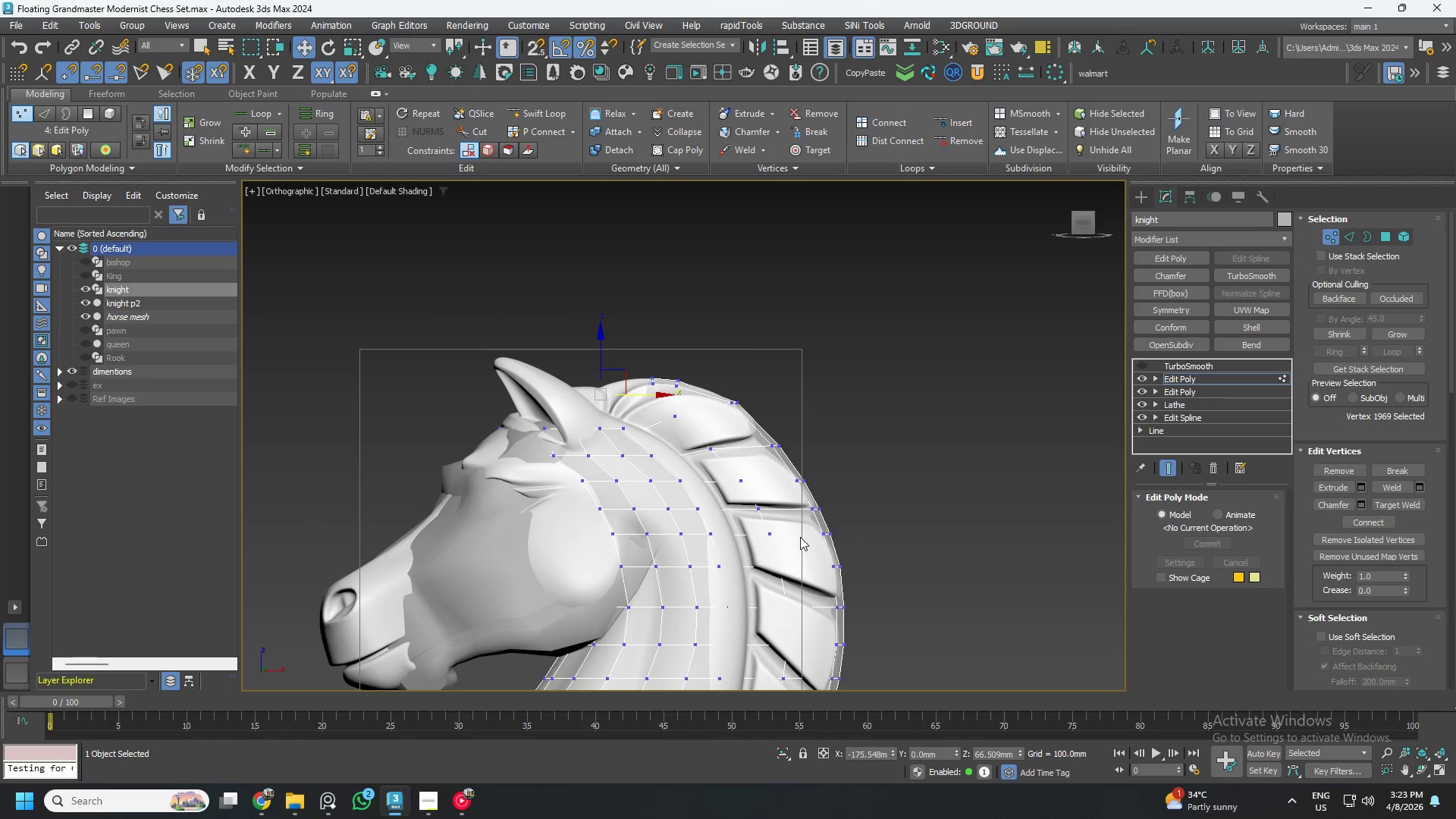 
hold_key(key=AltLeft, duration=1.51)
 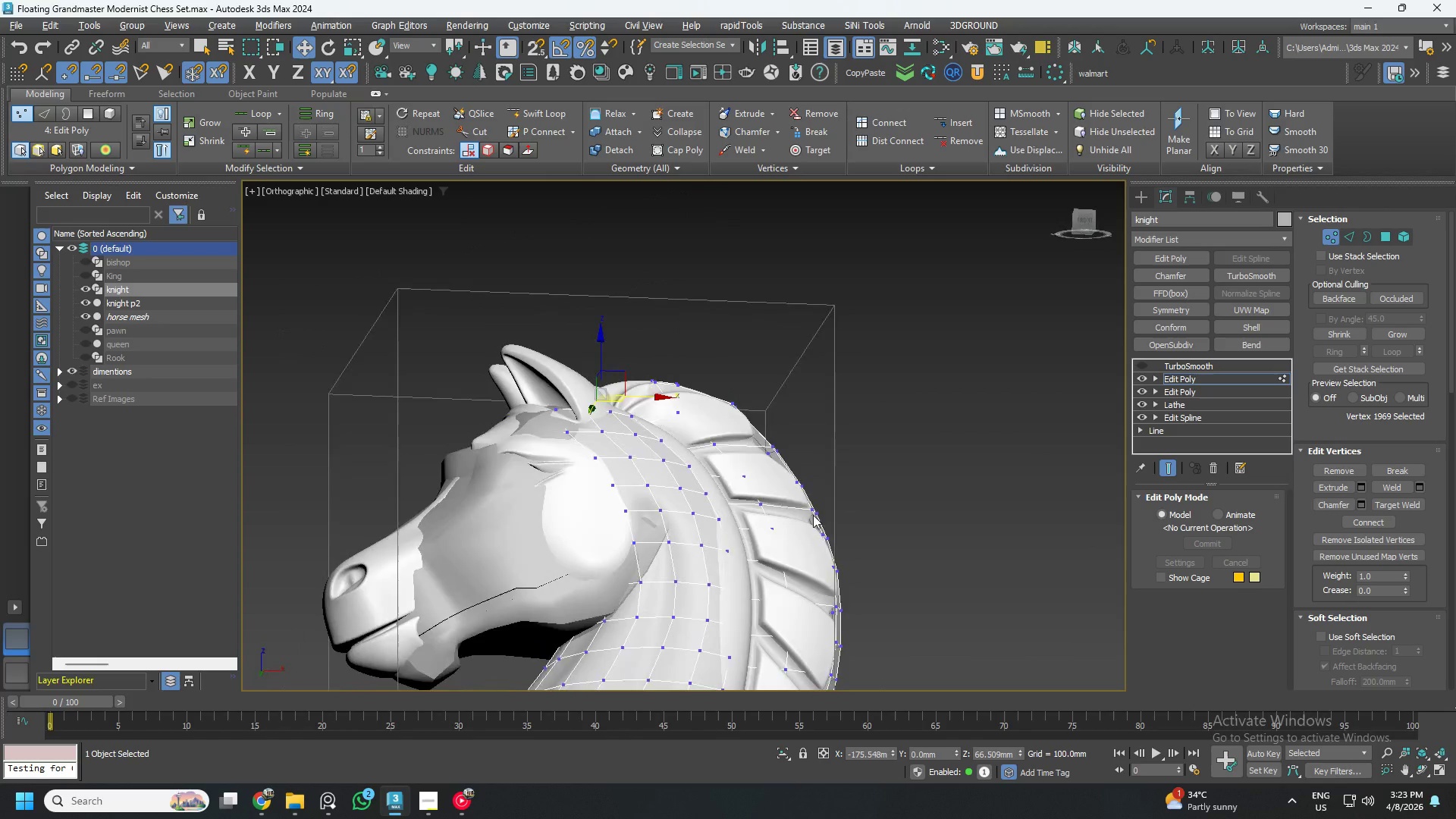 
hold_key(key=AltLeft, duration=1.5)
 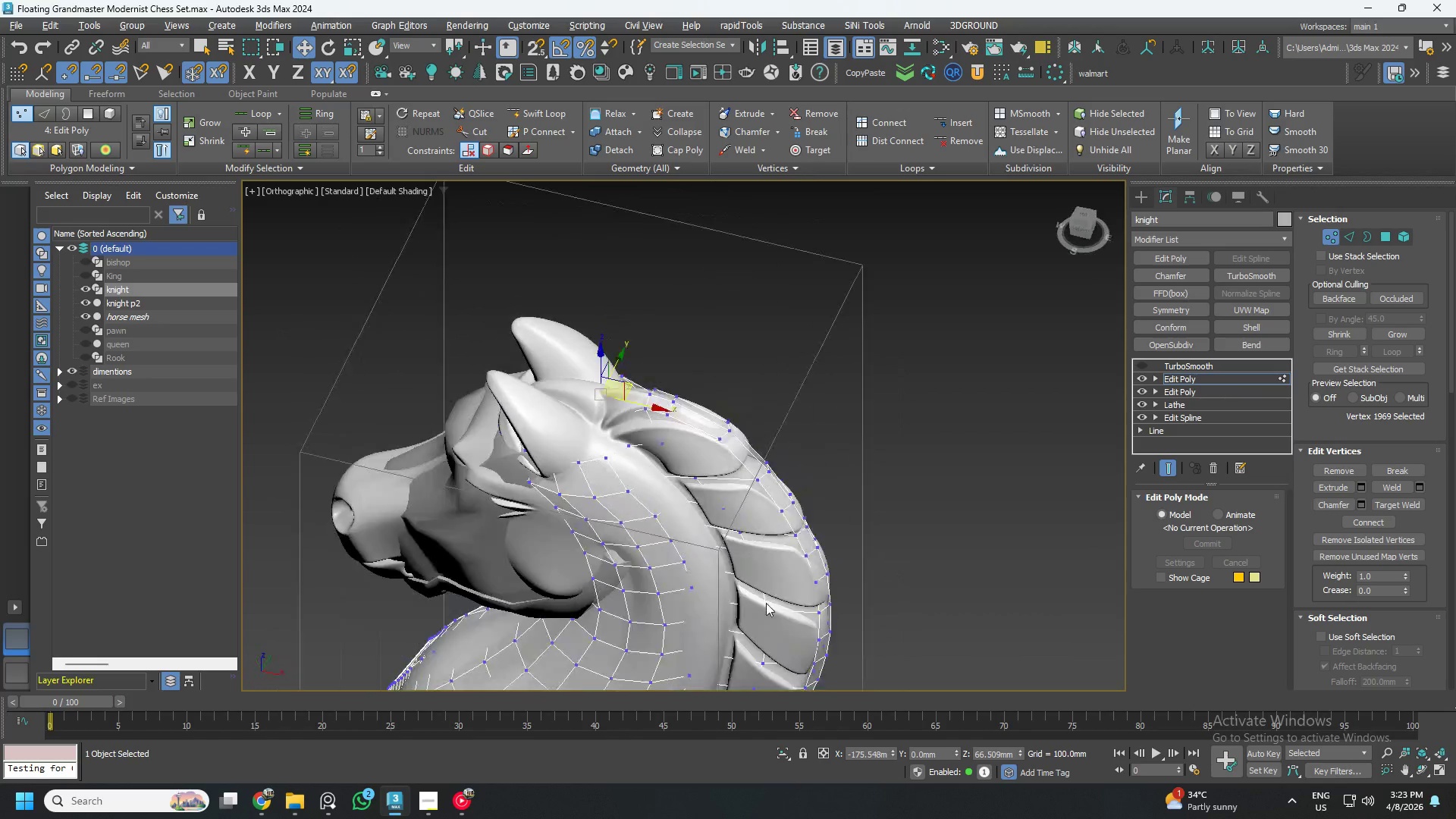 
hold_key(key=AltLeft, duration=1.0)
 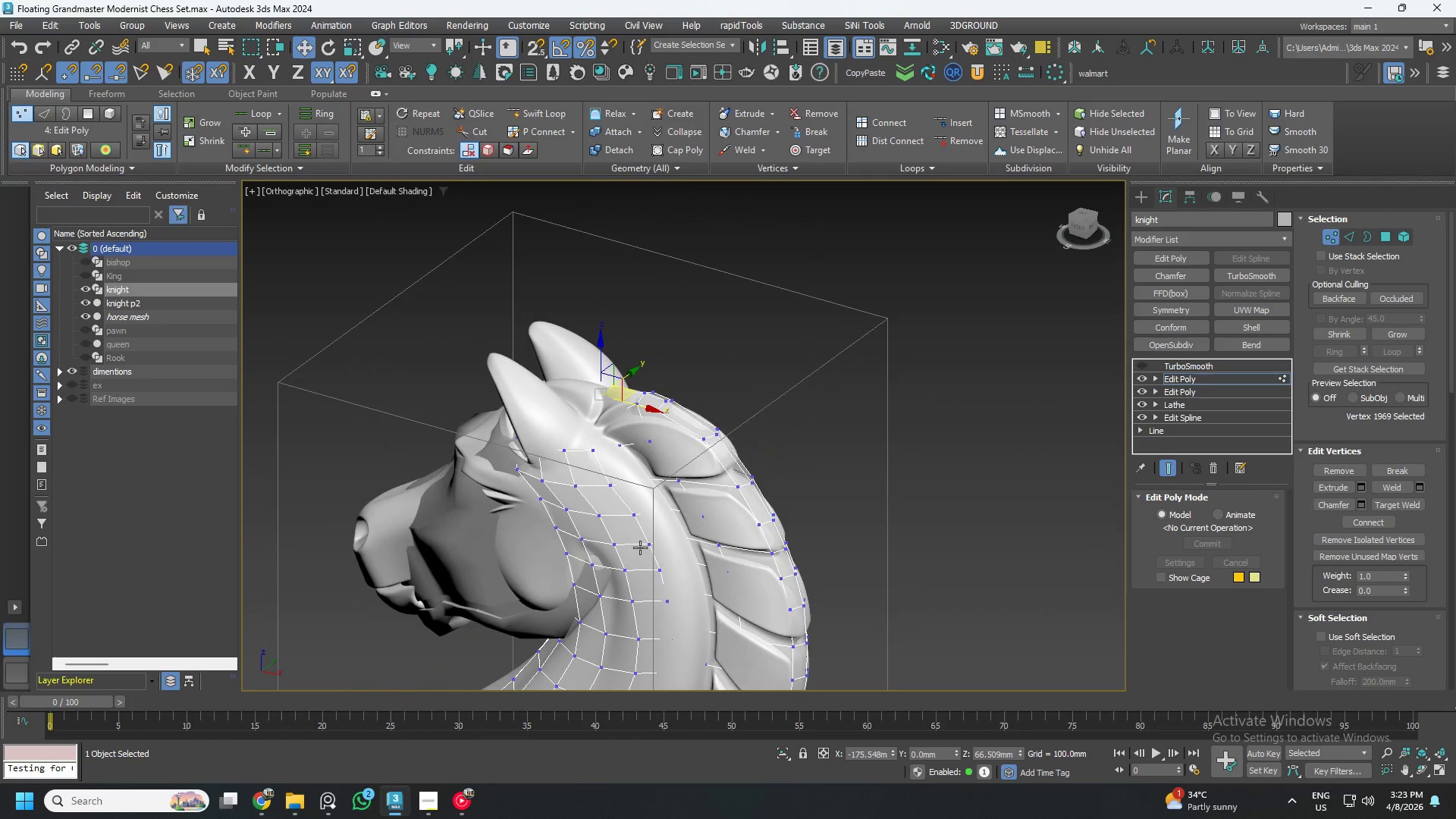 
hold_key(key=AltLeft, duration=0.48)
 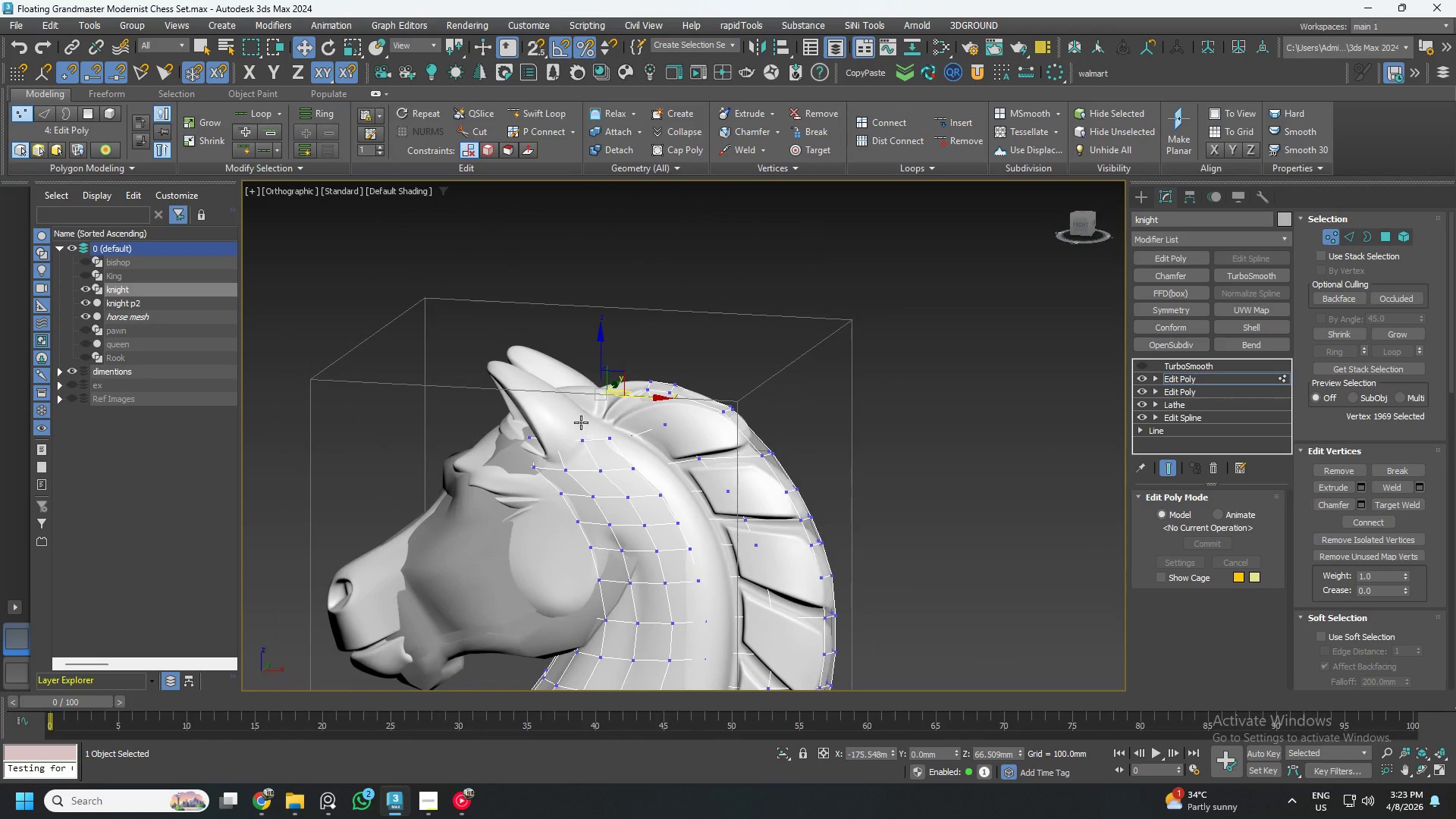 
scroll: coordinate [592, 438], scroll_direction: up, amount: 3.0
 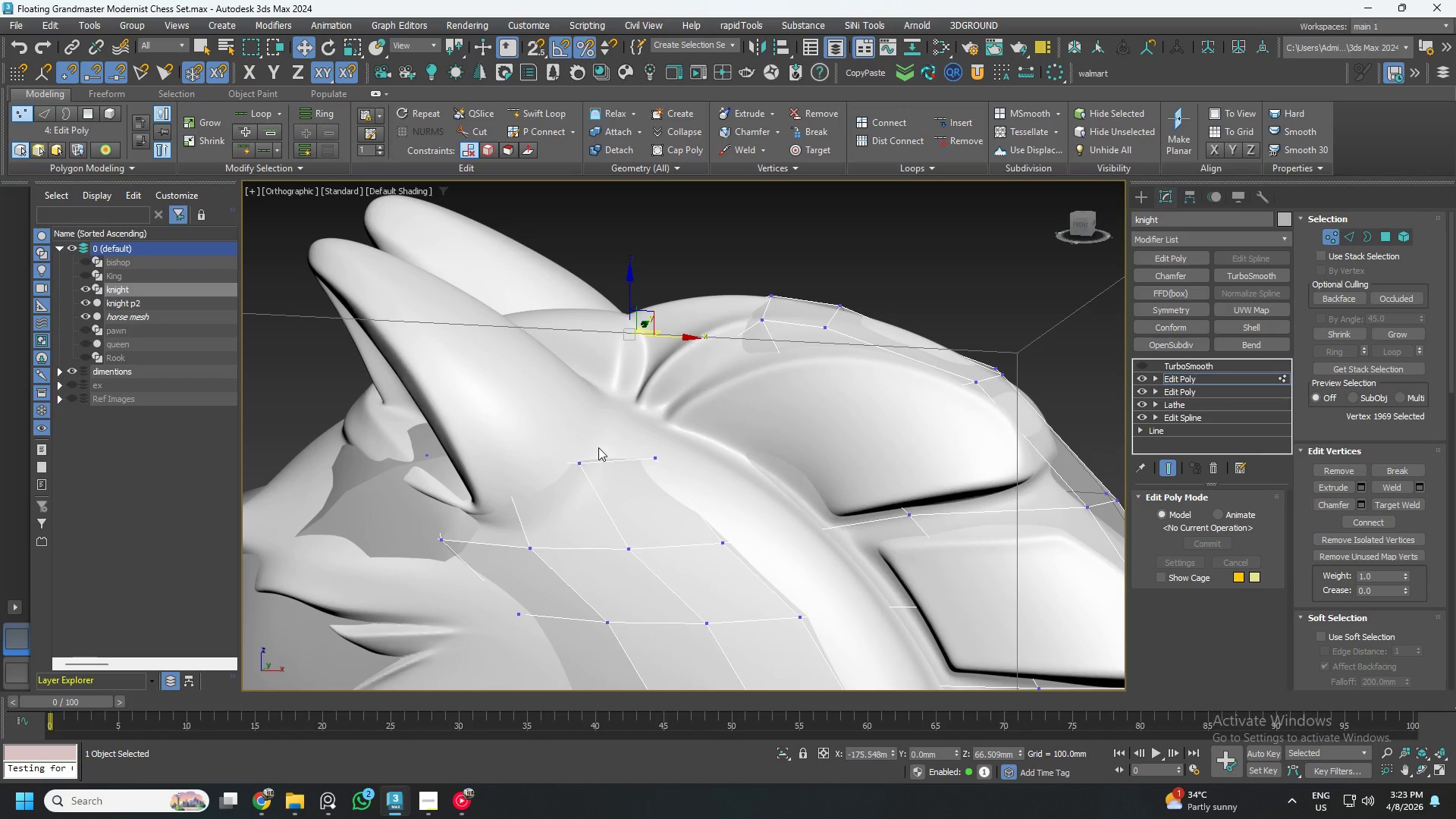 
scroll: coordinate [593, 479], scroll_direction: down, amount: 2.0
 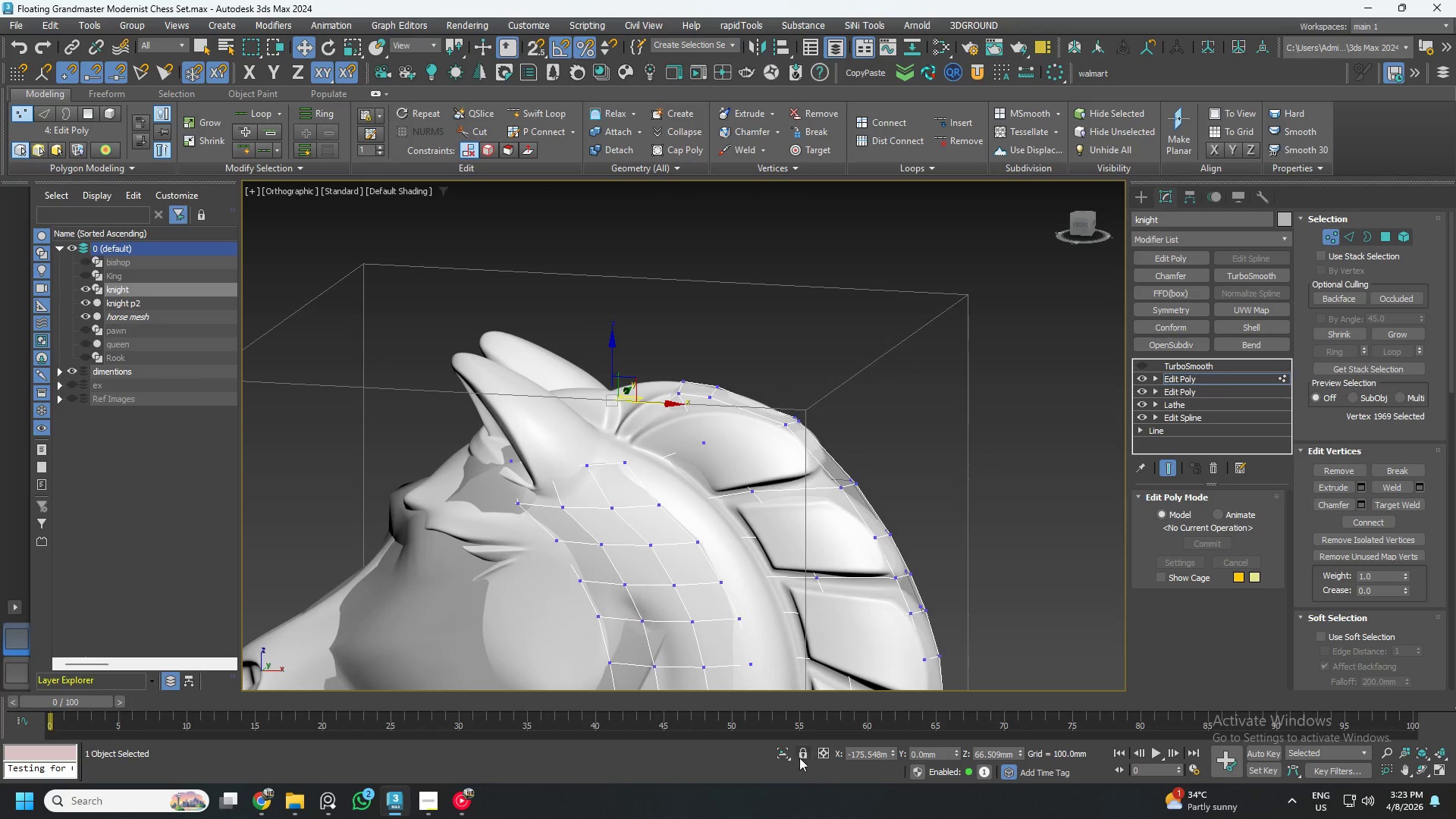 
left_click([781, 749])
 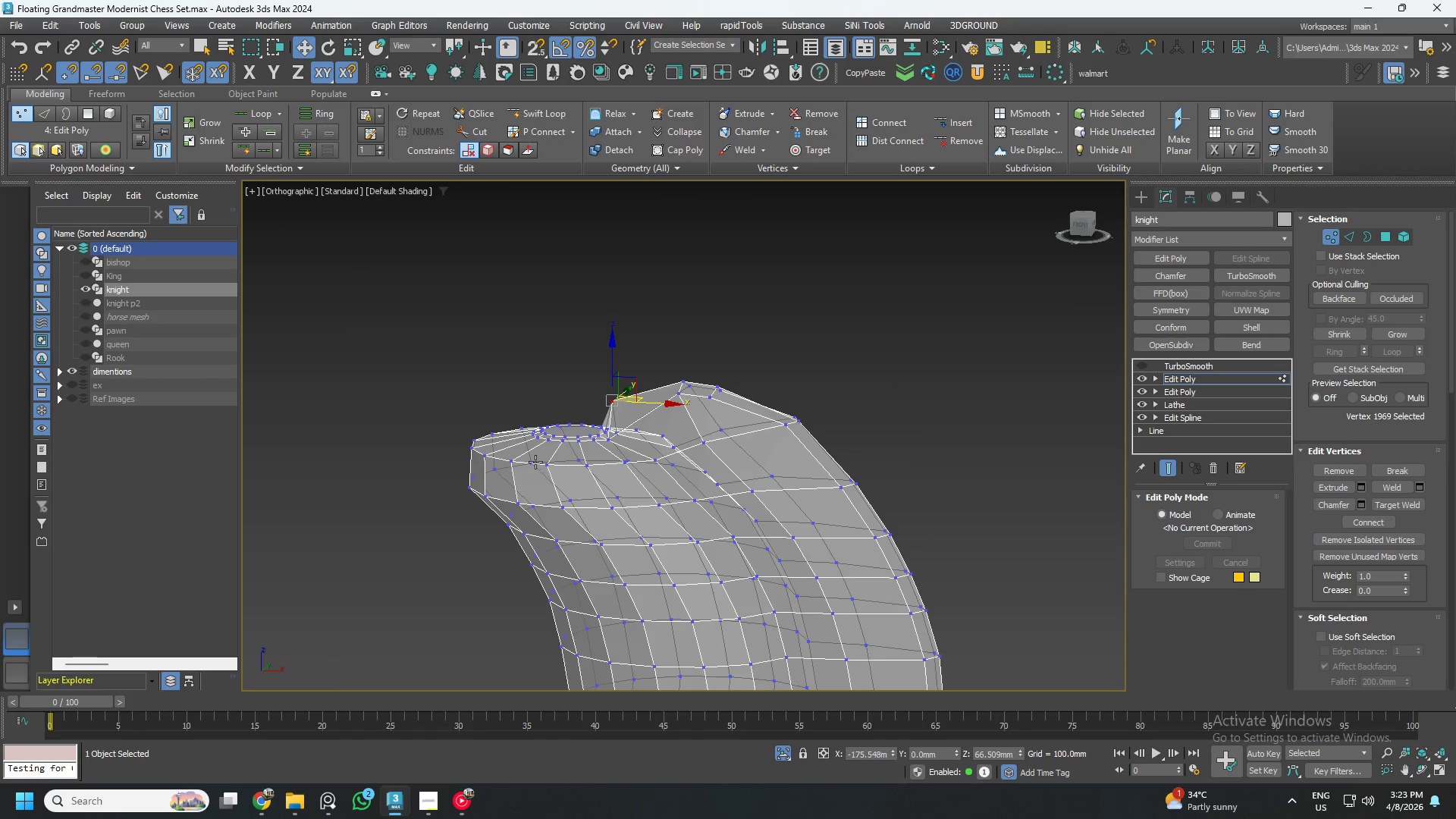 
hold_key(key=AltLeft, duration=0.59)
 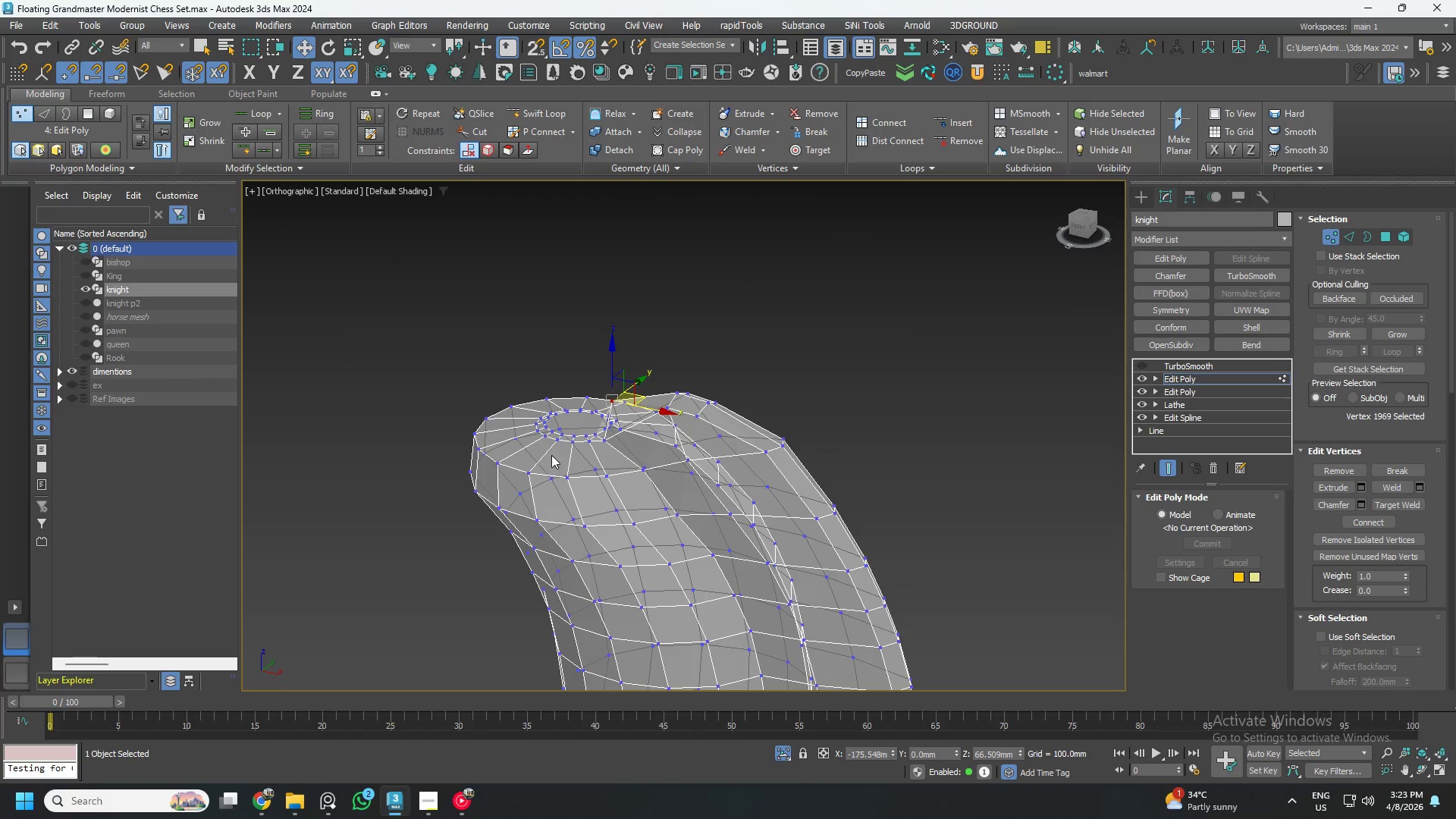 
scroll: coordinate [554, 454], scroll_direction: up, amount: 1.0
 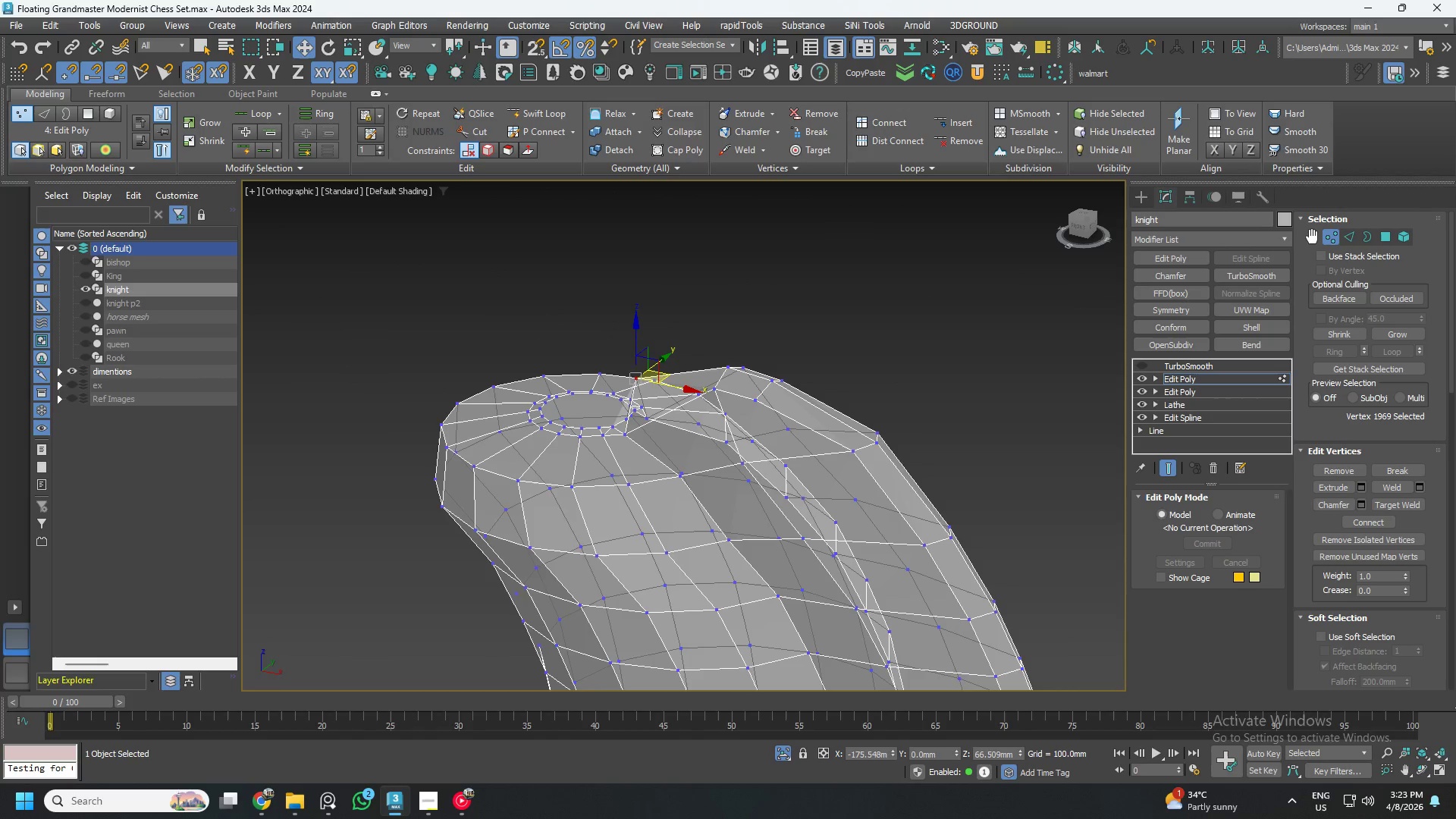 
left_click([1329, 237])
 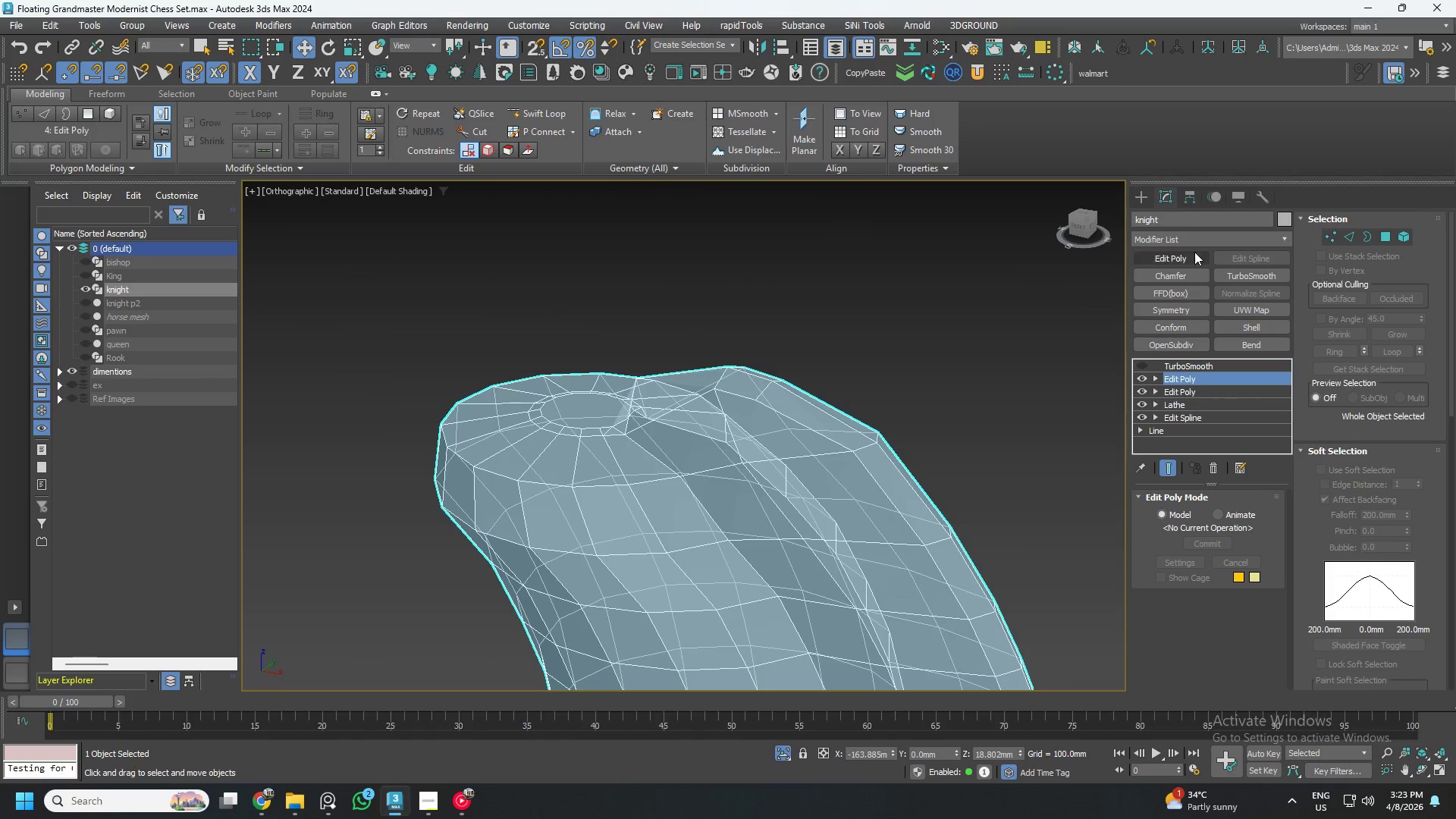 
left_click([1190, 254])
 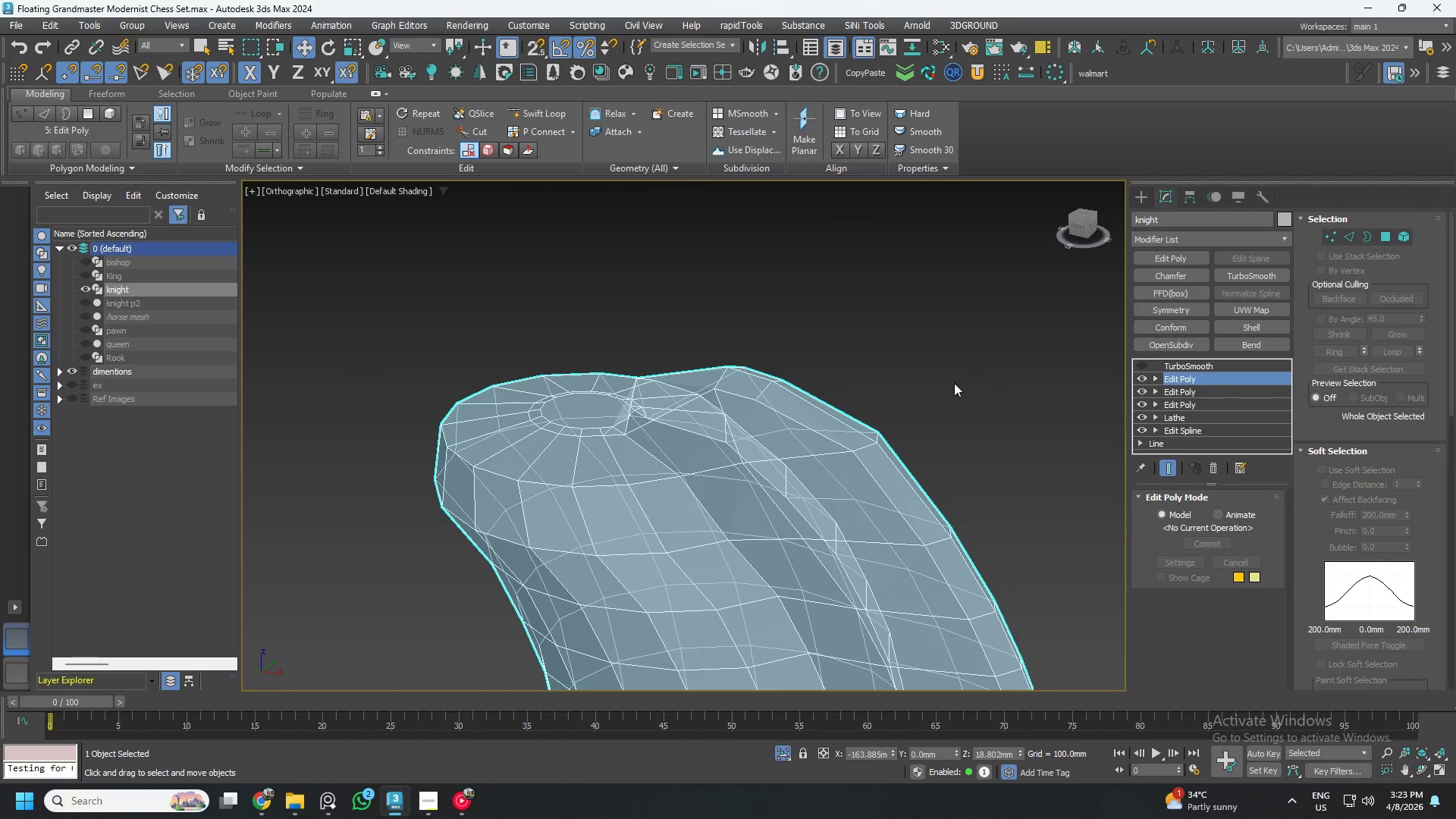 
key(4)
 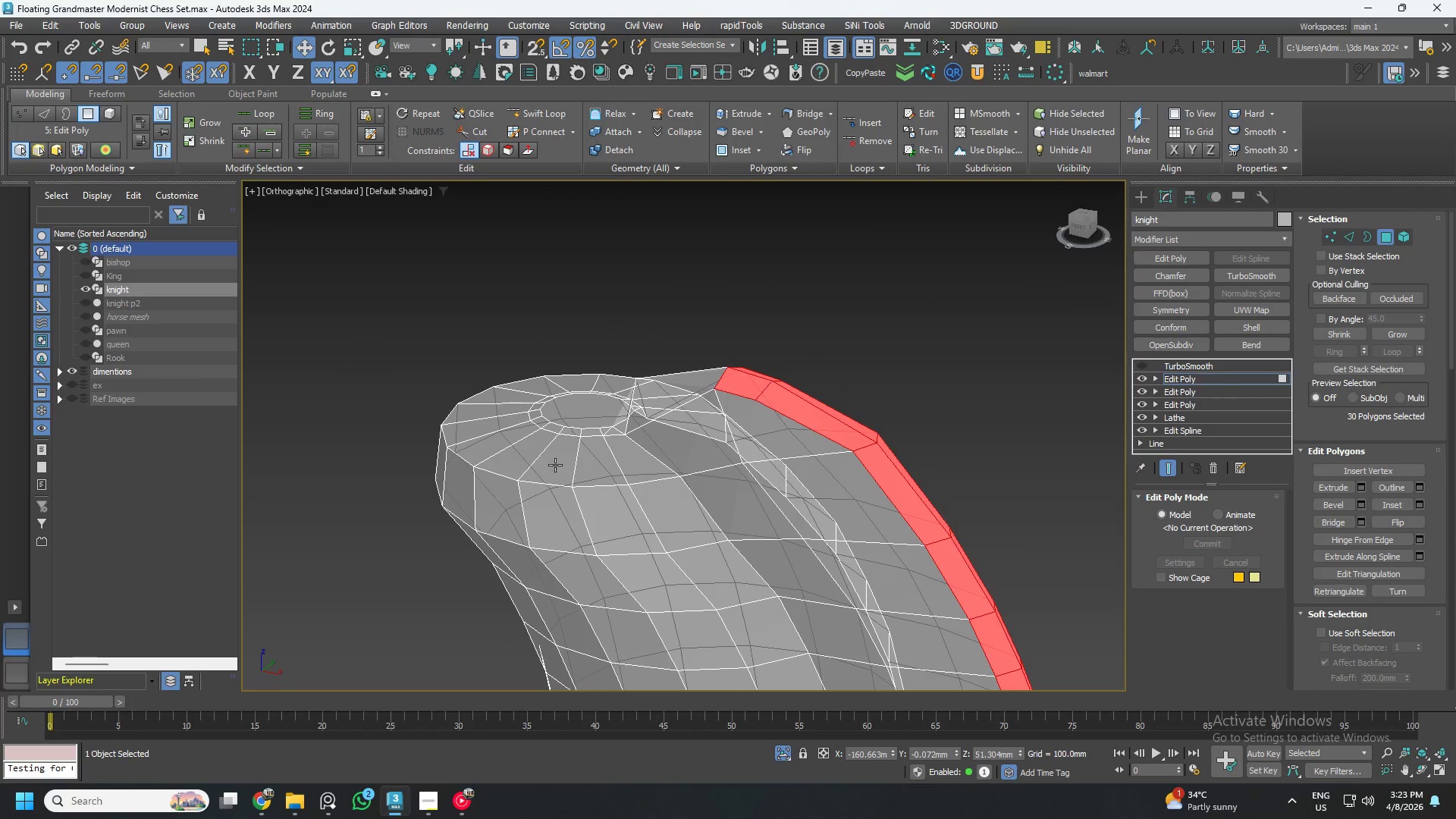 
left_click([555, 465])
 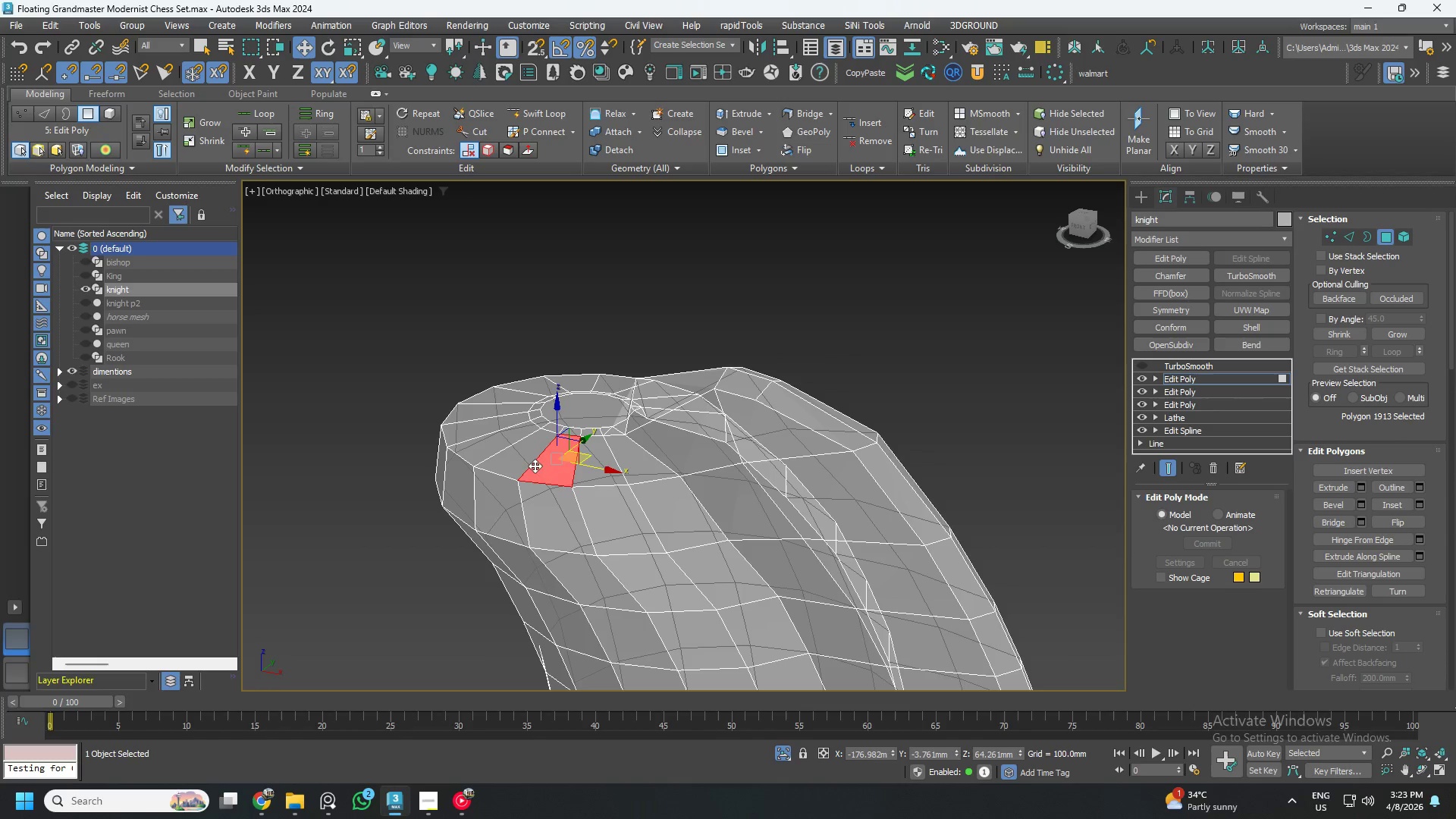 
key(Control+ControlLeft)
 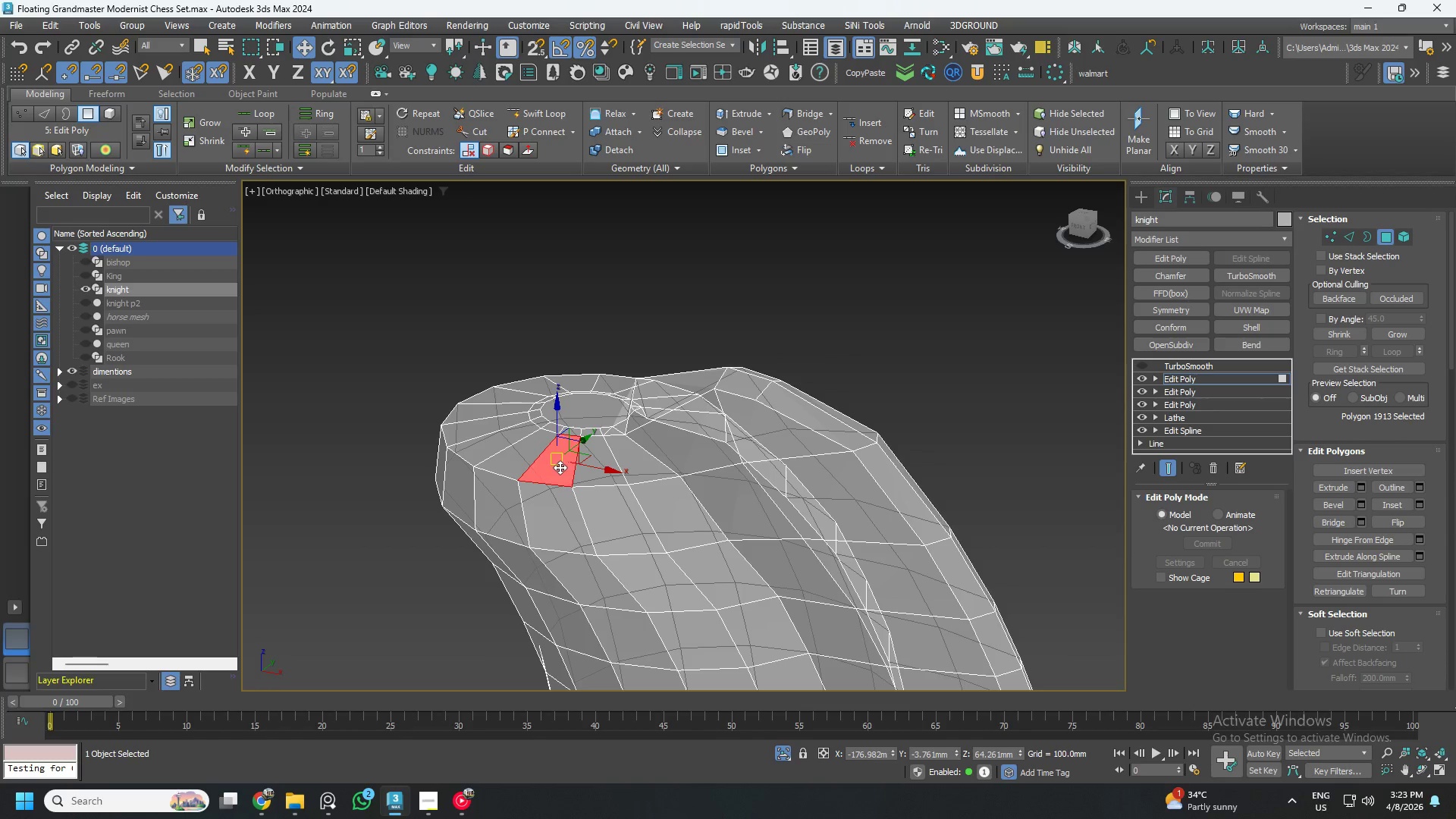 
hold_key(key=ControlLeft, duration=1.5)
left_click([518, 464])
 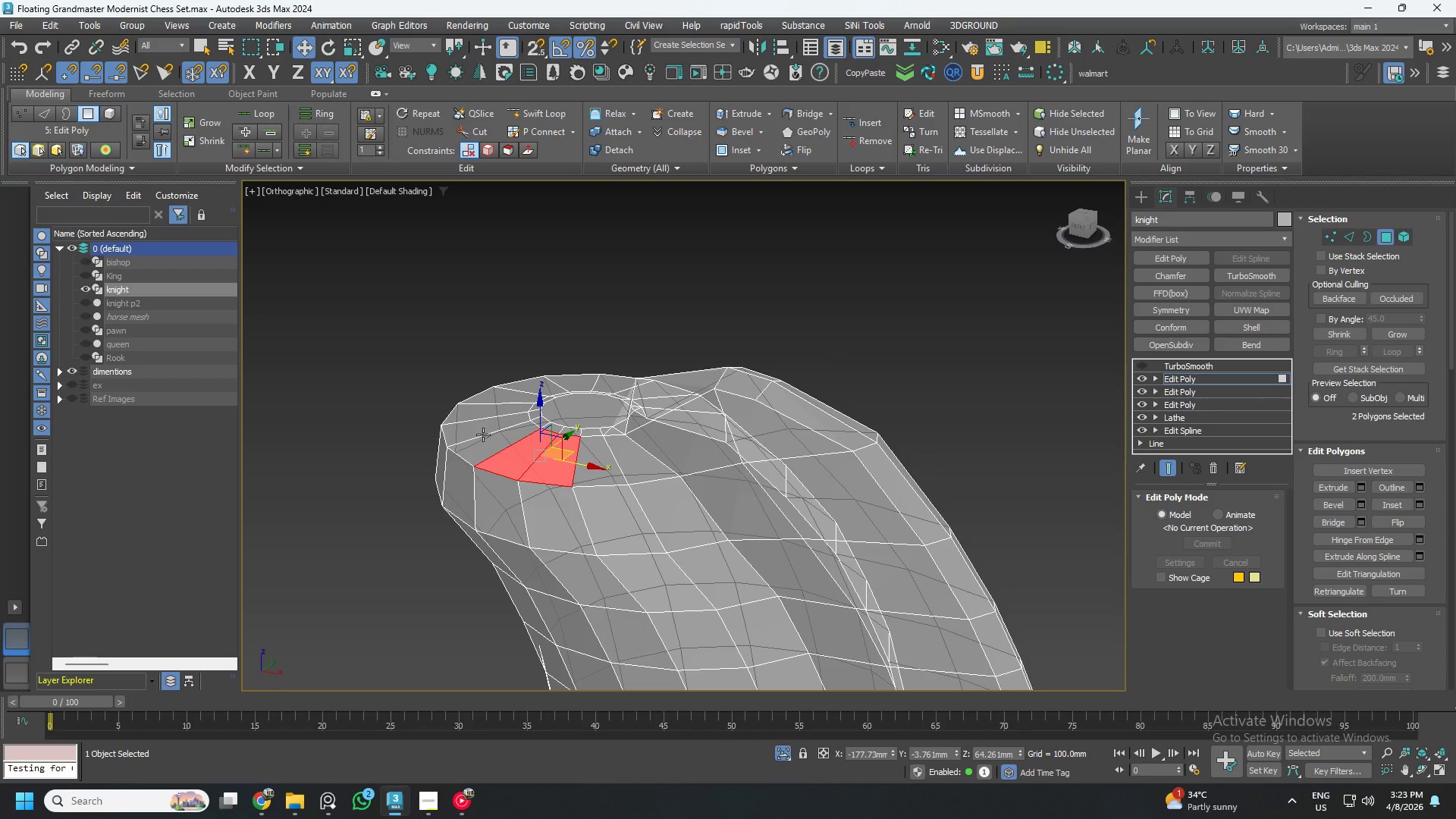 
left_click([483, 443])
 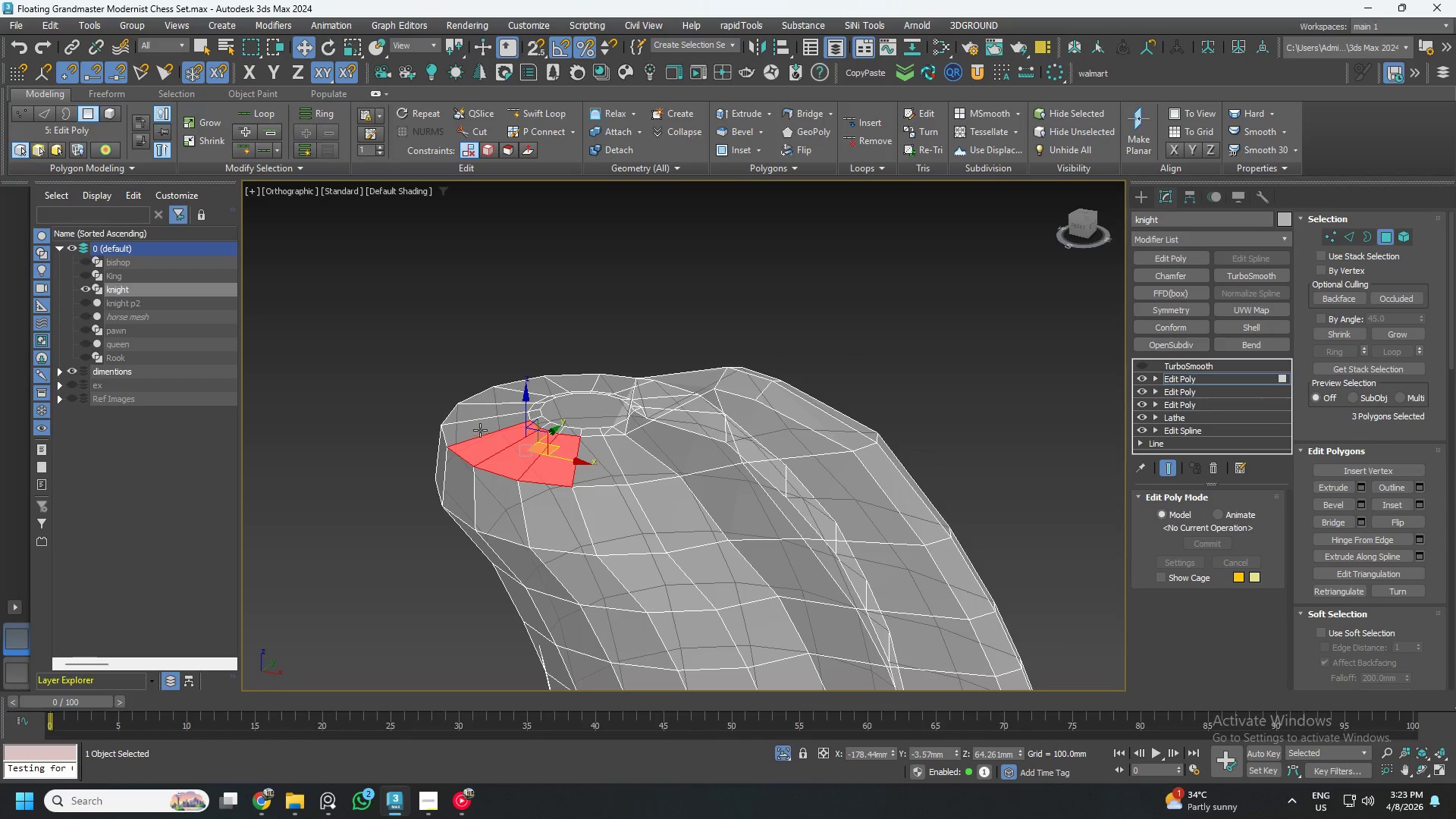 
hold_key(key=ControlLeft, duration=1.52)
left_click([479, 429])
 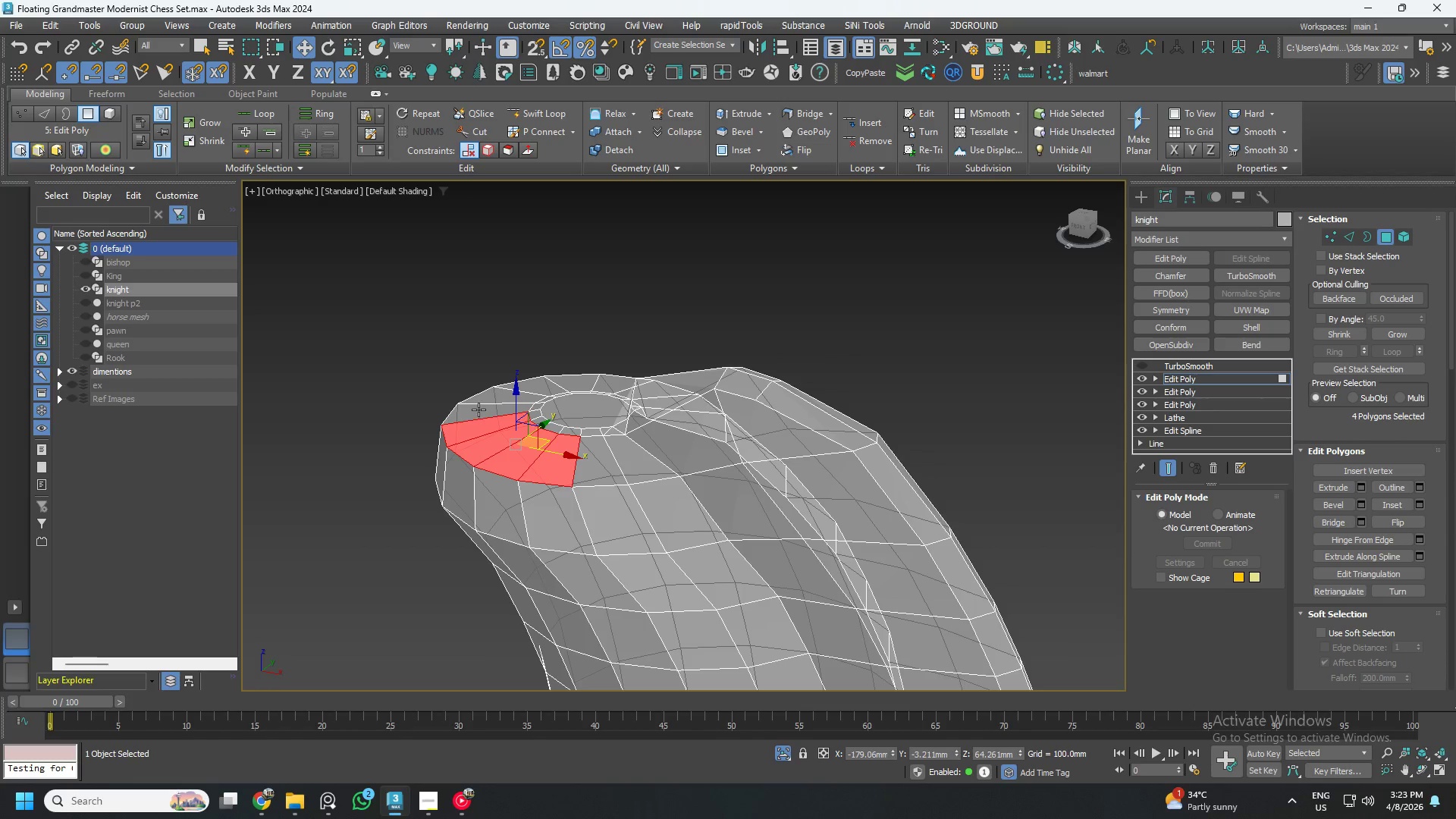 
left_click([479, 410])
 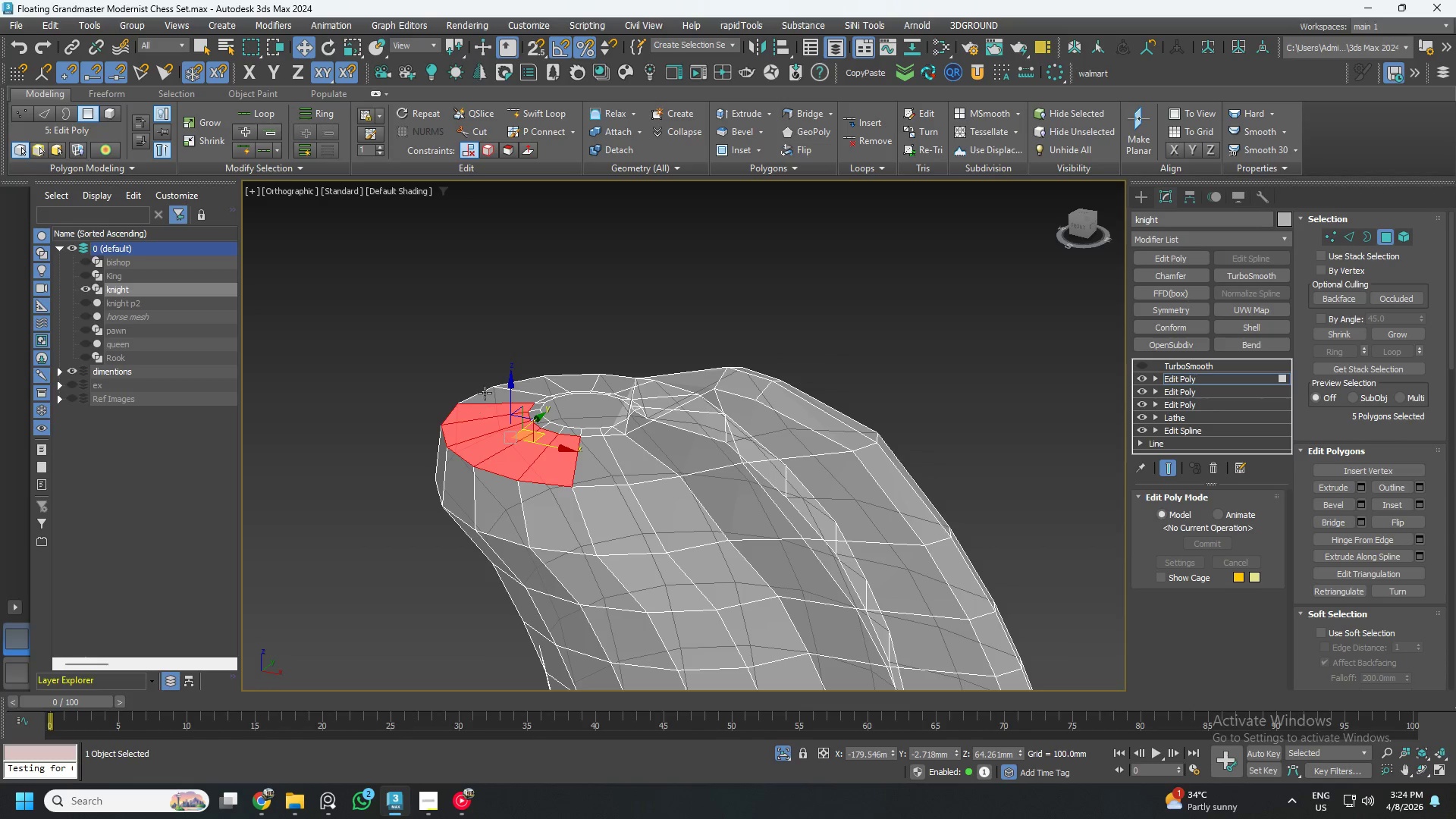 
double_click([485, 391])
 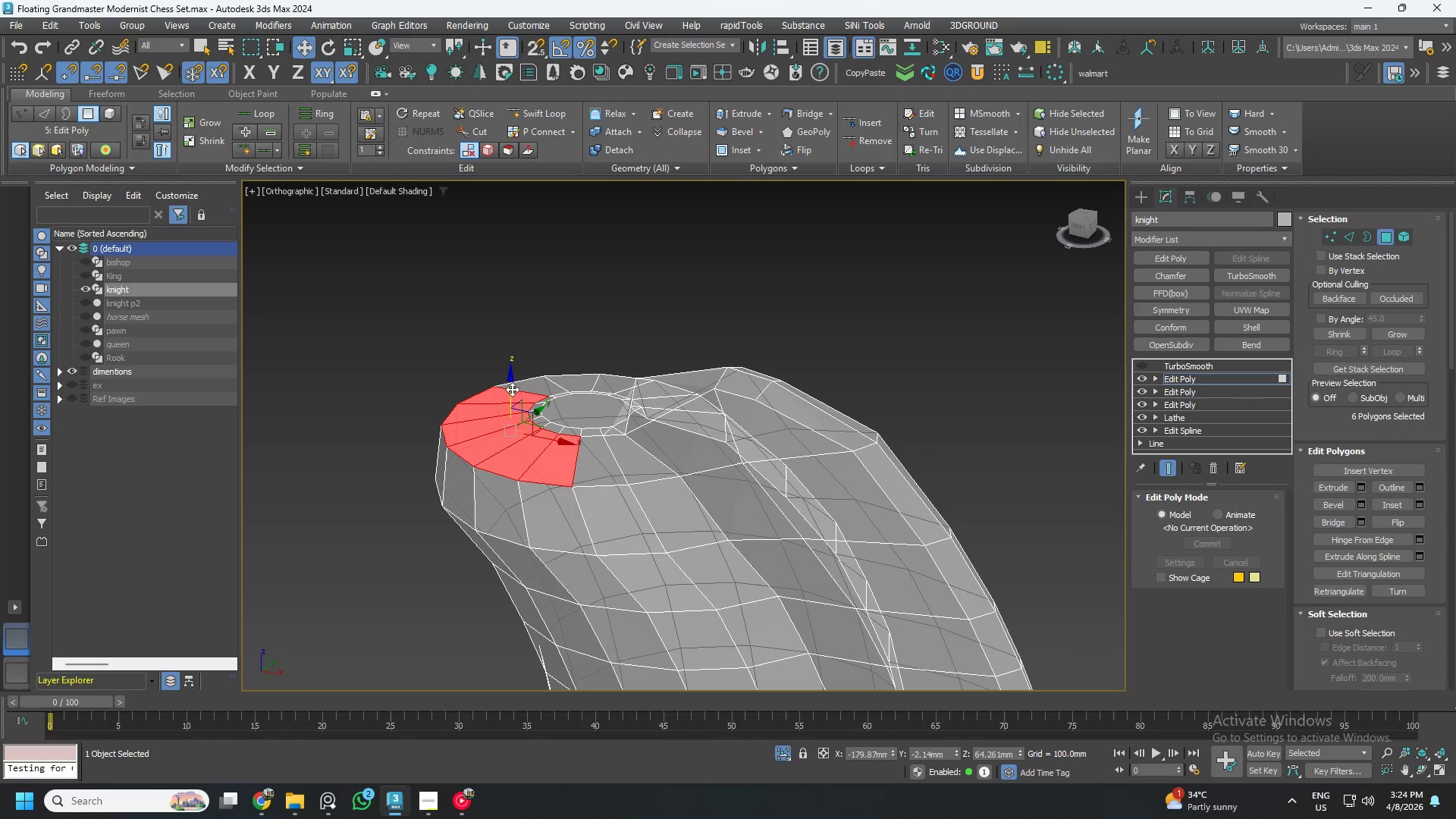 
hold_key(key=ControlLeft, duration=1.52)
left_click([528, 384])
 